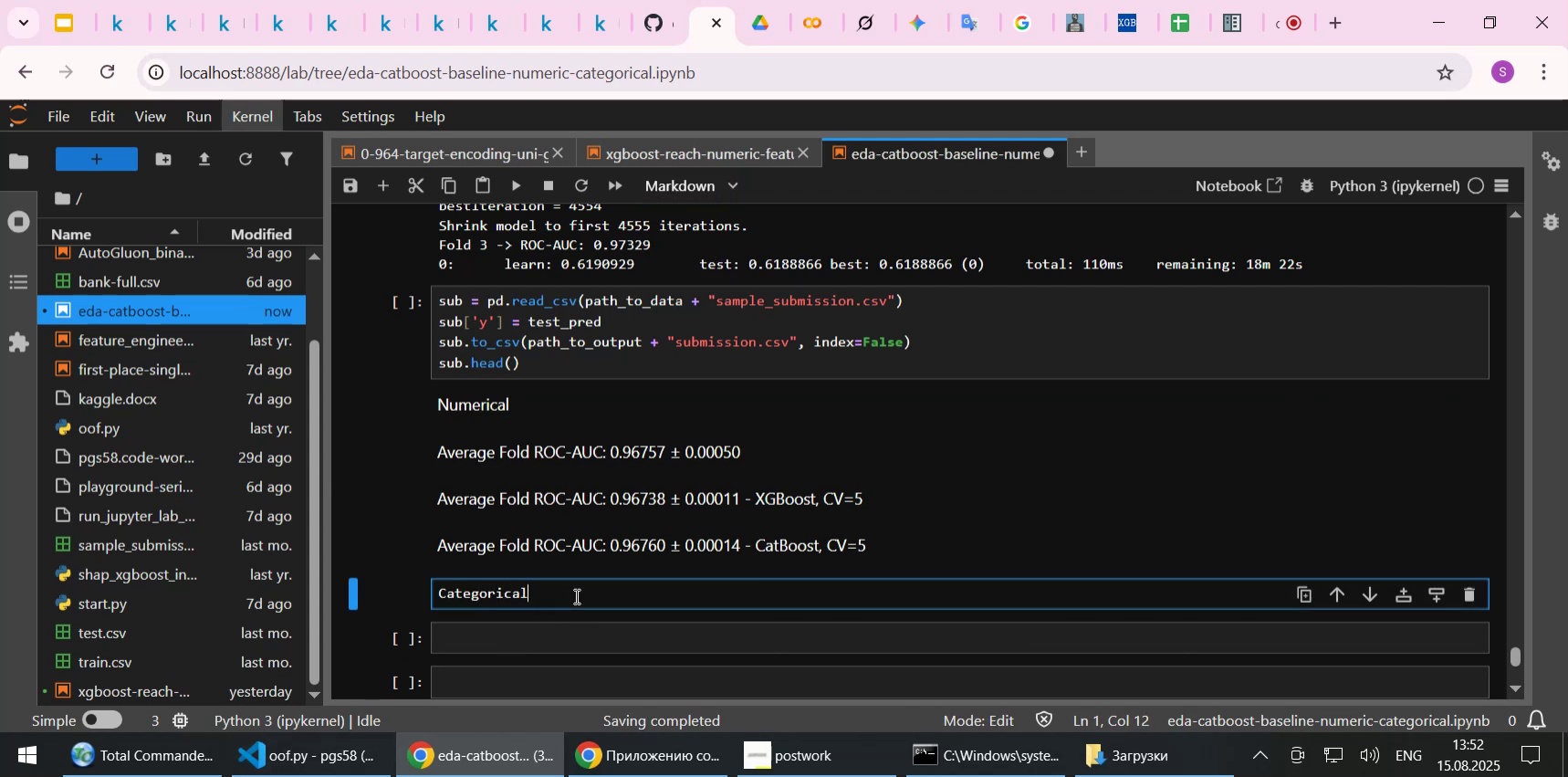 
key(Shift+Enter)
 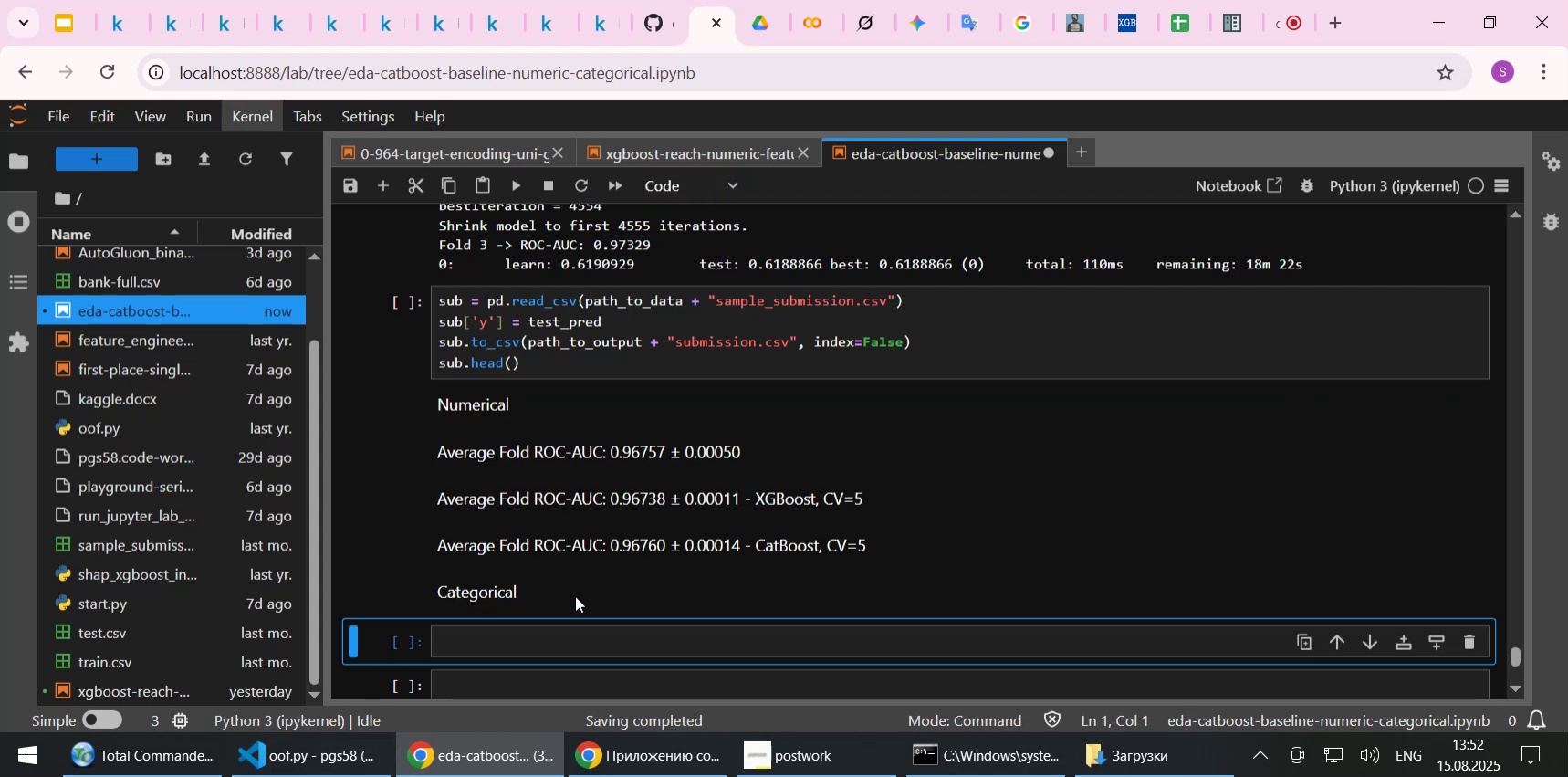 
scroll: coordinate [582, 593], scroll_direction: down, amount: 1.0
 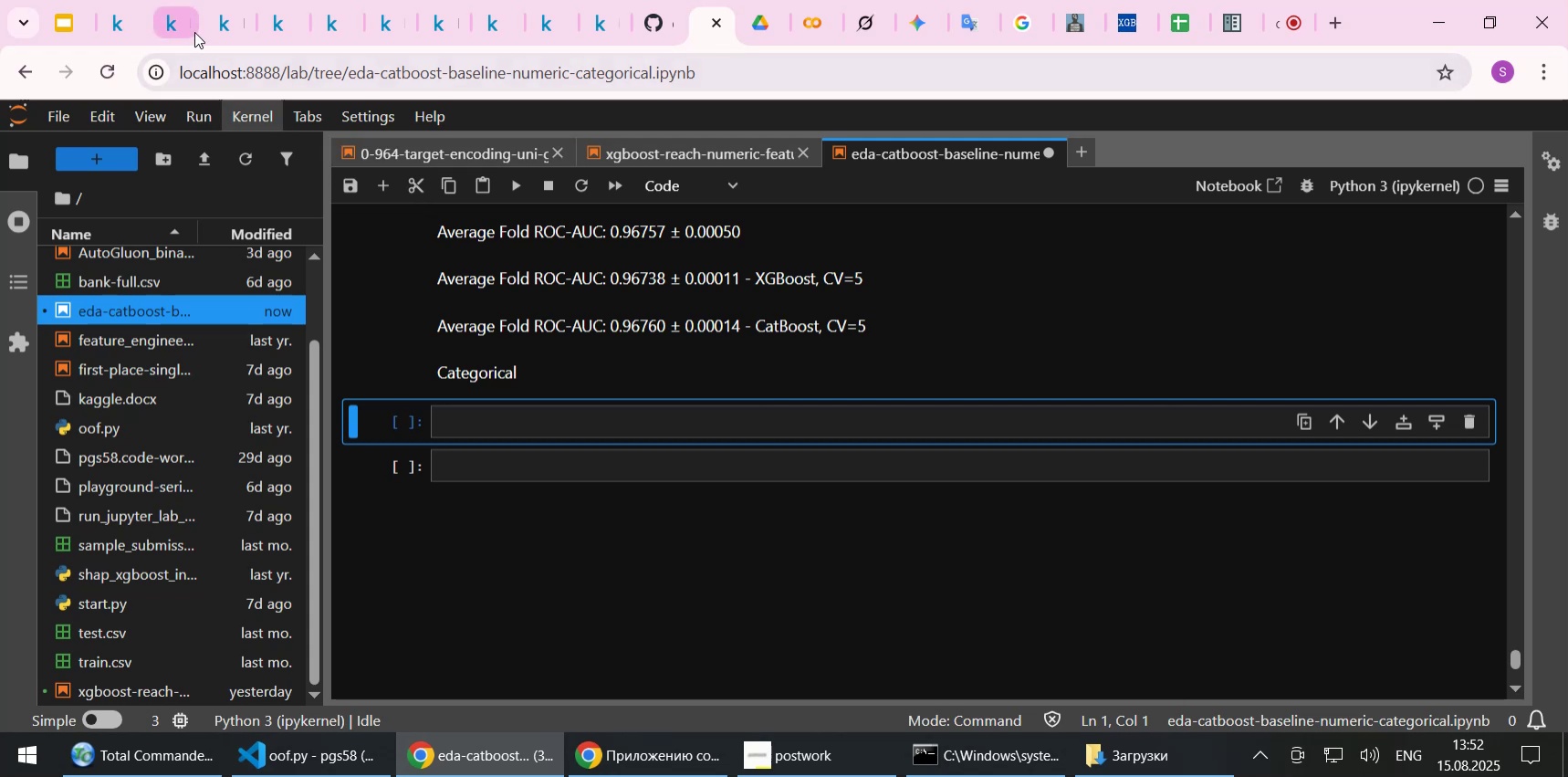 
left_click([186, 29])
 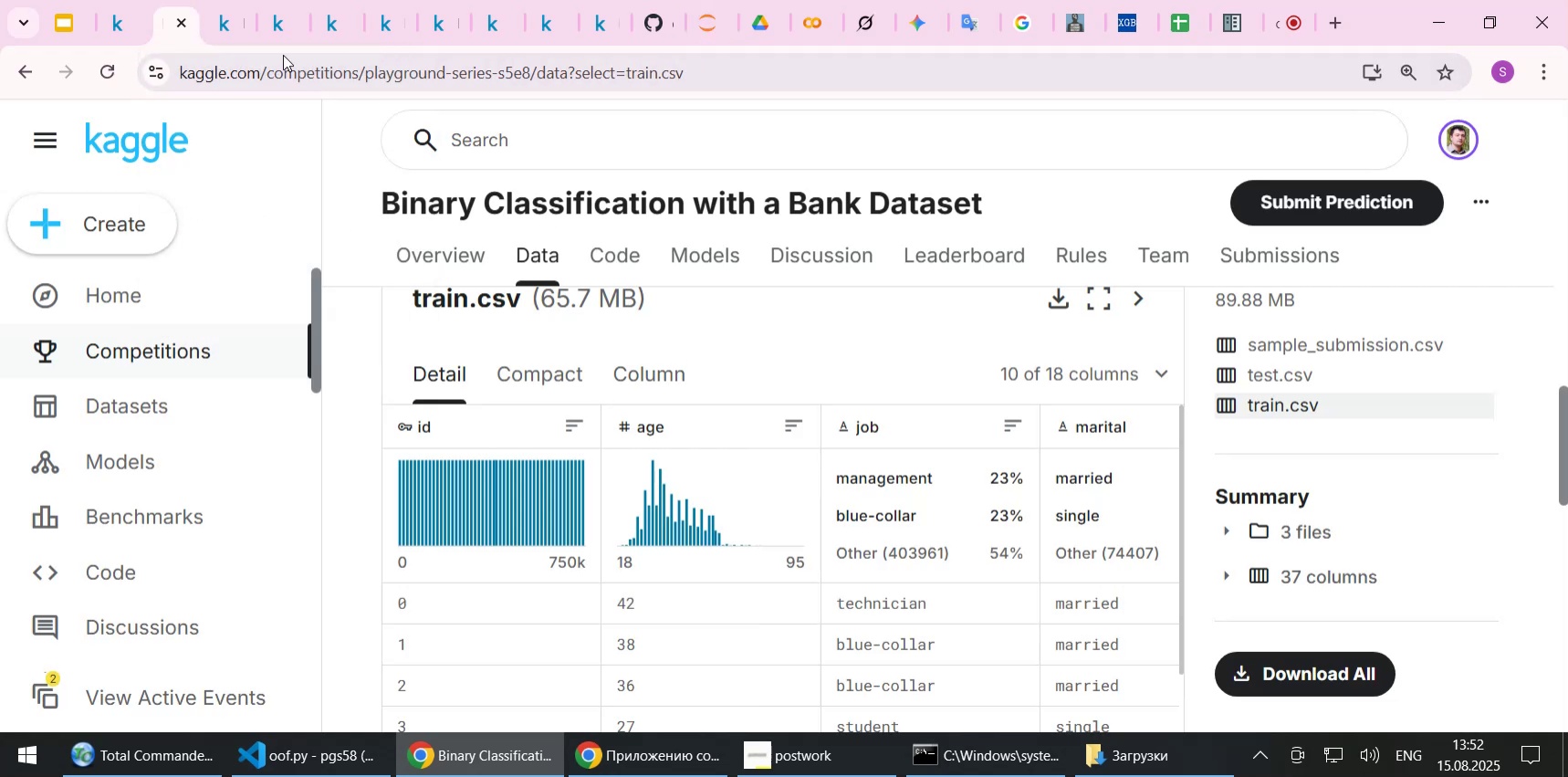 
left_click([234, 19])
 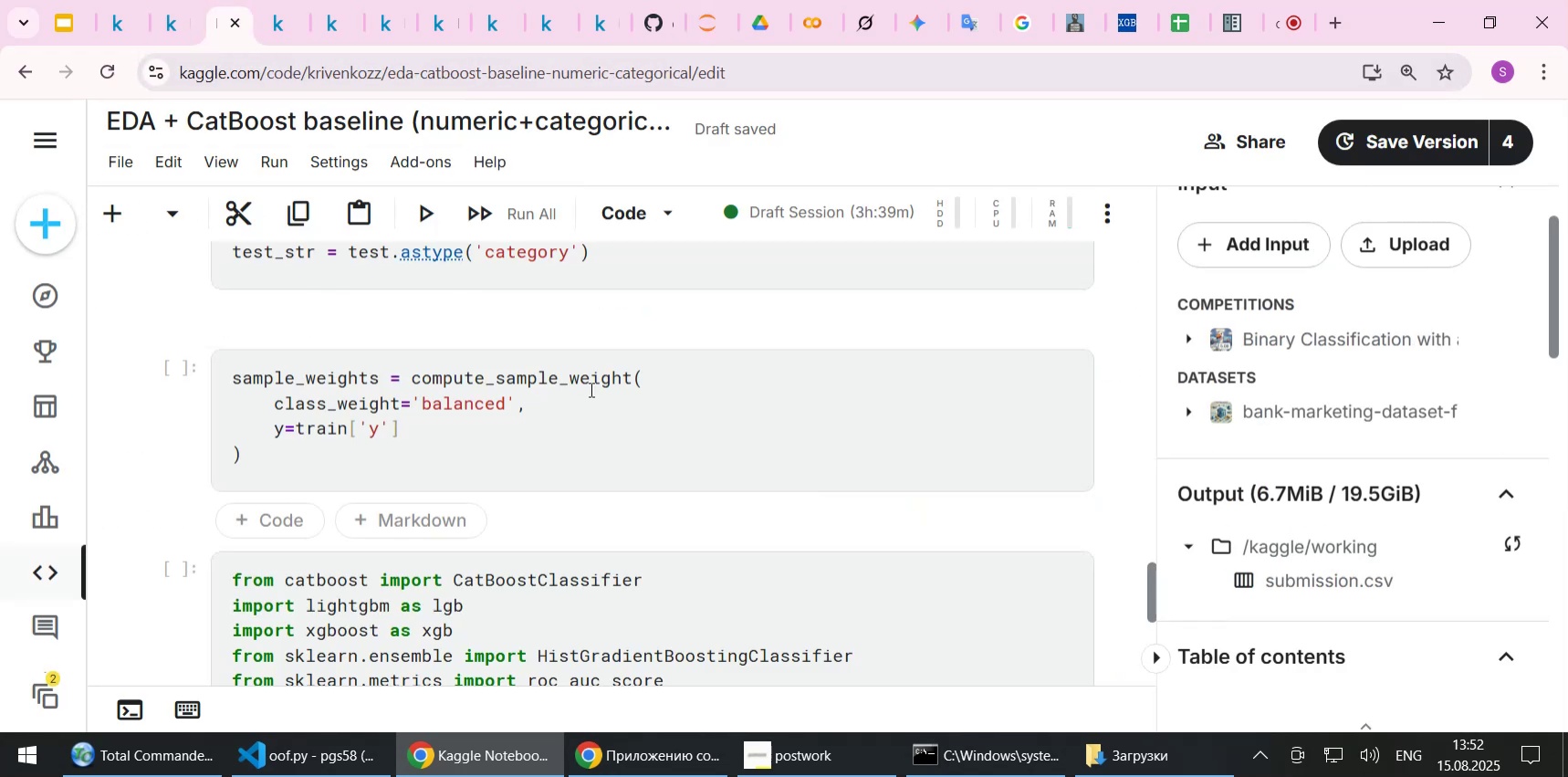 
scroll: coordinate [590, 389], scroll_direction: up, amount: 1.0
 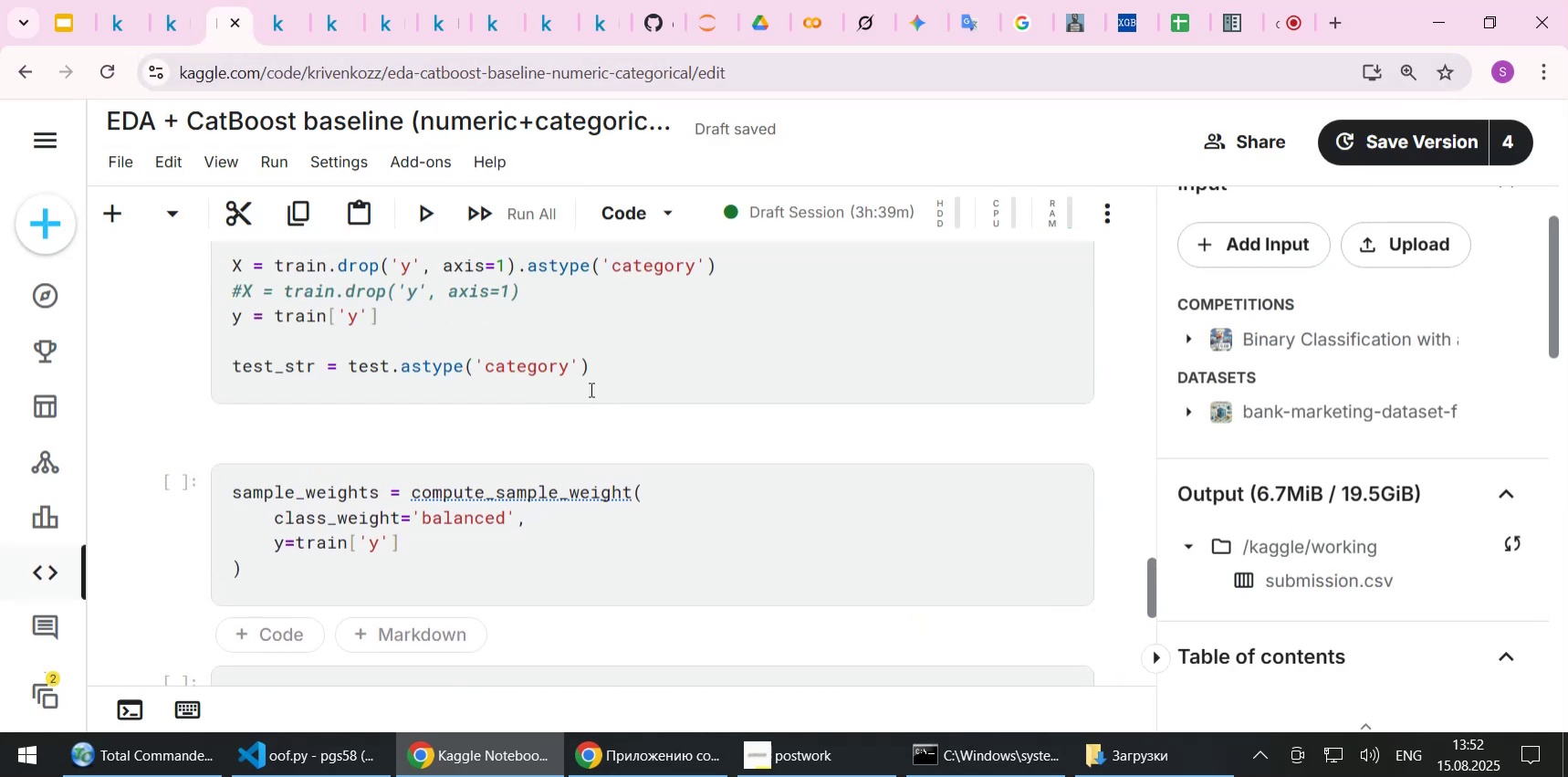 
scroll: coordinate [590, 389], scroll_direction: down, amount: 2.0
 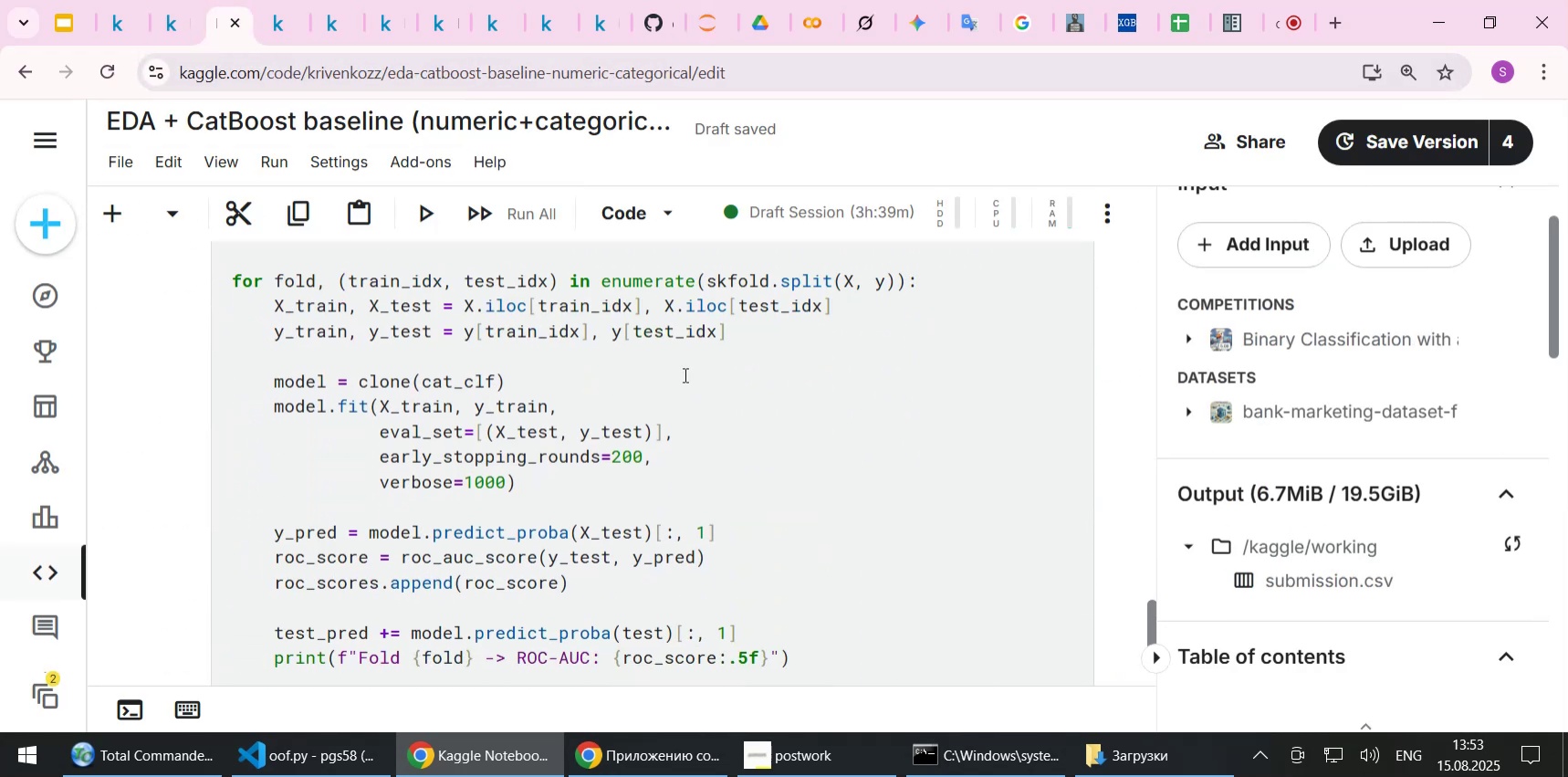 
scroll: coordinate [684, 374], scroll_direction: up, amount: 3.0
 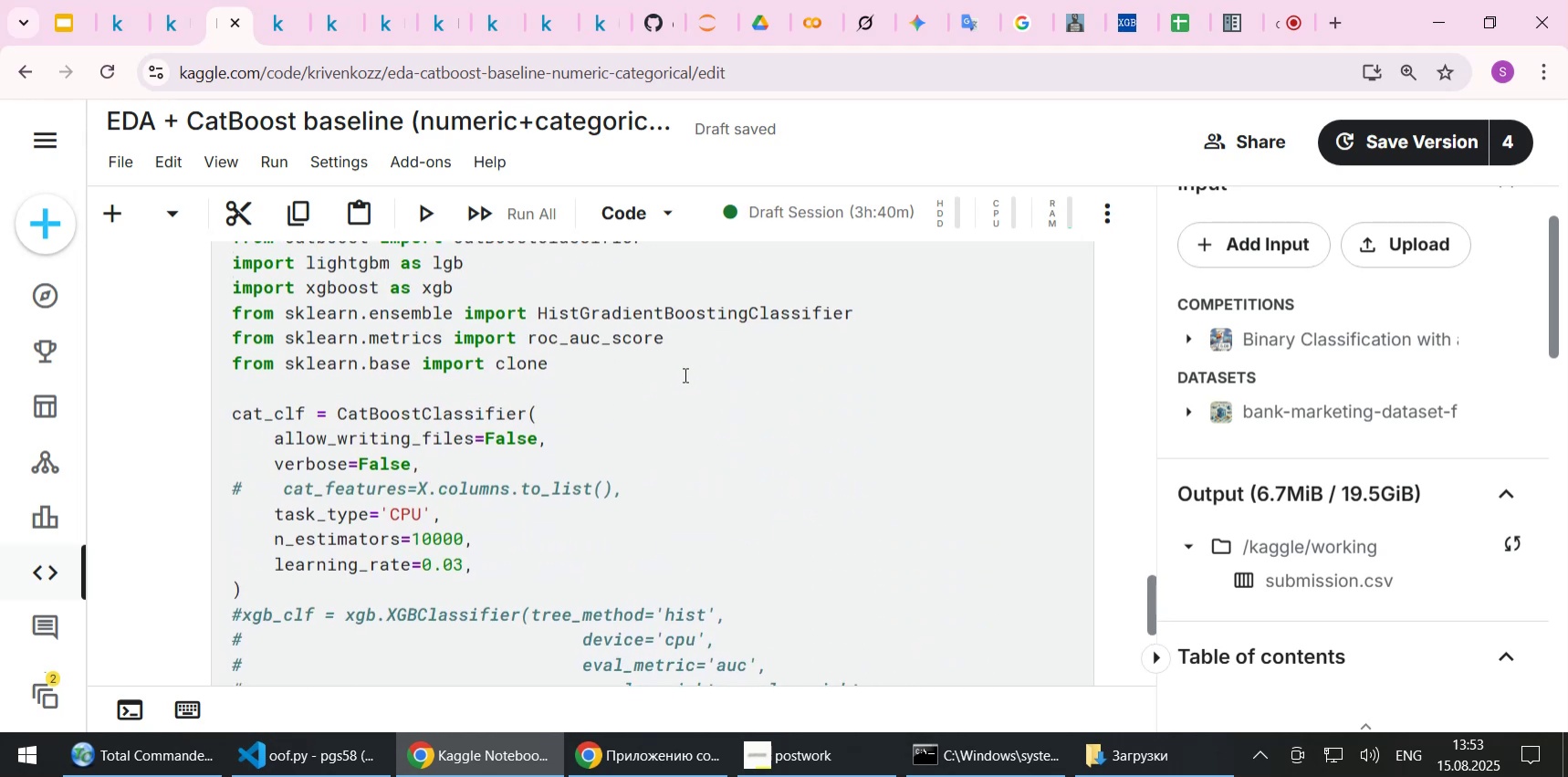 
scroll: coordinate [684, 374], scroll_direction: down, amount: 1.0
 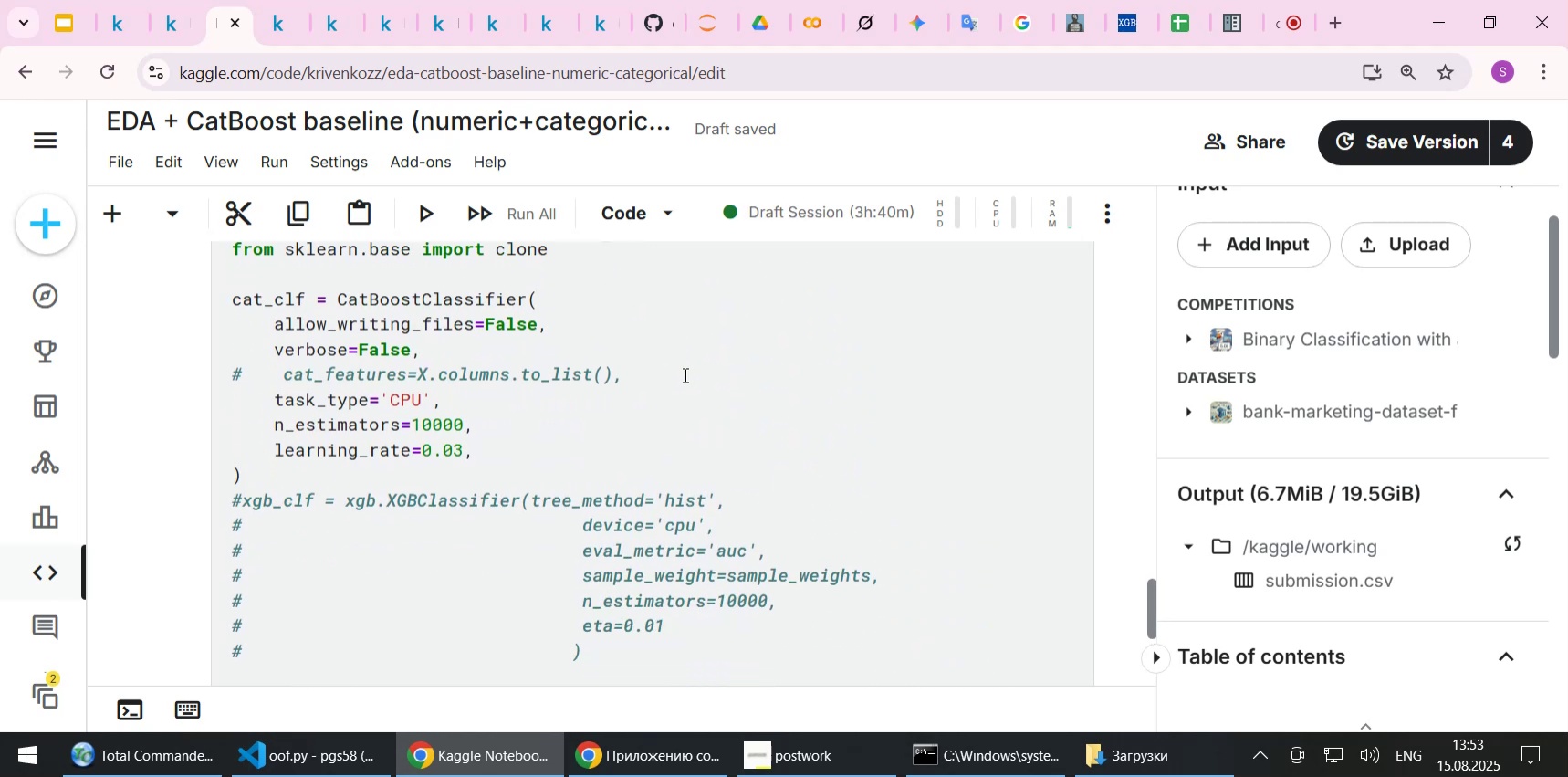 
left_click([684, 374])
 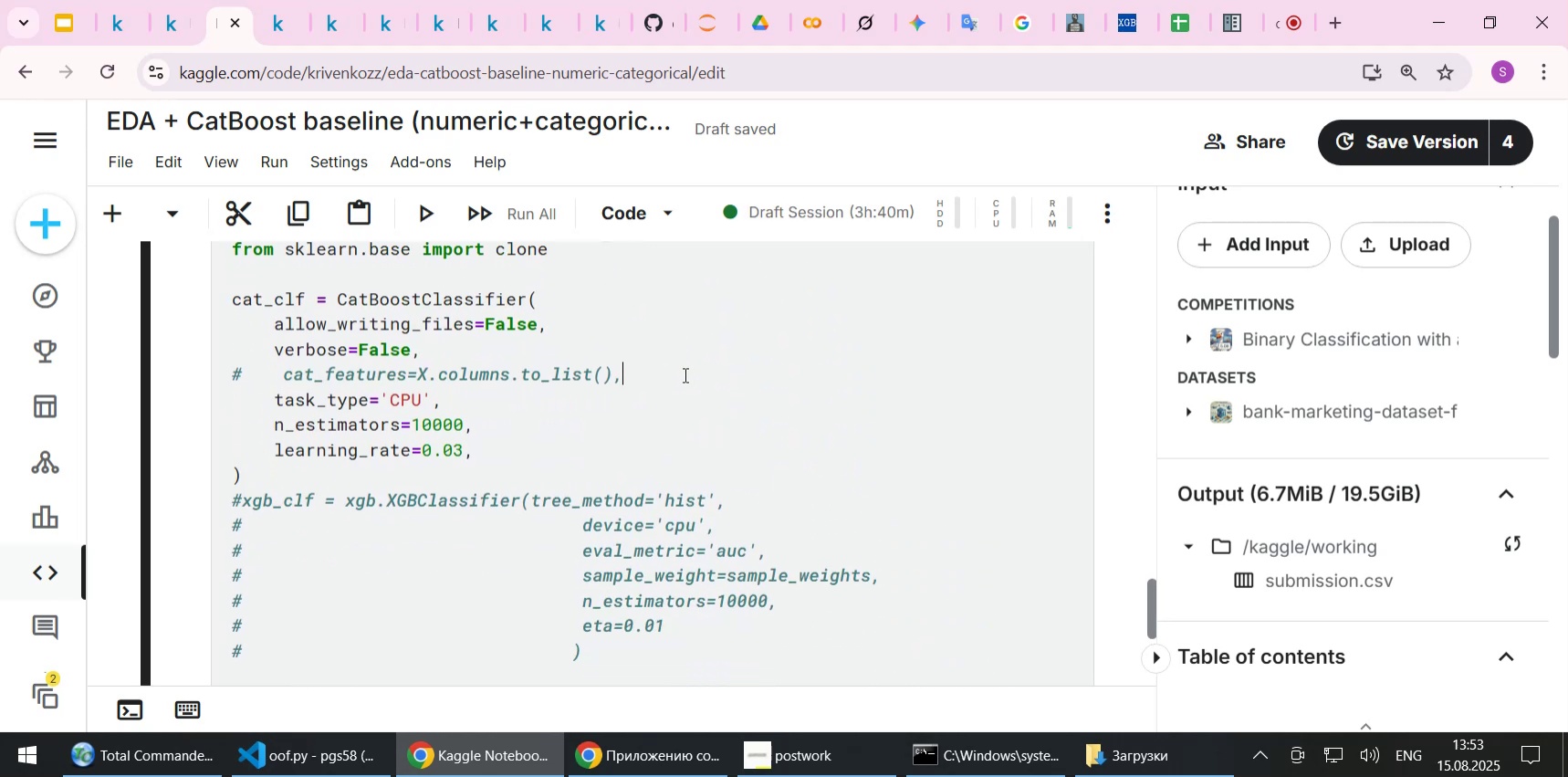 
key(Home)
 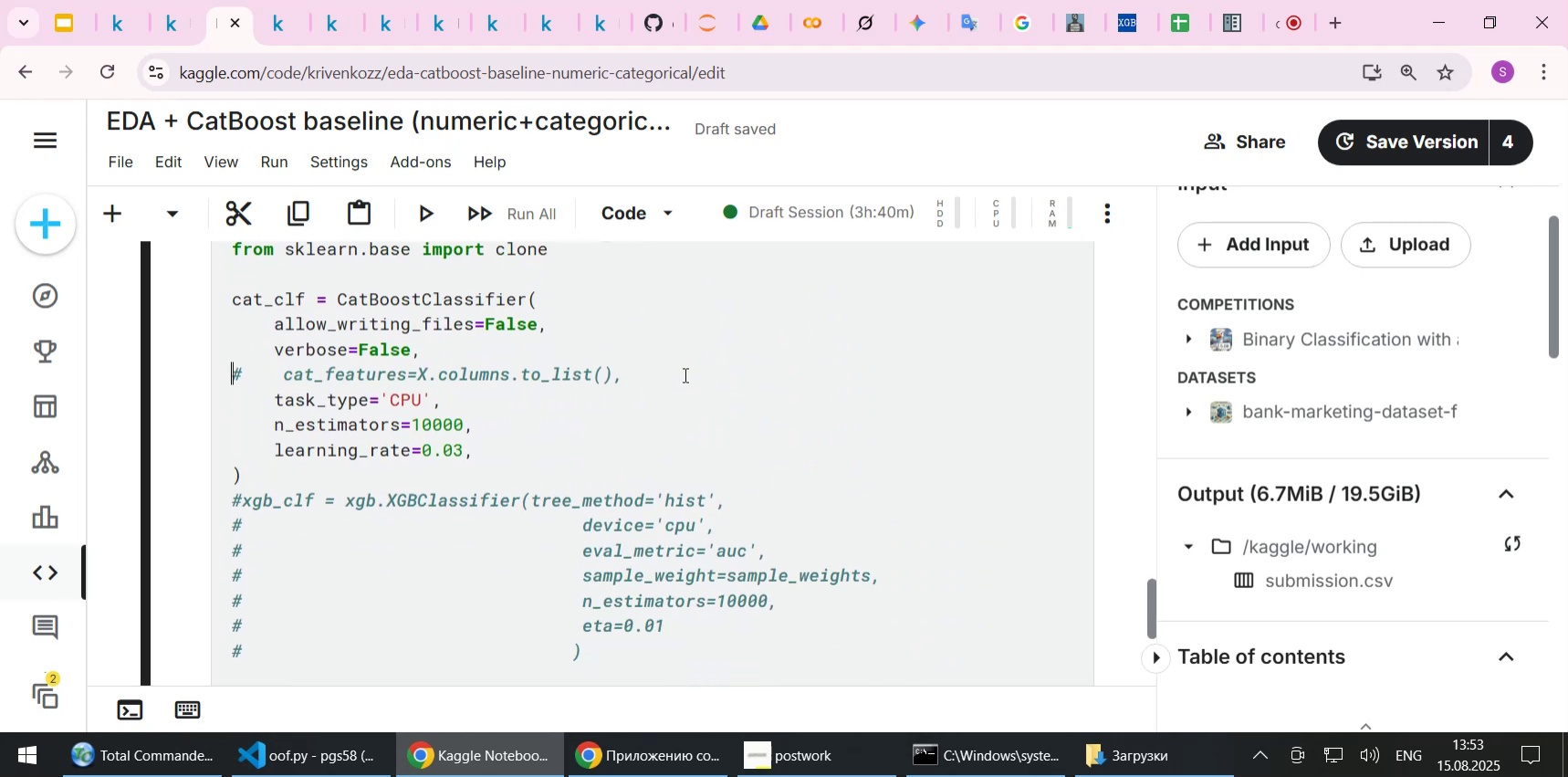 
scroll: coordinate [685, 391], scroll_direction: up, amount: 15.0
 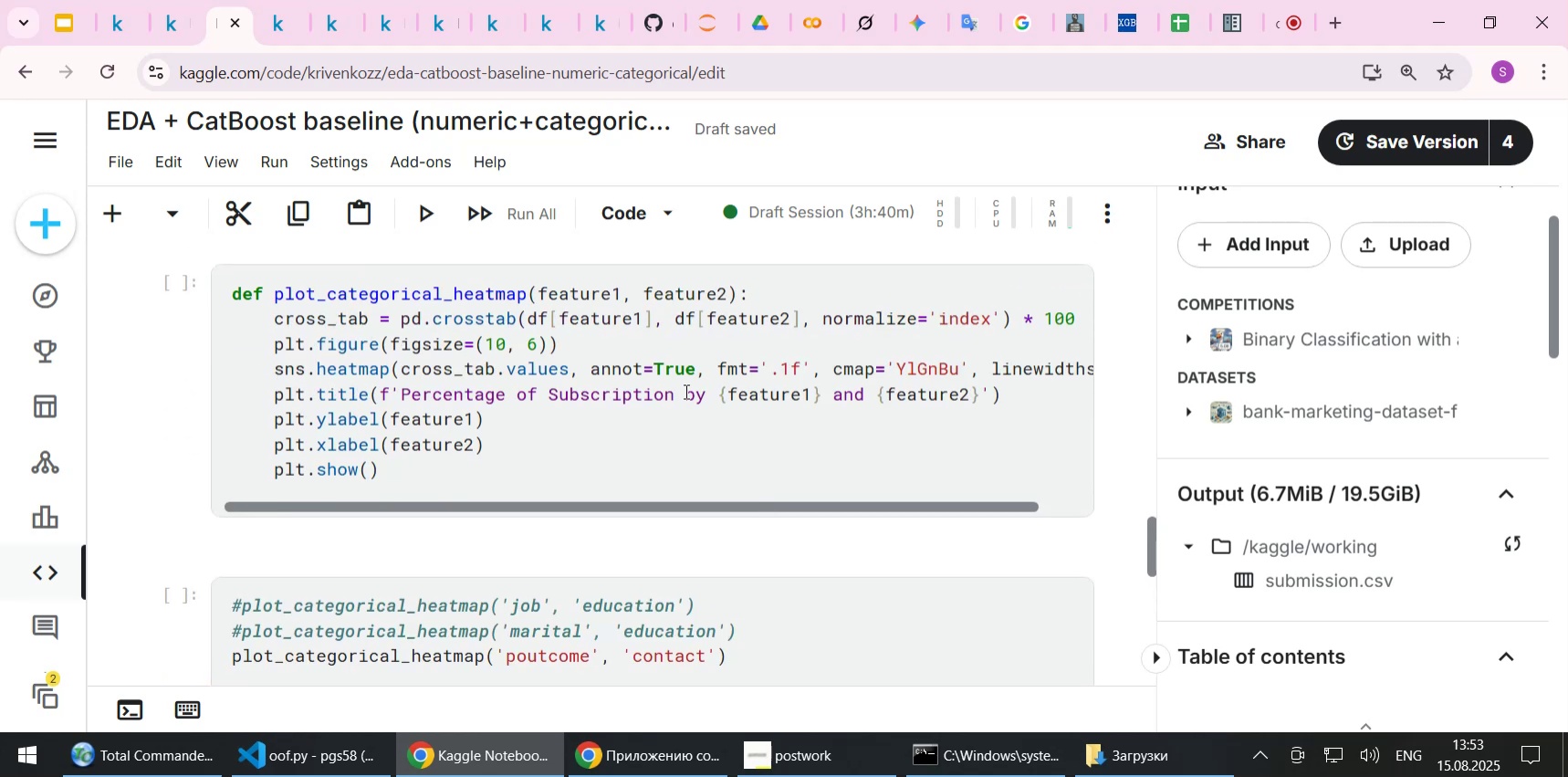 
scroll: coordinate [685, 391], scroll_direction: down, amount: 6.0
 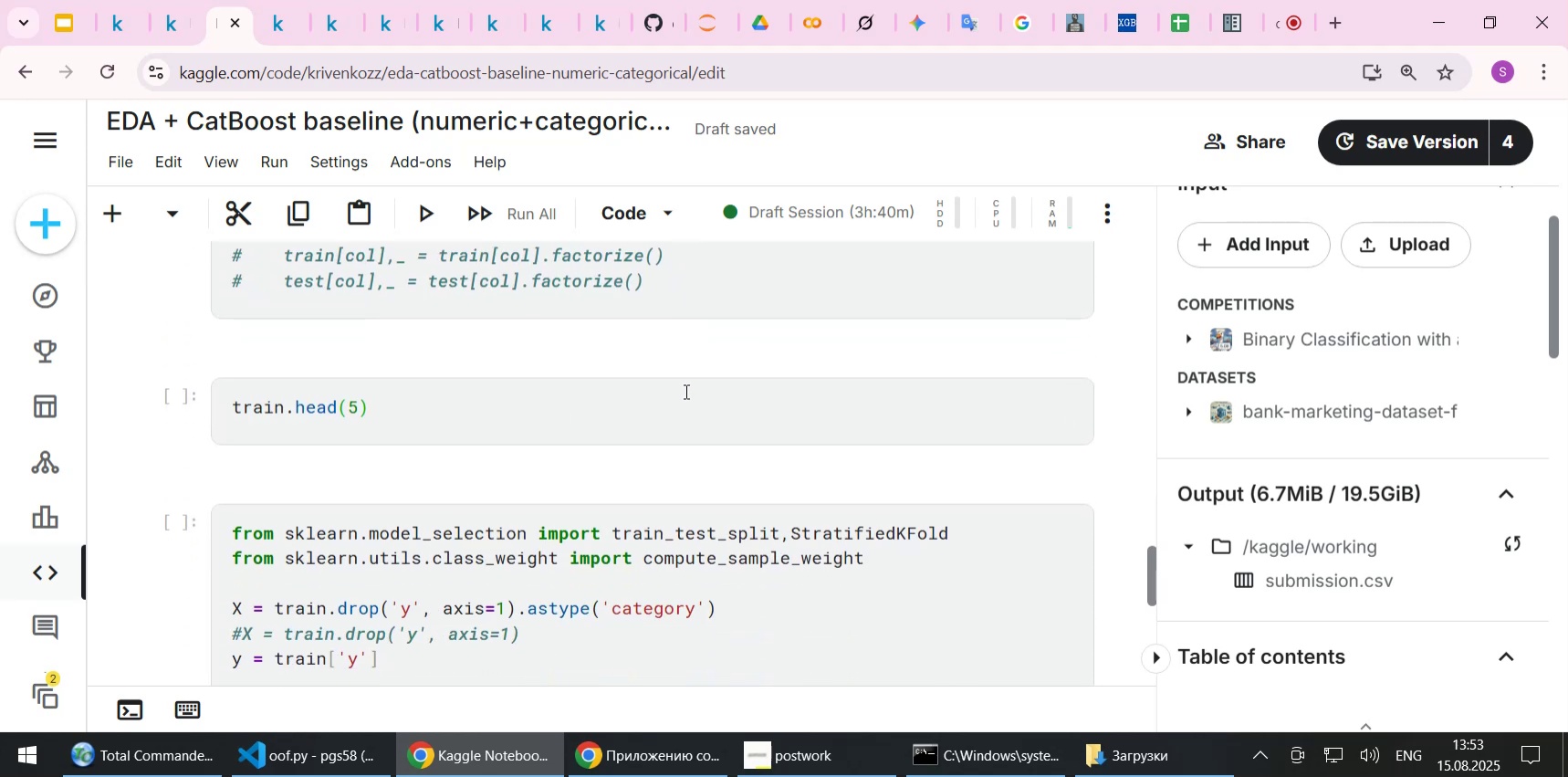 
scroll: coordinate [685, 391], scroll_direction: up, amount: 2.0
 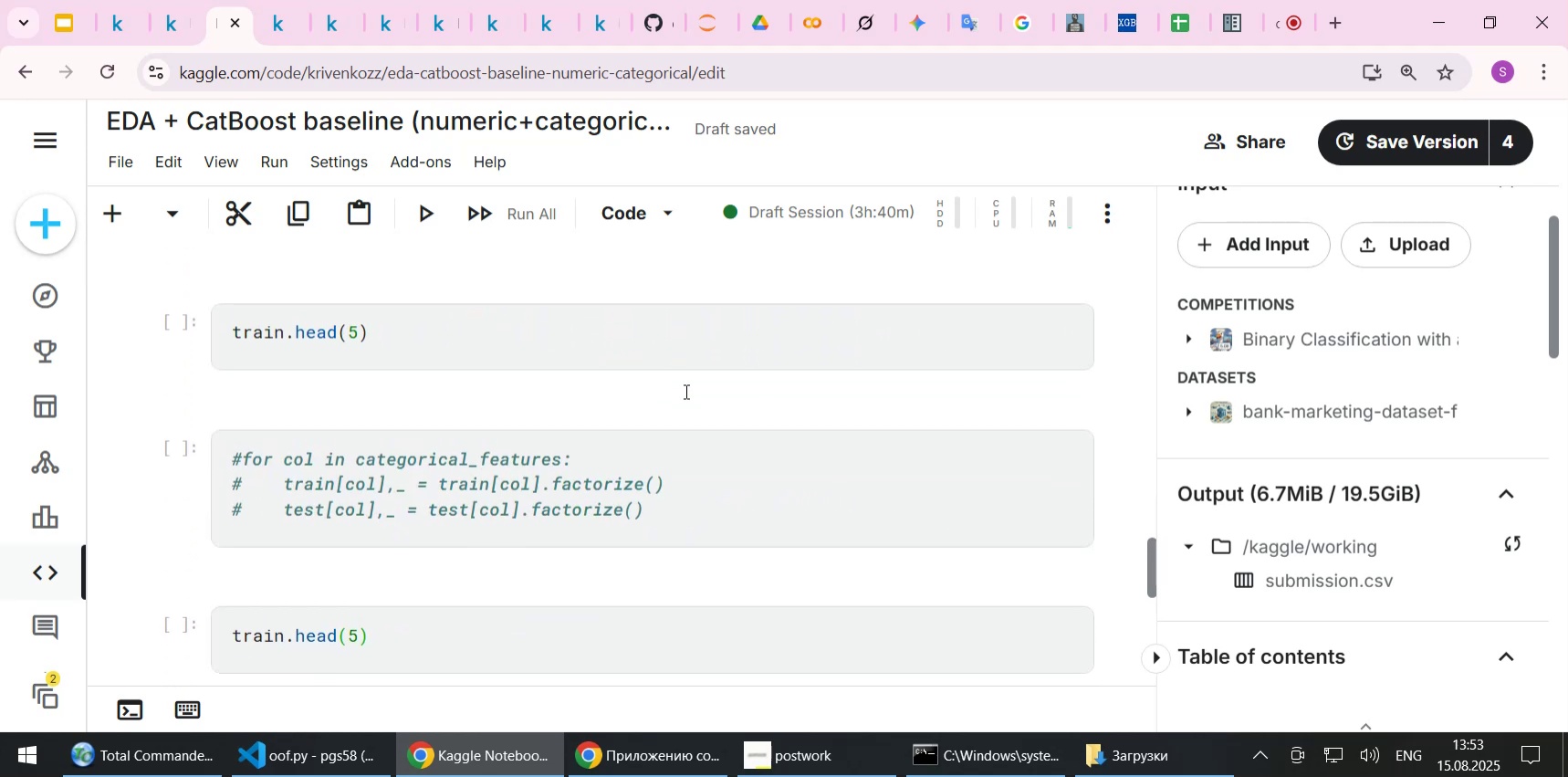 
scroll: coordinate [685, 391], scroll_direction: down, amount: 1.0
 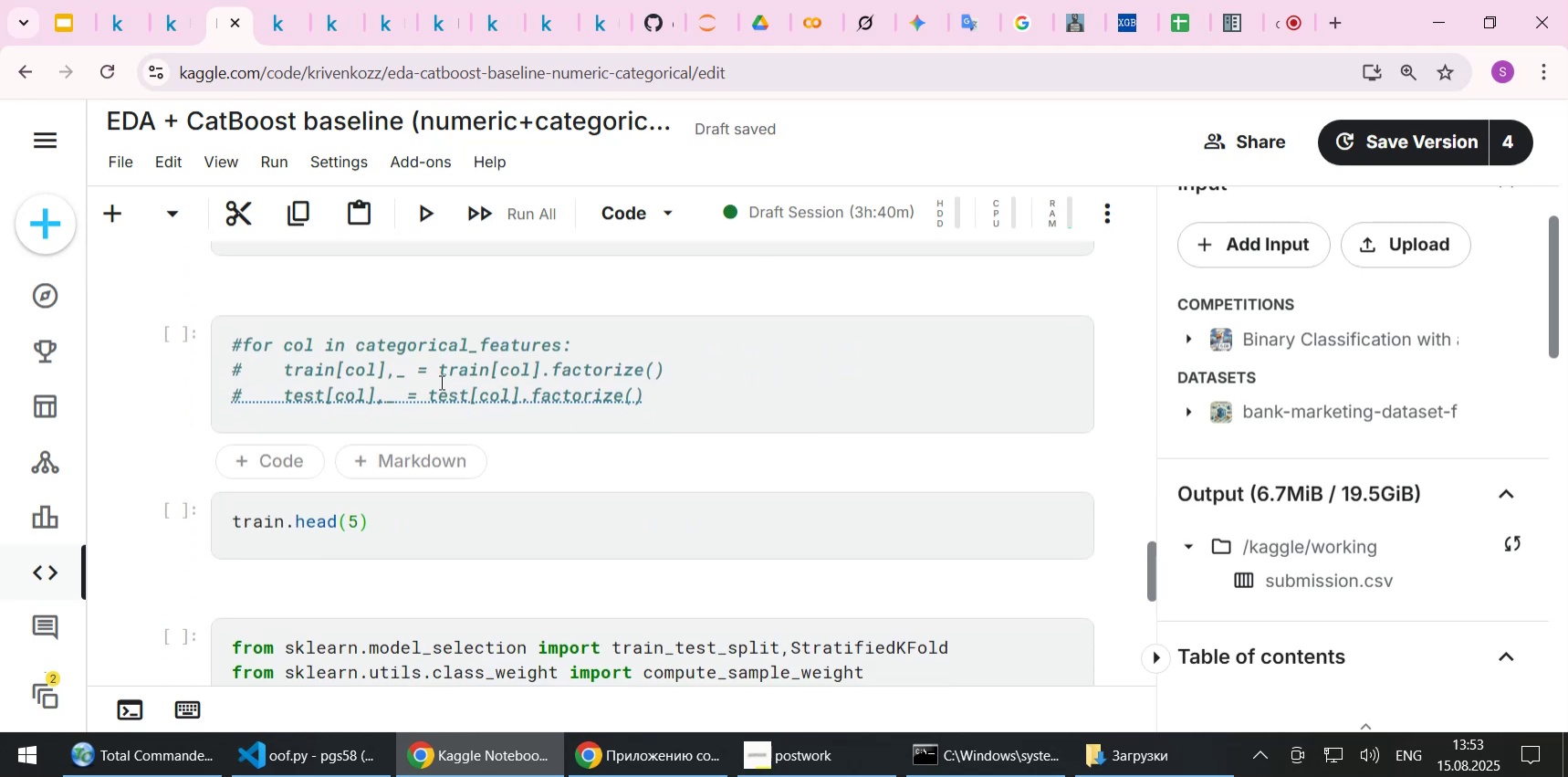 
left_click([435, 382])
 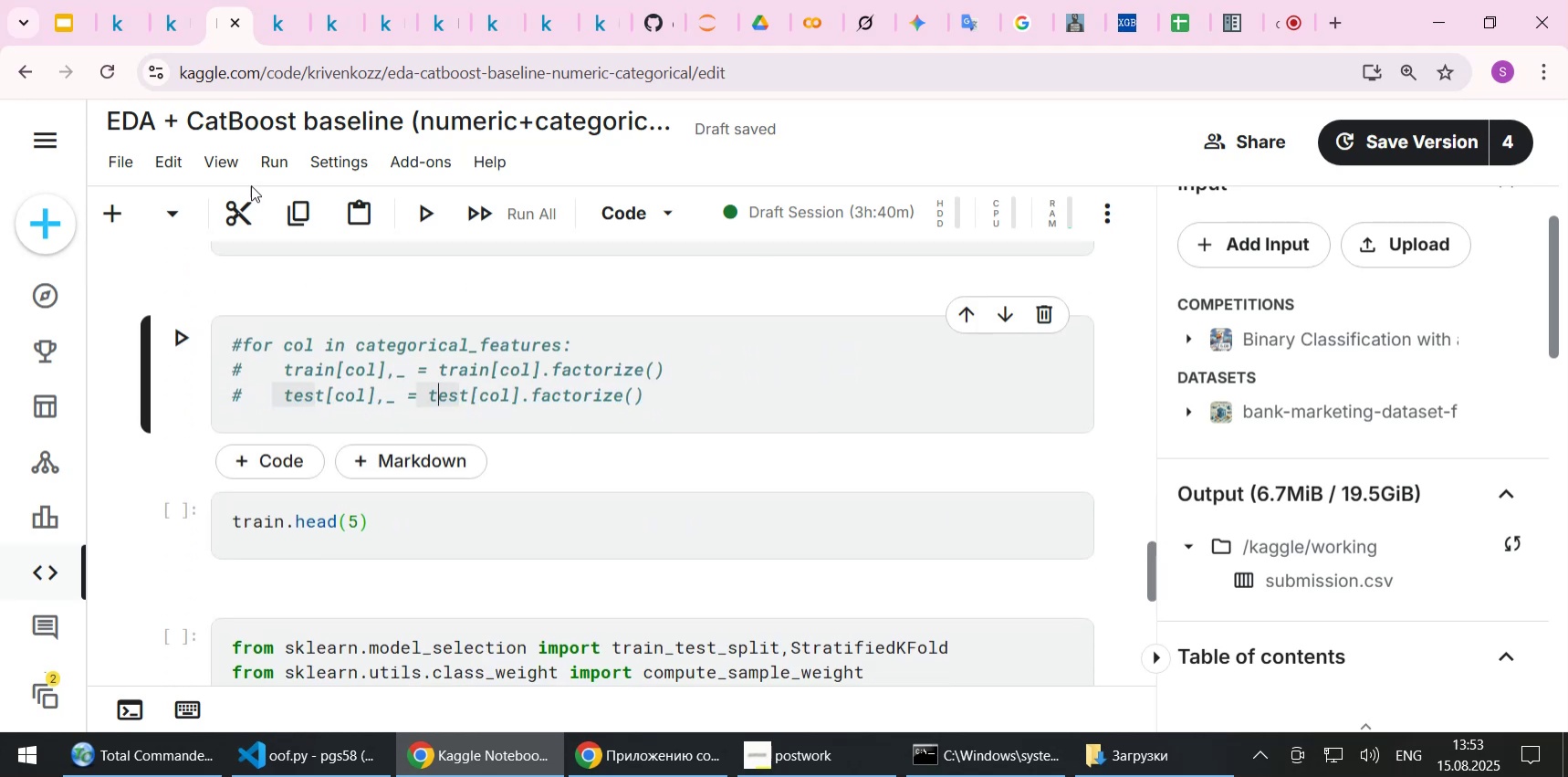 
left_click([280, 161])
 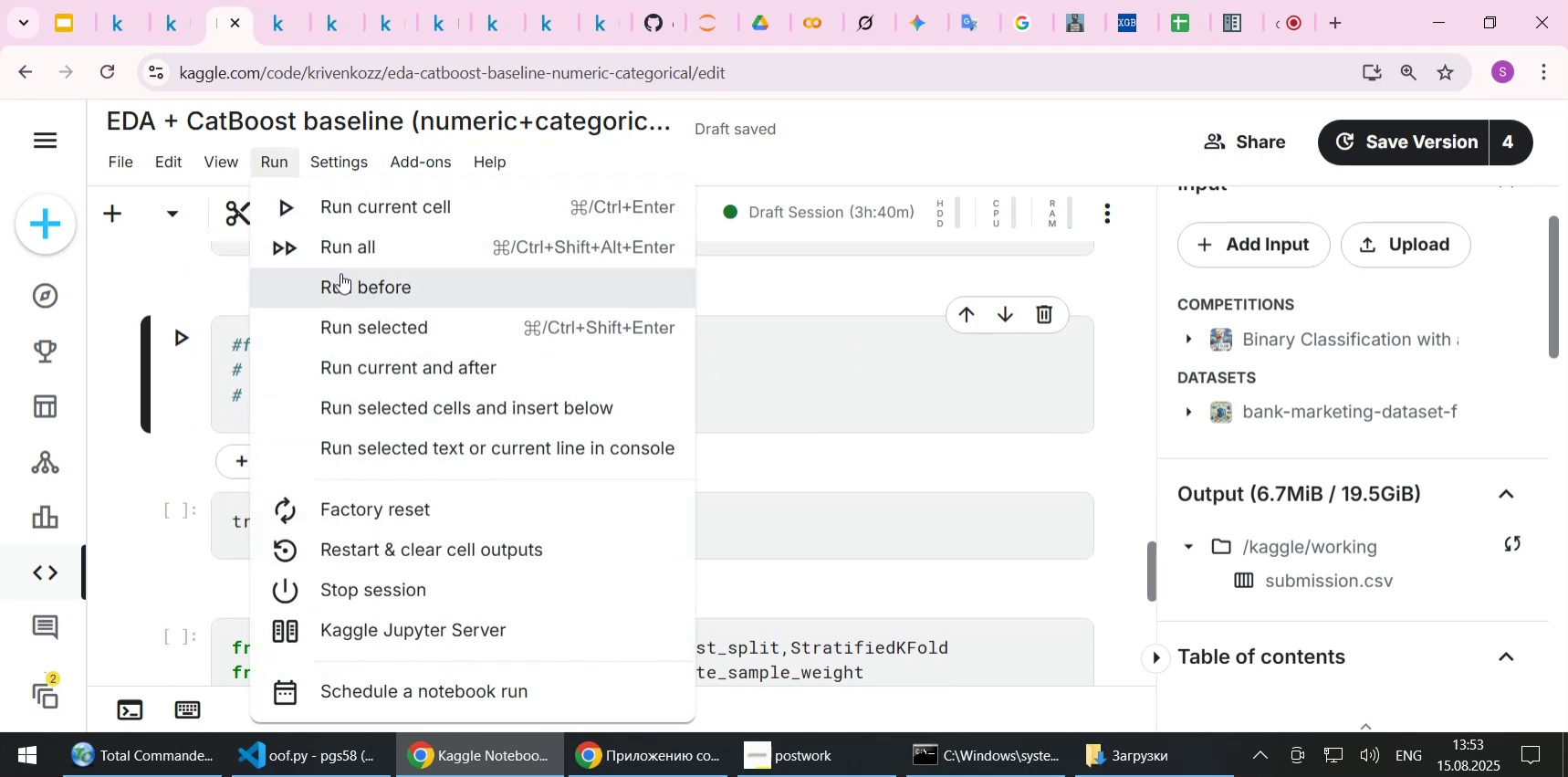 
left_click([340, 283])
 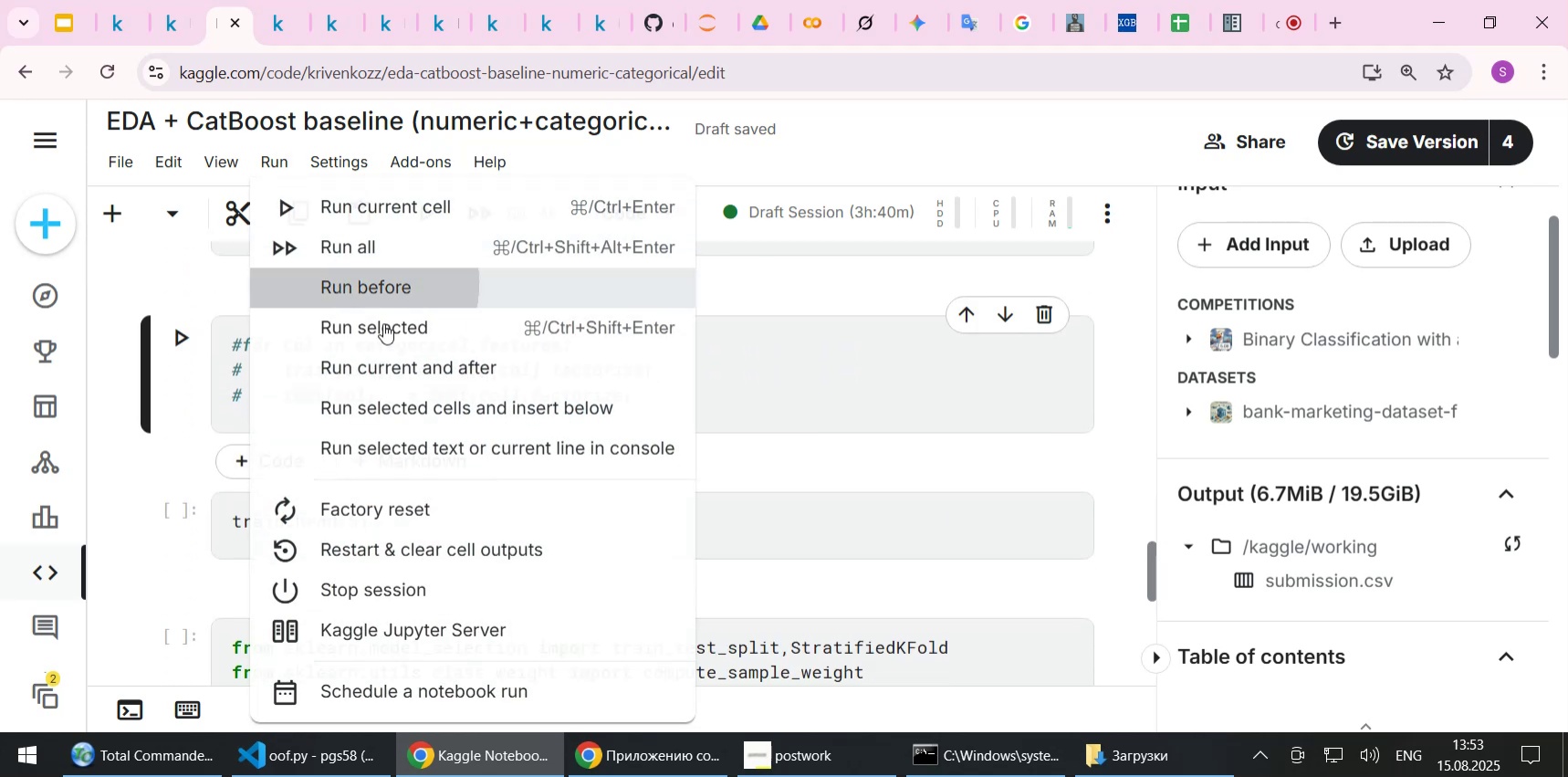 
mouse_move([658, 495])
 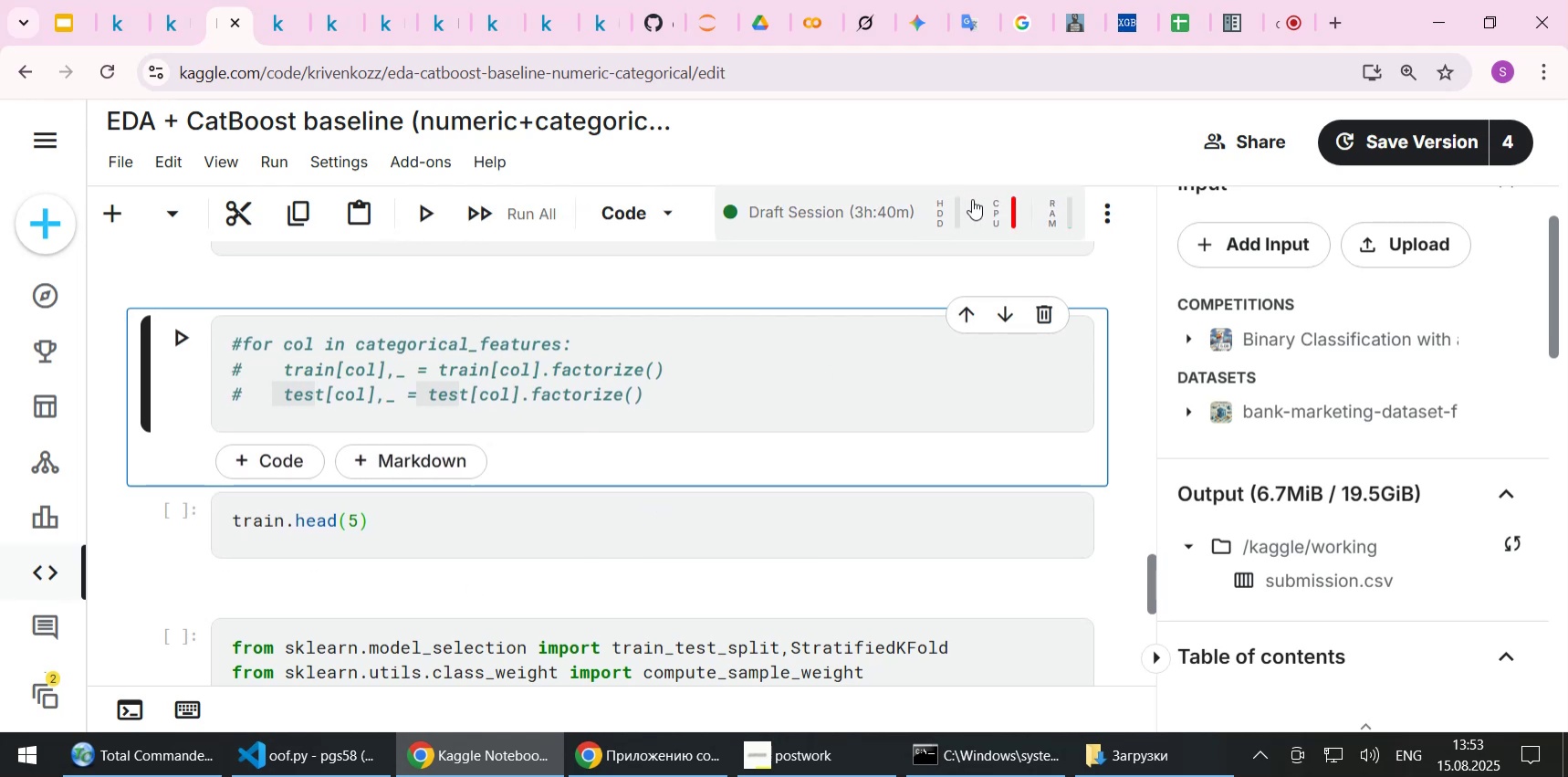 
left_click([972, 199])
 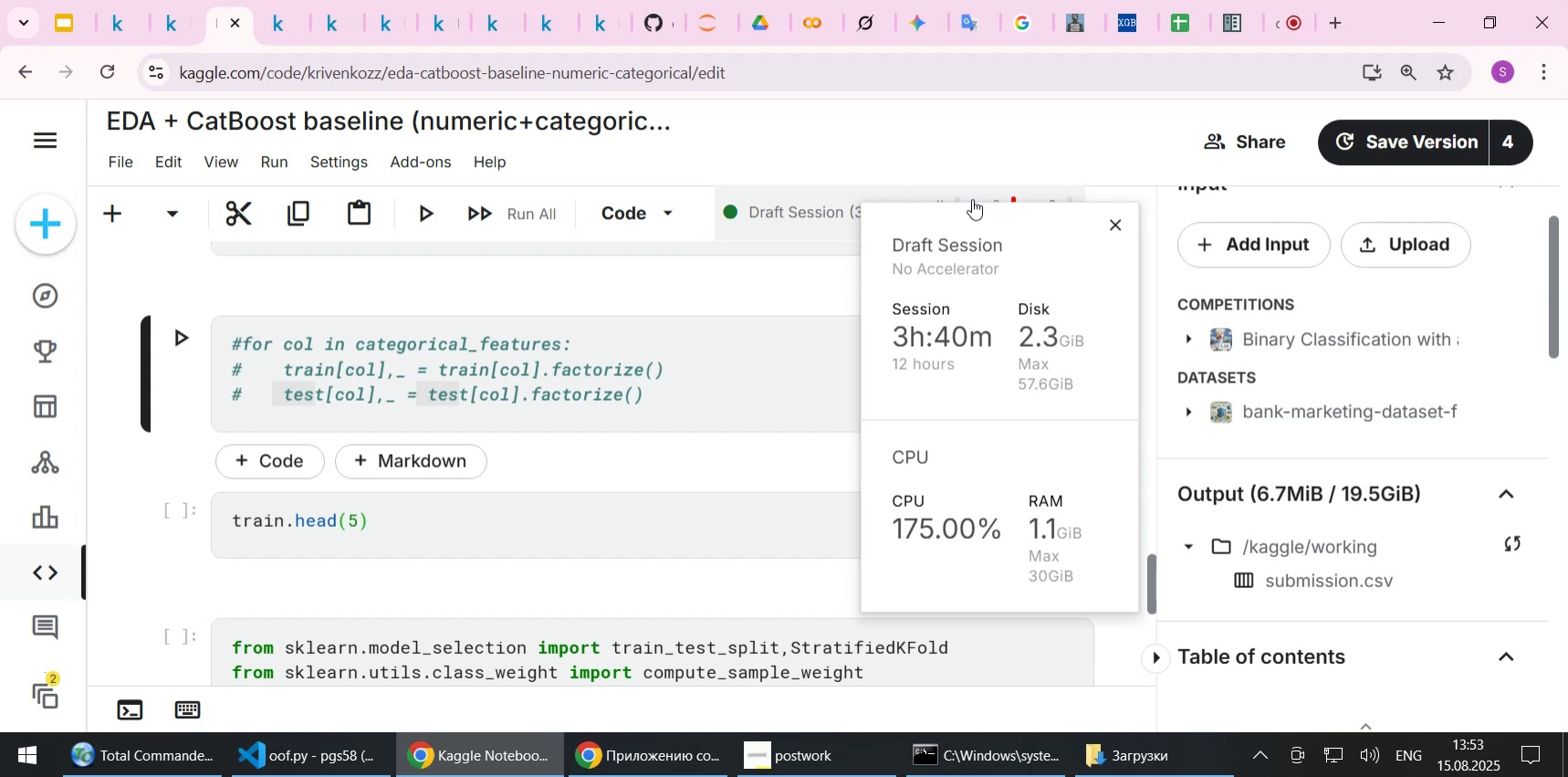 
wait(10.51)
 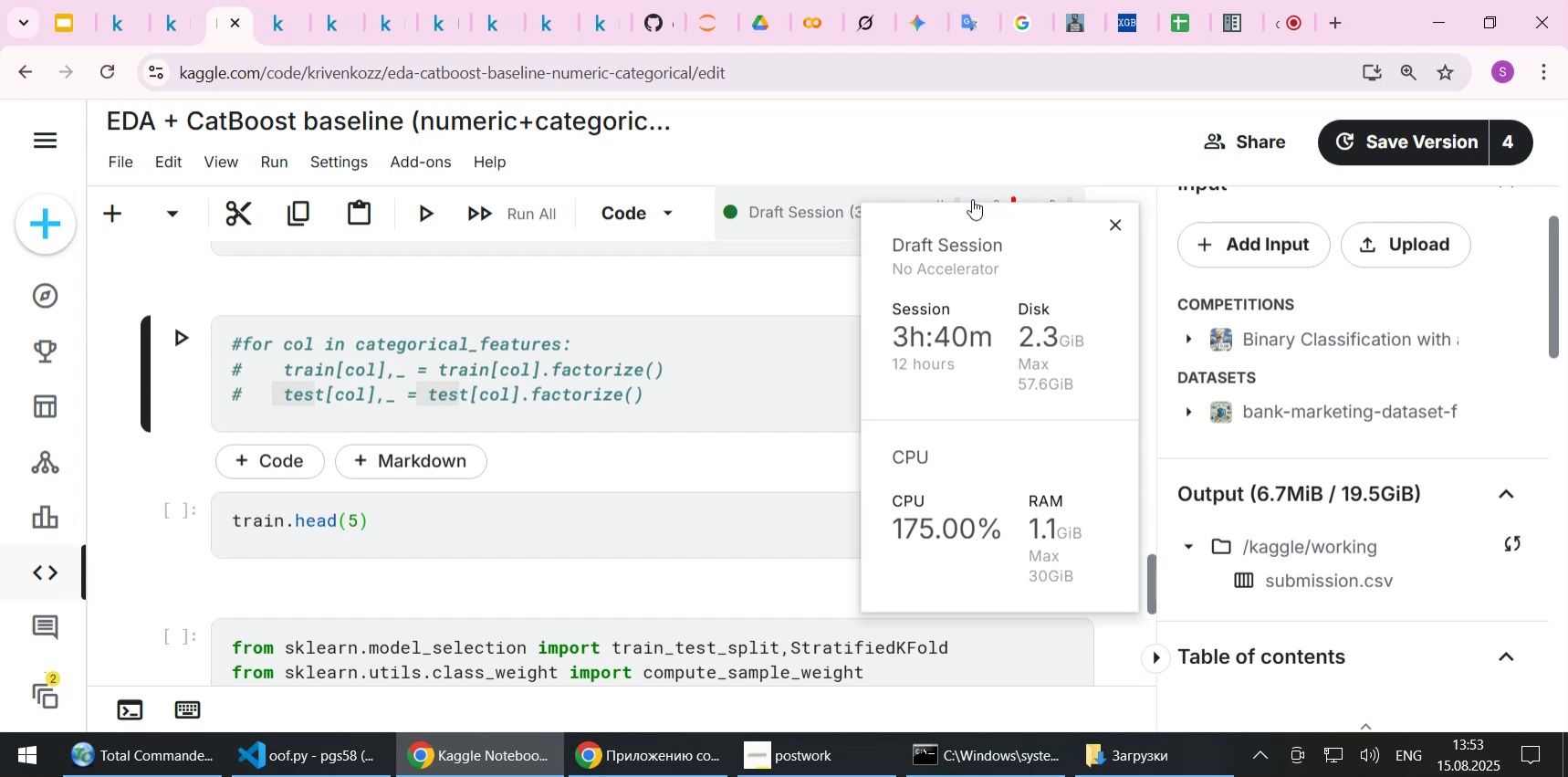 
scroll: coordinate [580, 323], scroll_direction: up, amount: 2.0
 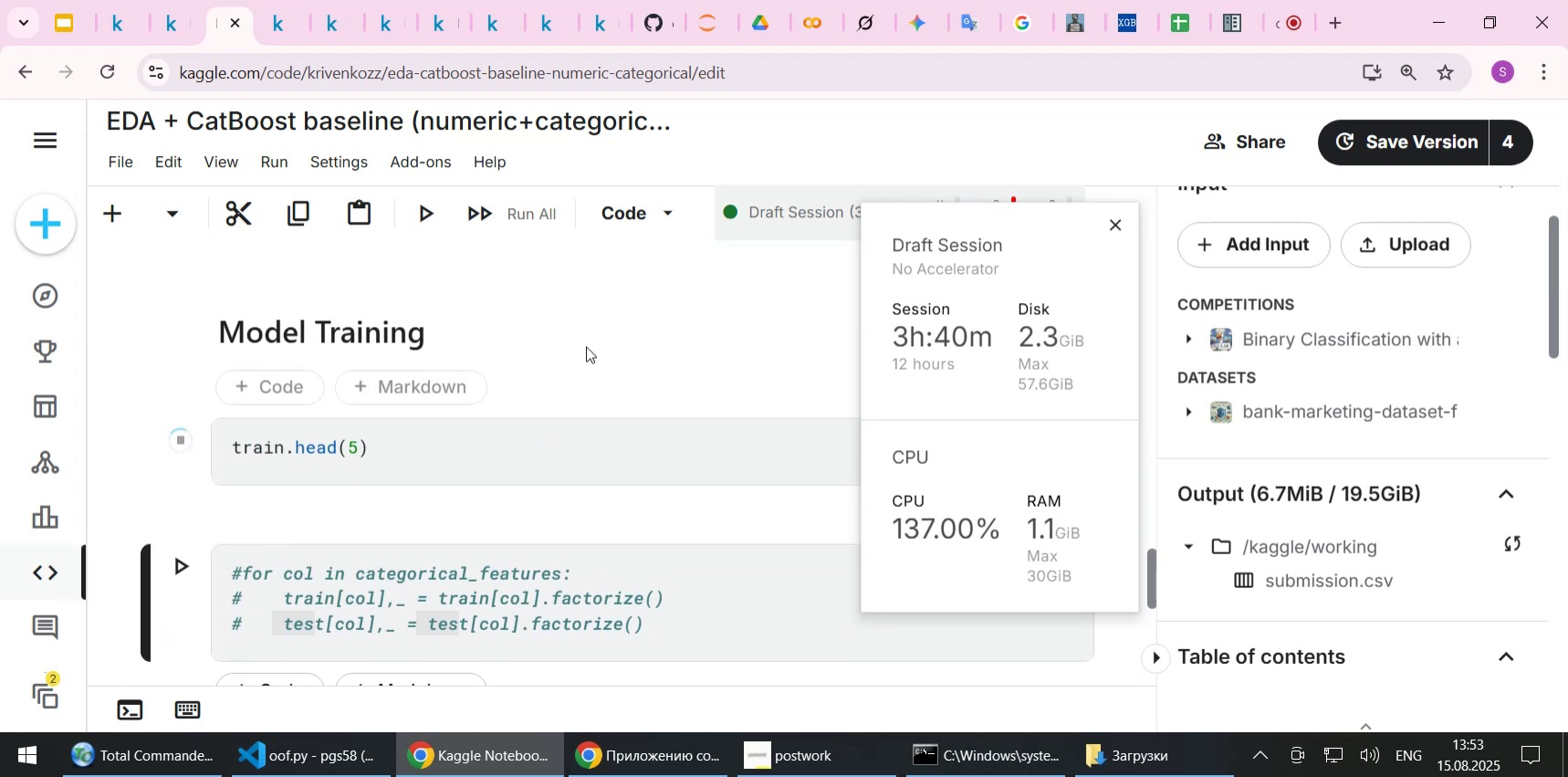 
scroll: coordinate [590, 335], scroll_direction: down, amount: 1.0
 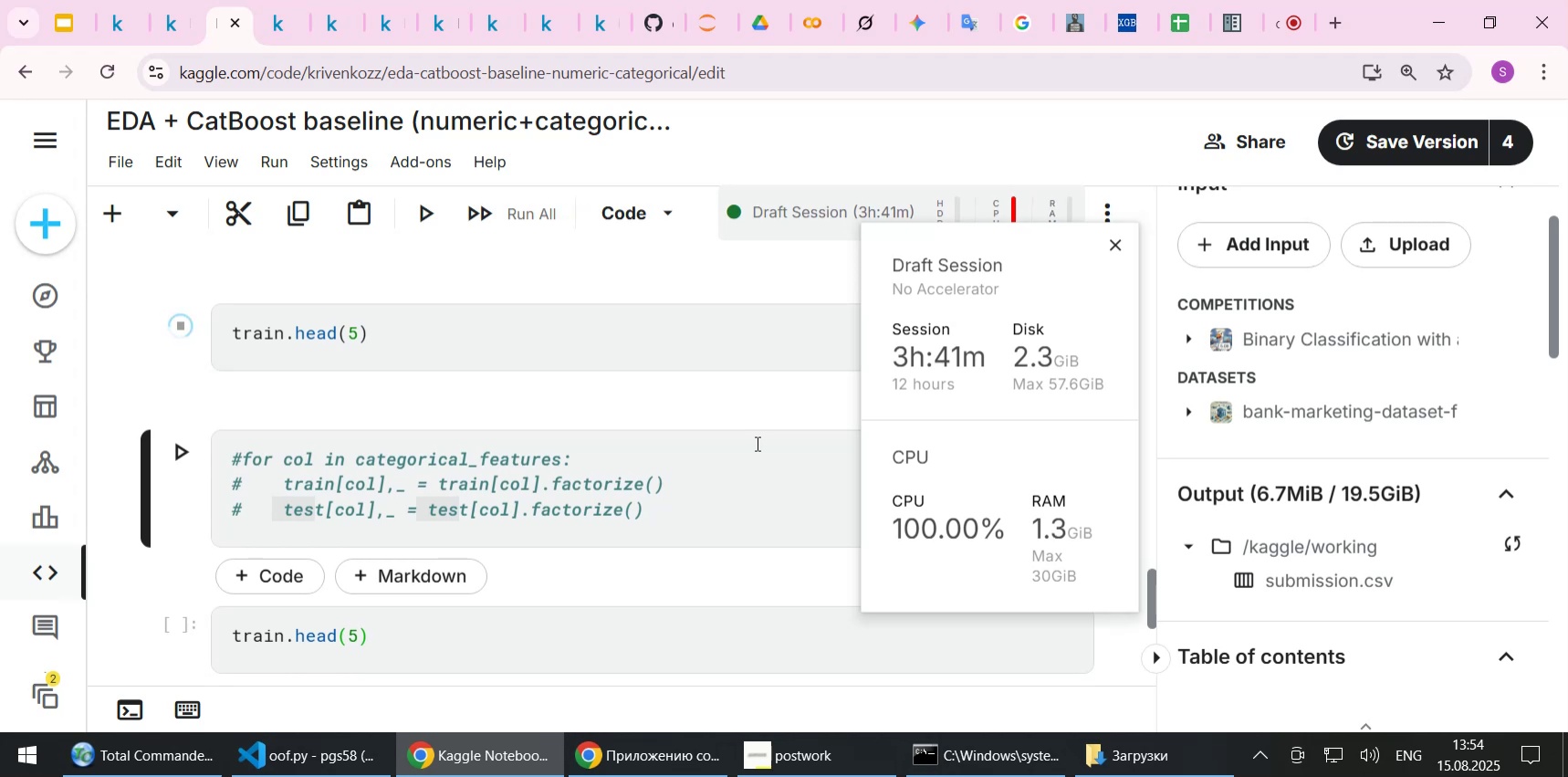 
wait(60.14)
 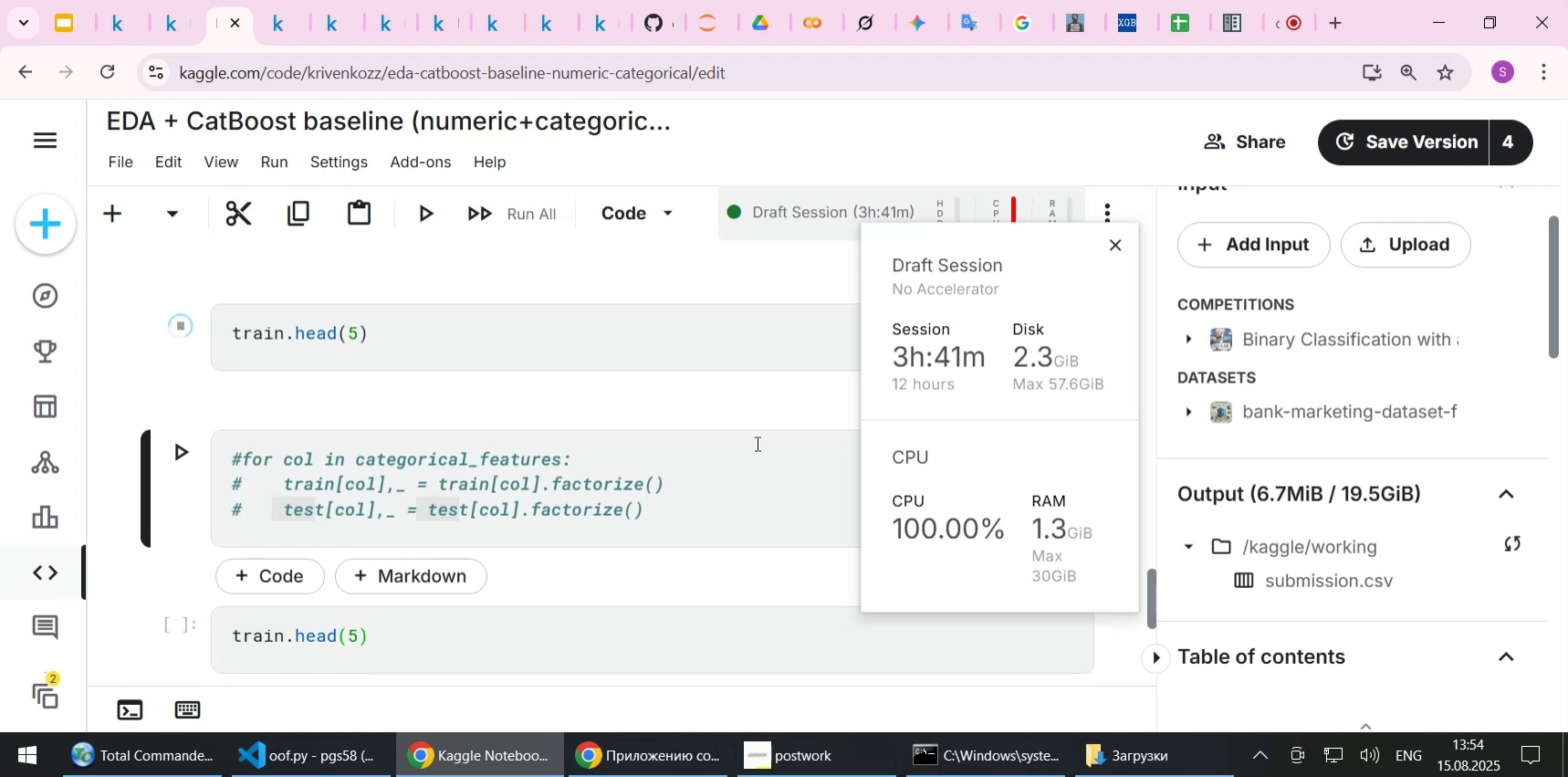 
scroll: coordinate [616, 404], scroll_direction: down, amount: 3.0
 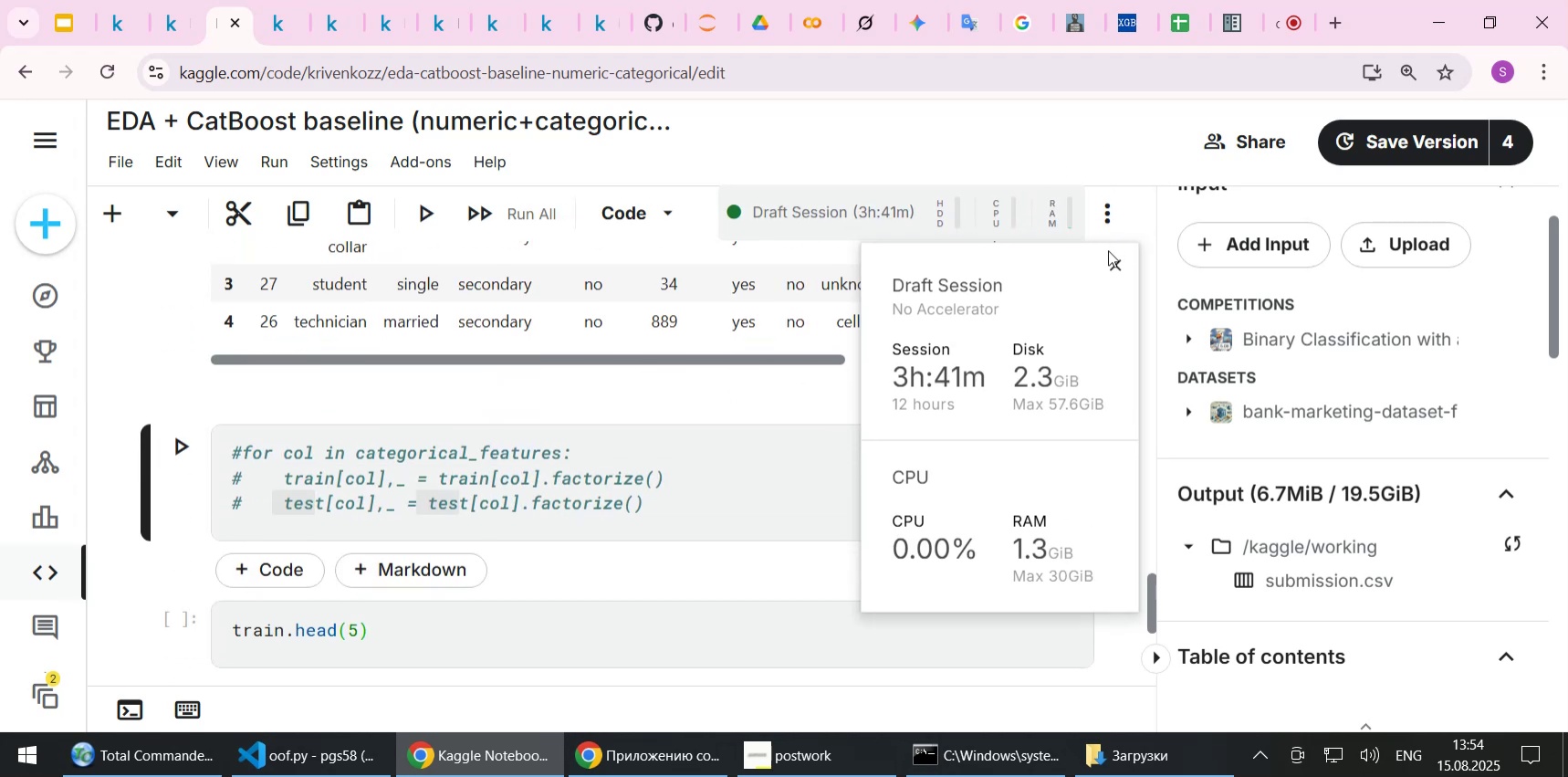 
left_click([1114, 265])
 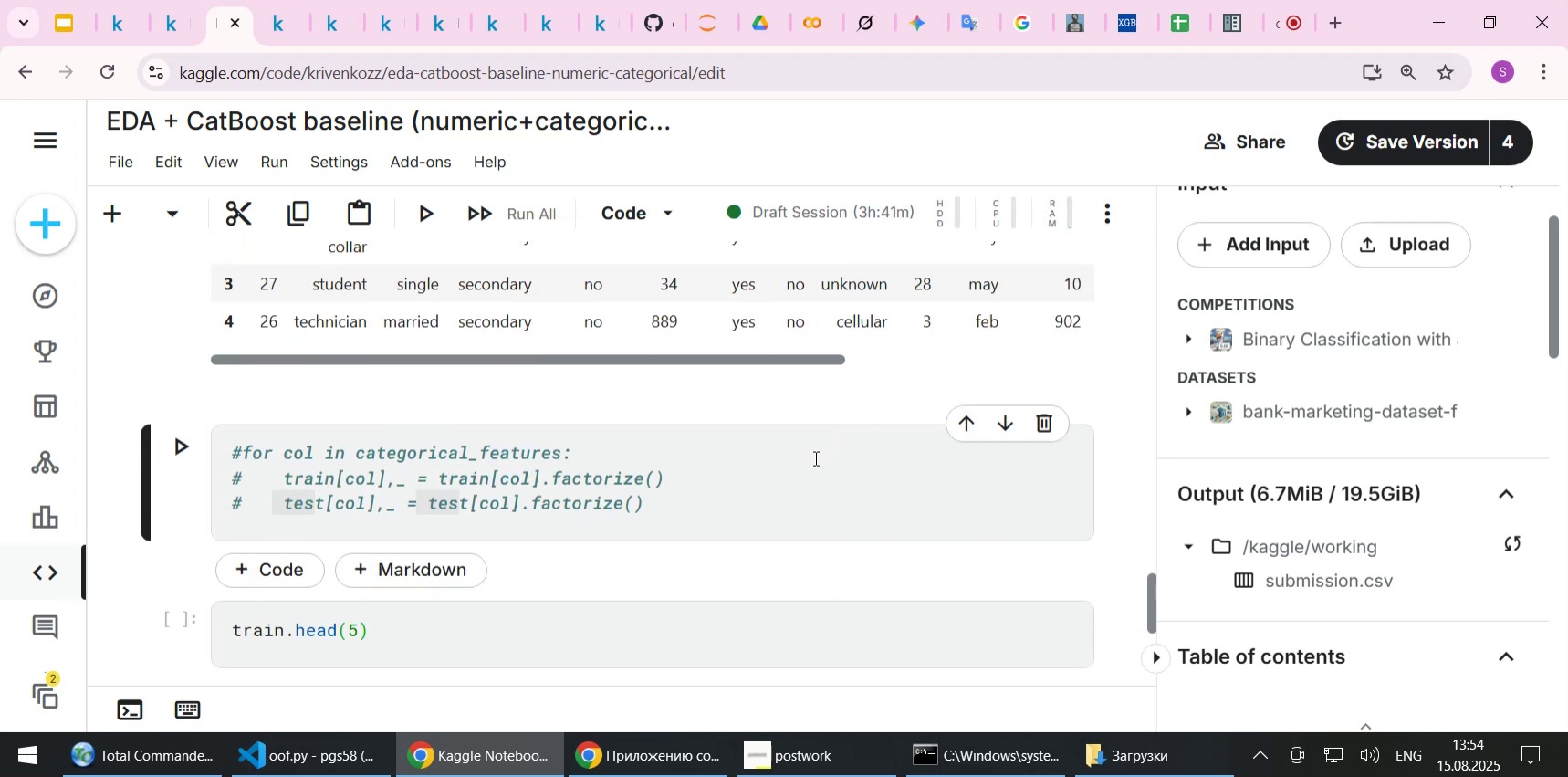 
left_click([813, 458])
 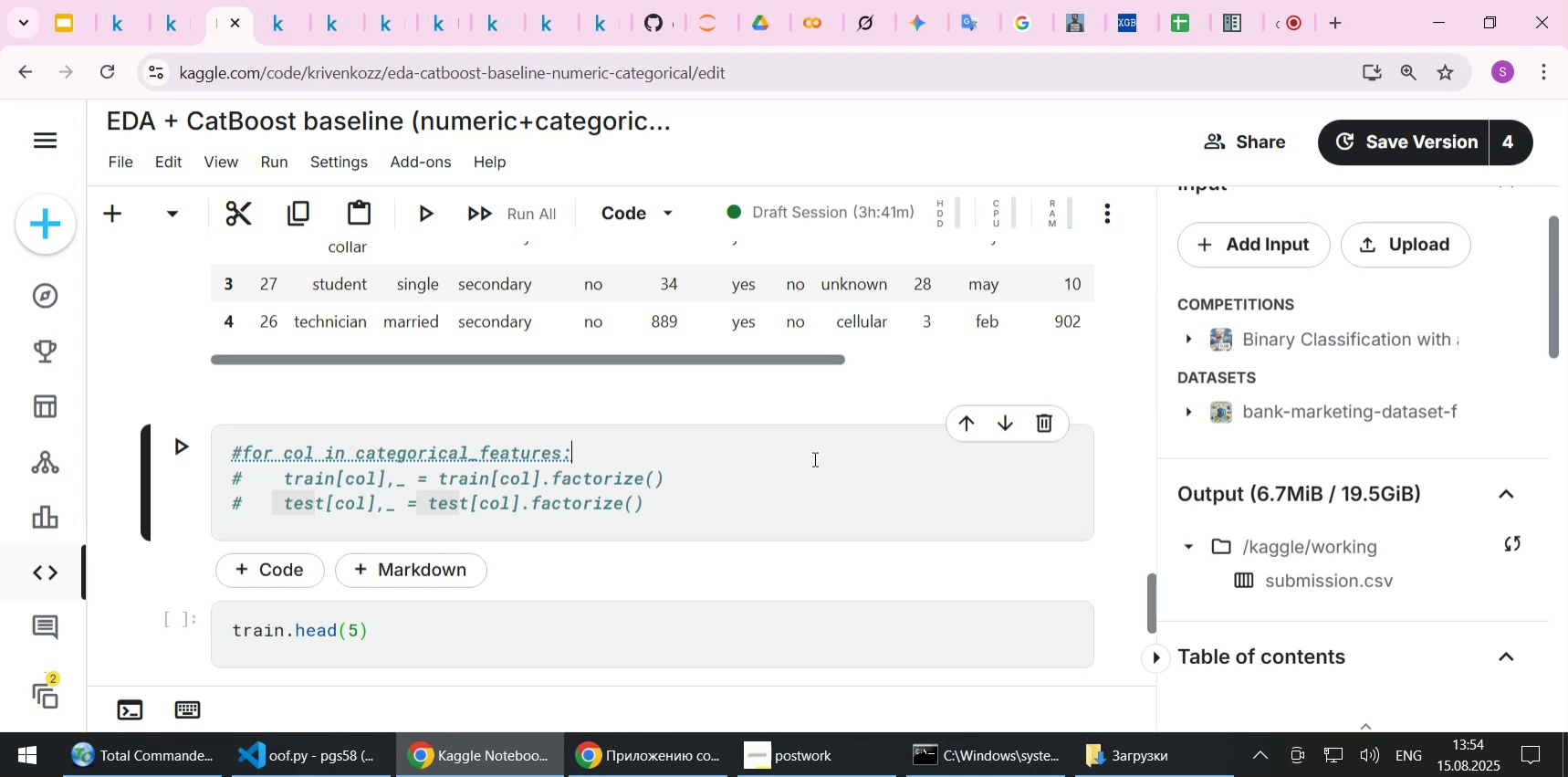 
key(Shift+Enter)
 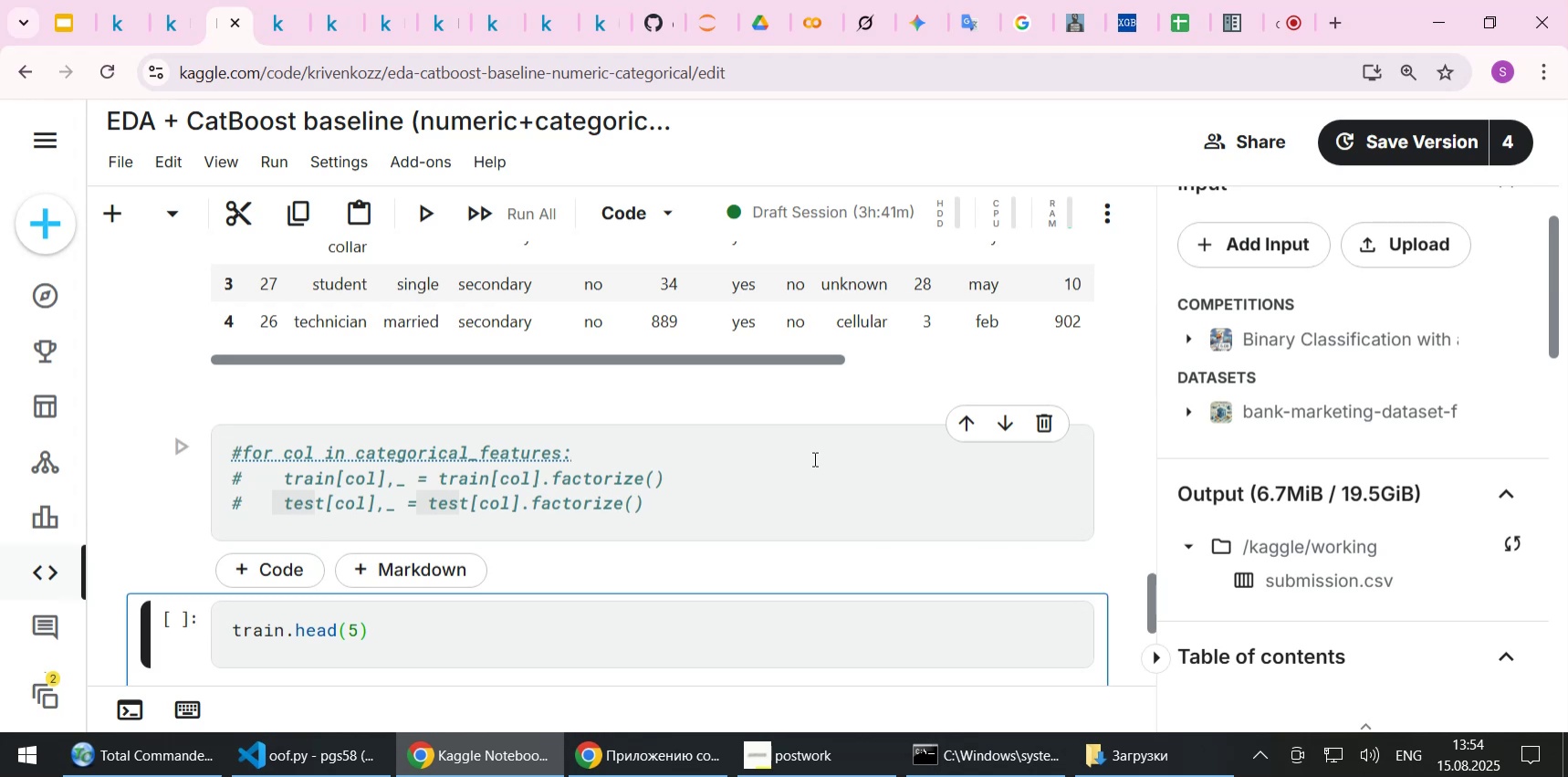 
key(Shift+Enter)
 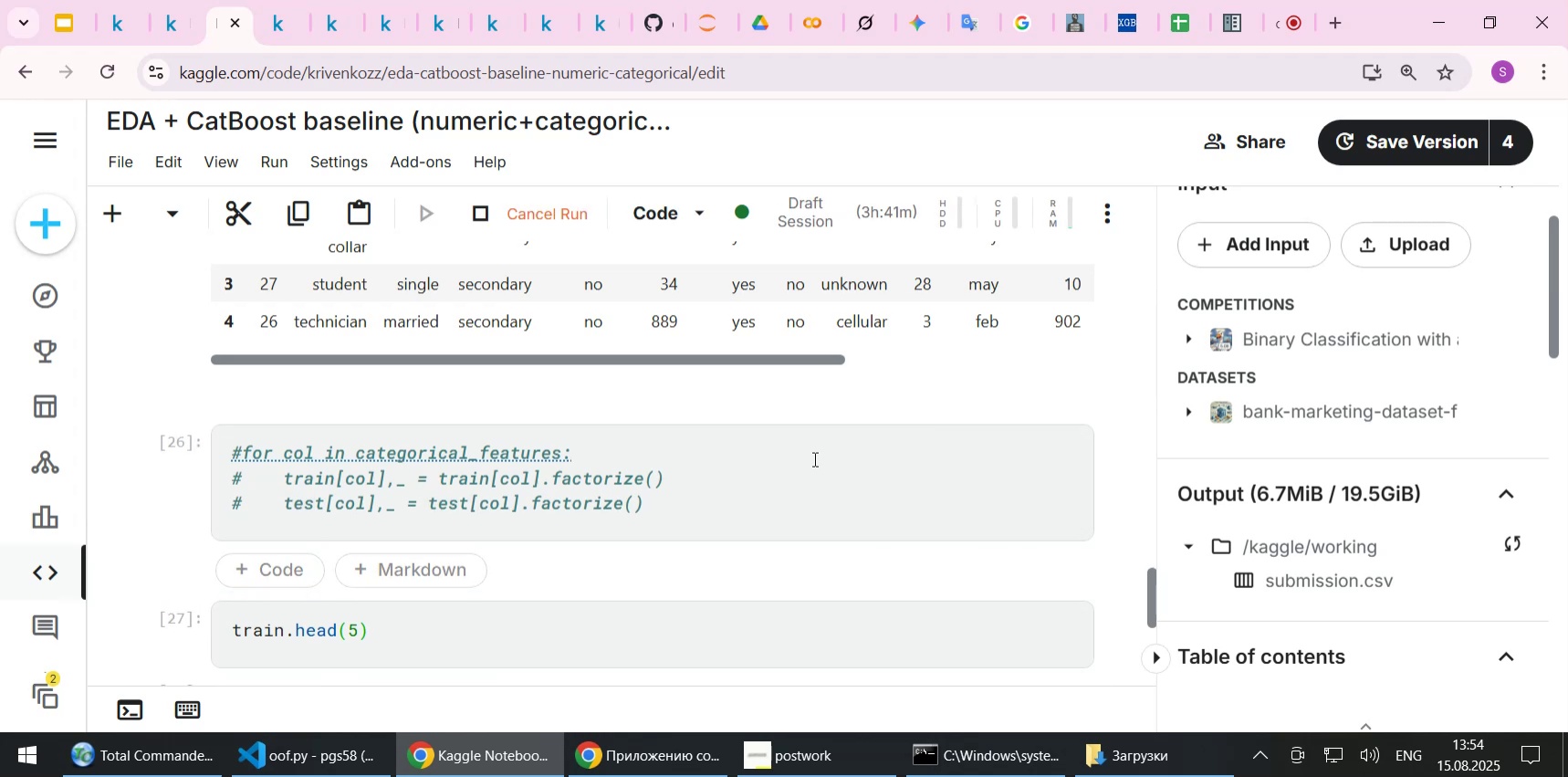 
scroll: coordinate [813, 458], scroll_direction: down, amount: 5.0
 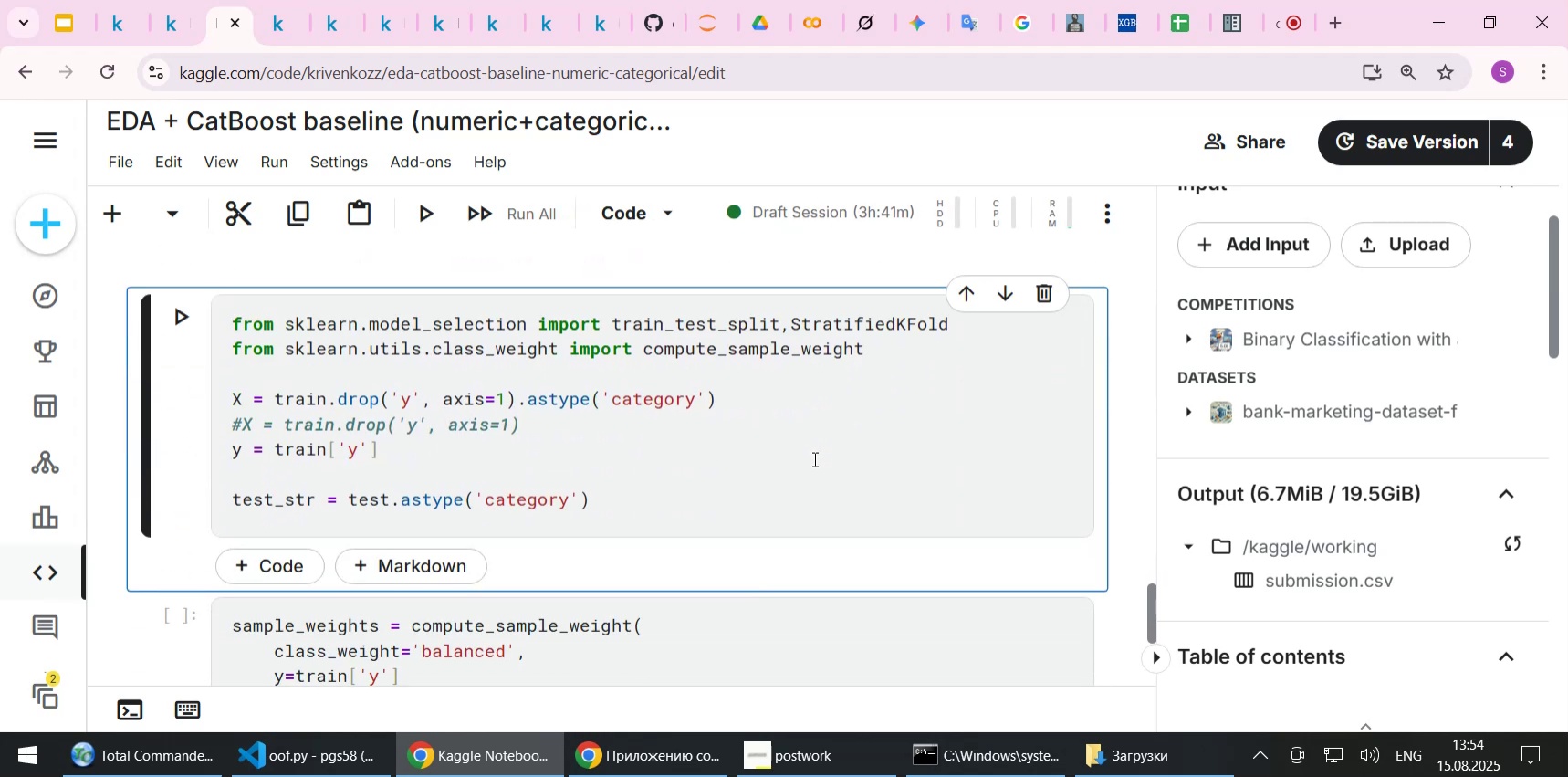 
key(Shift+Enter)
 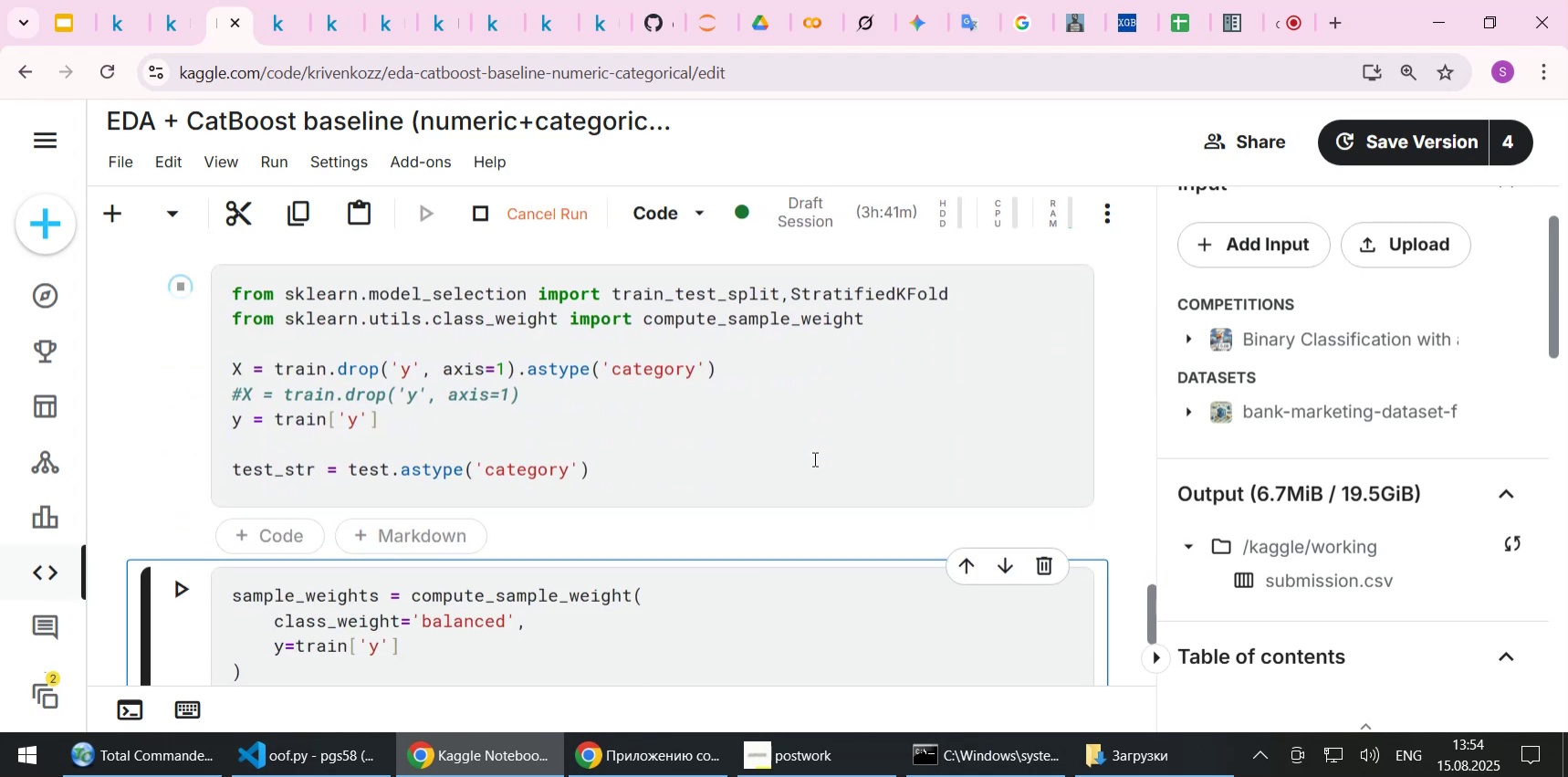 
key(Shift+Enter)
 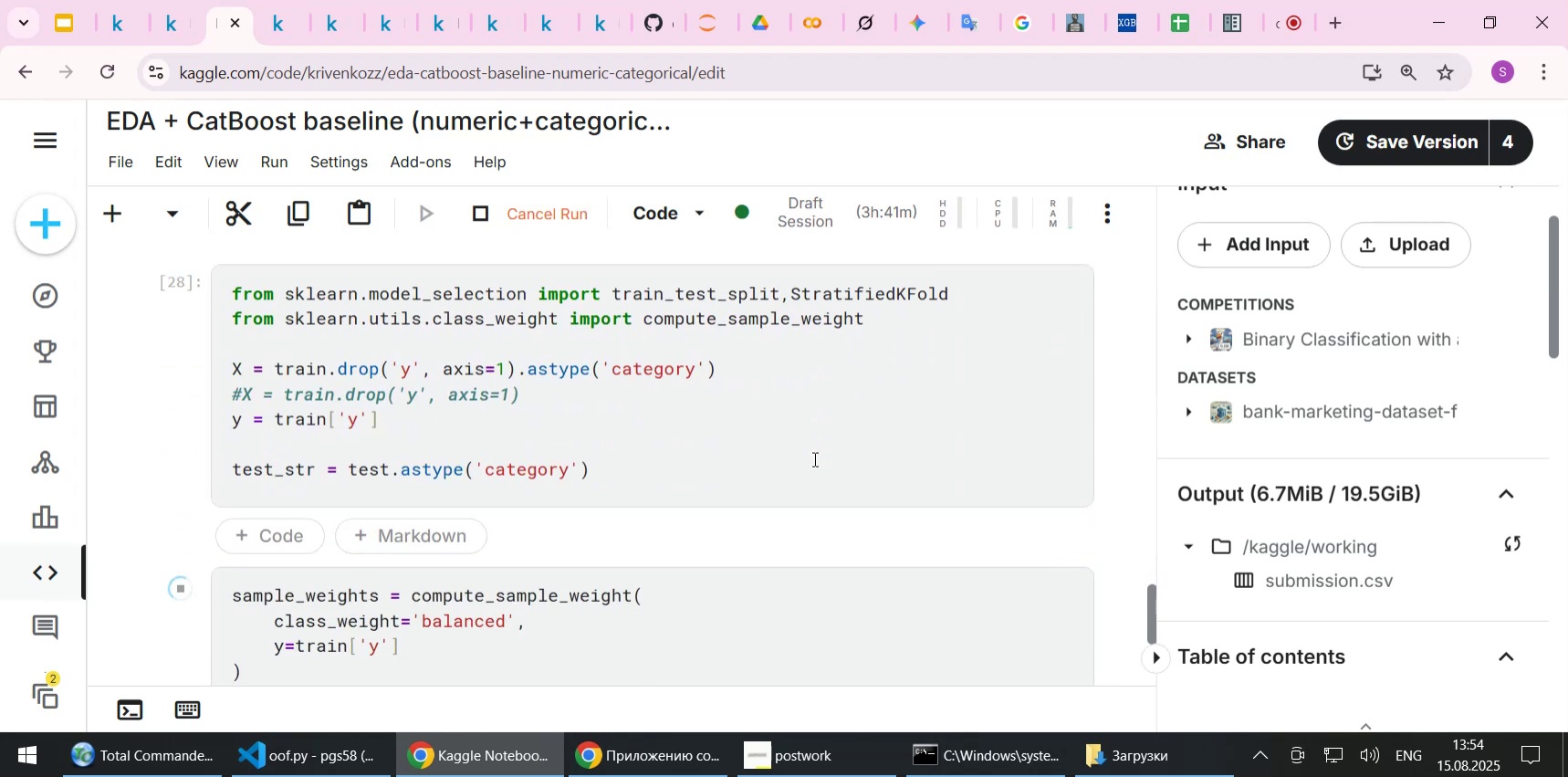 
scroll: coordinate [728, 467], scroll_direction: down, amount: 4.0
 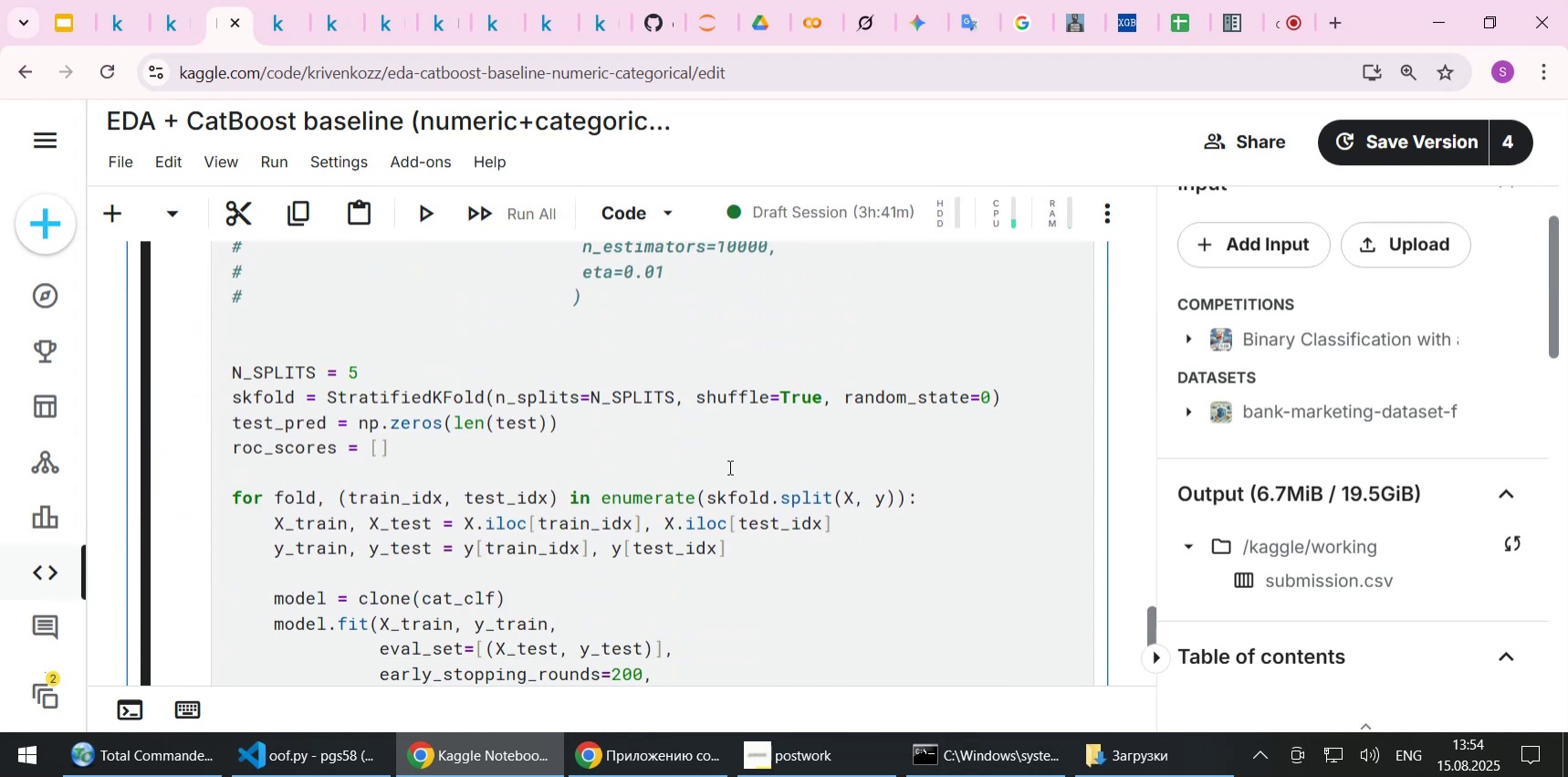 
key(Shift+Enter)
 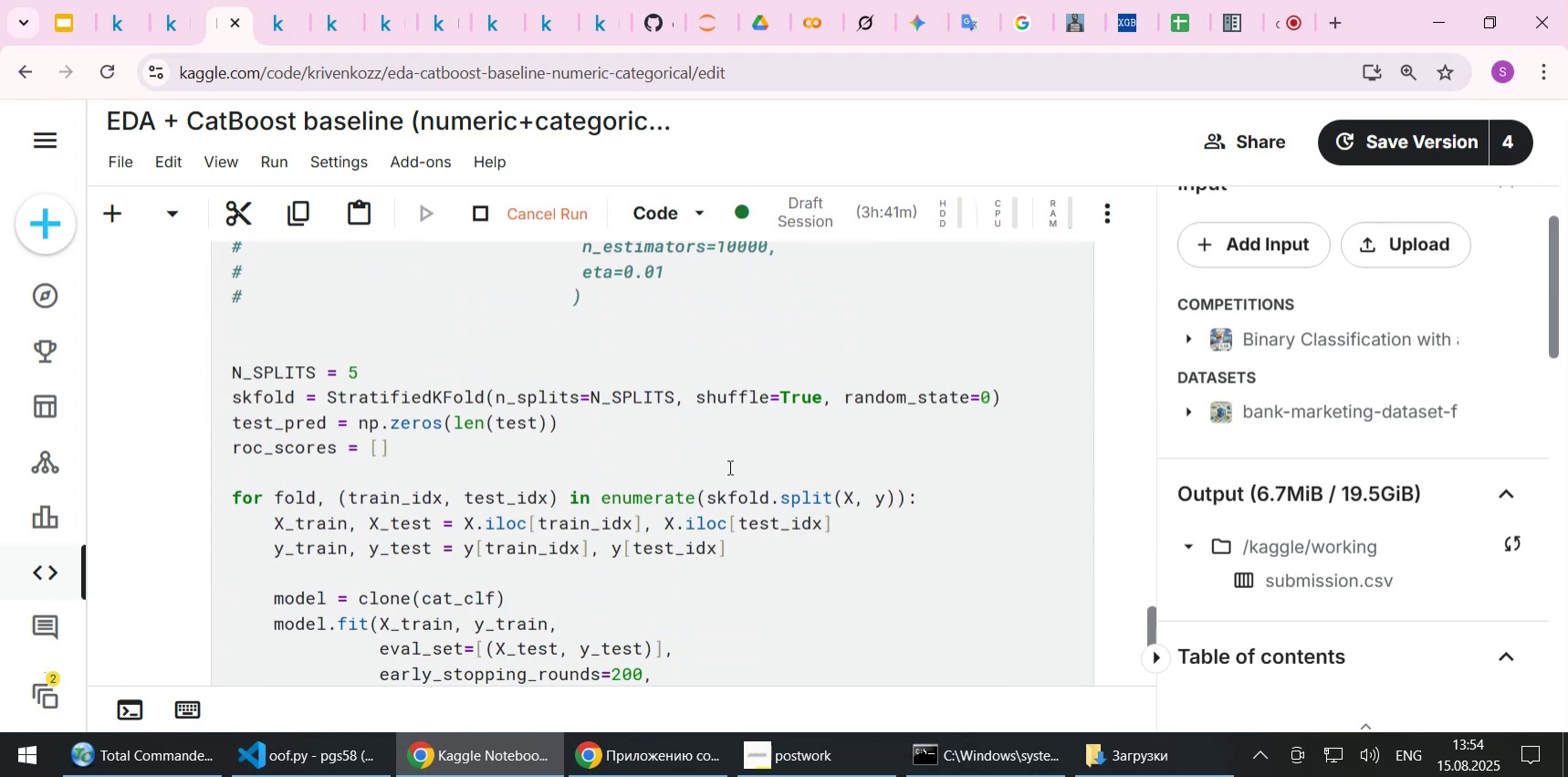 
scroll: coordinate [688, 400], scroll_direction: down, amount: 9.0
 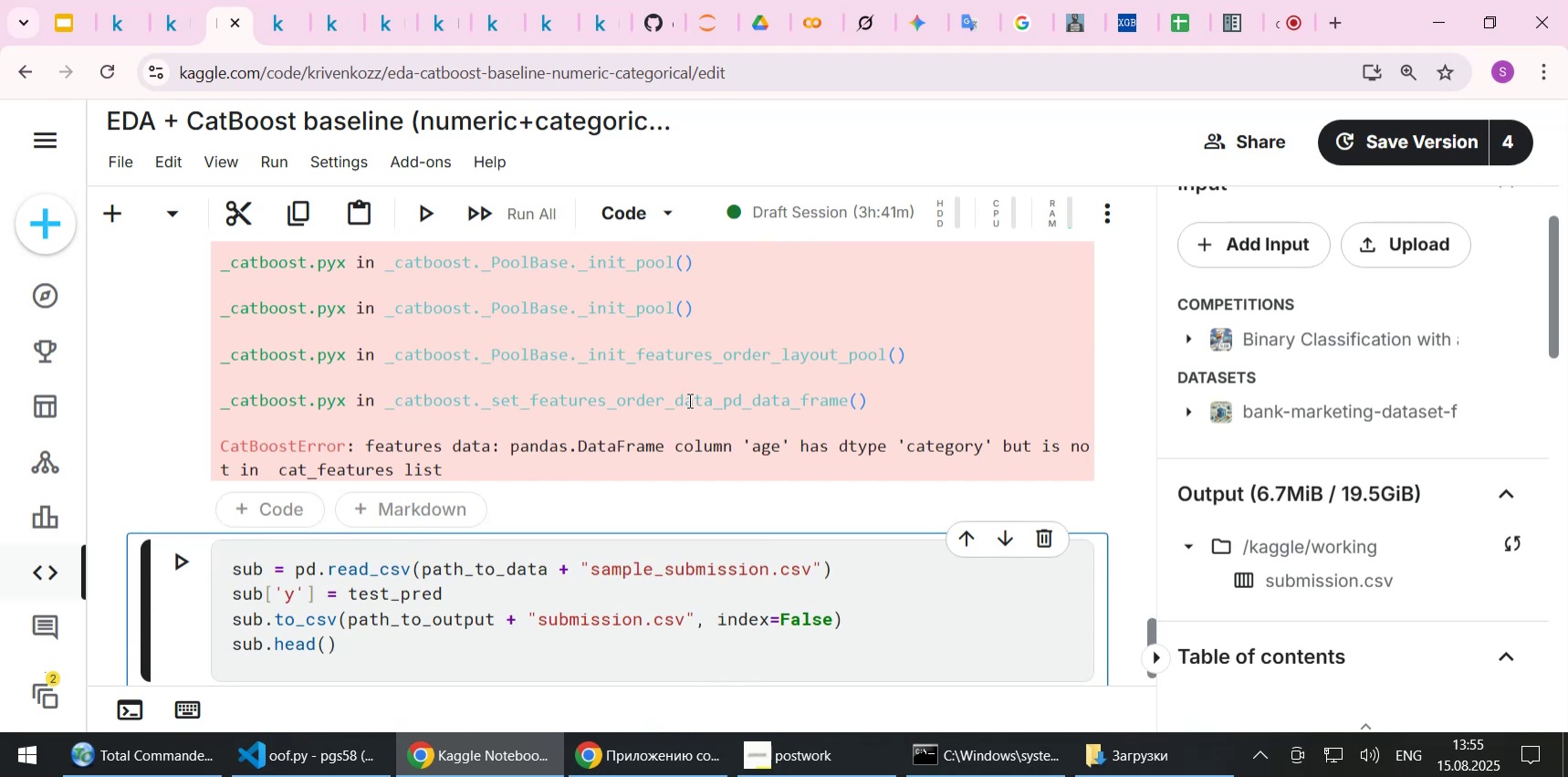 
scroll: coordinate [688, 400], scroll_direction: up, amount: 19.0
 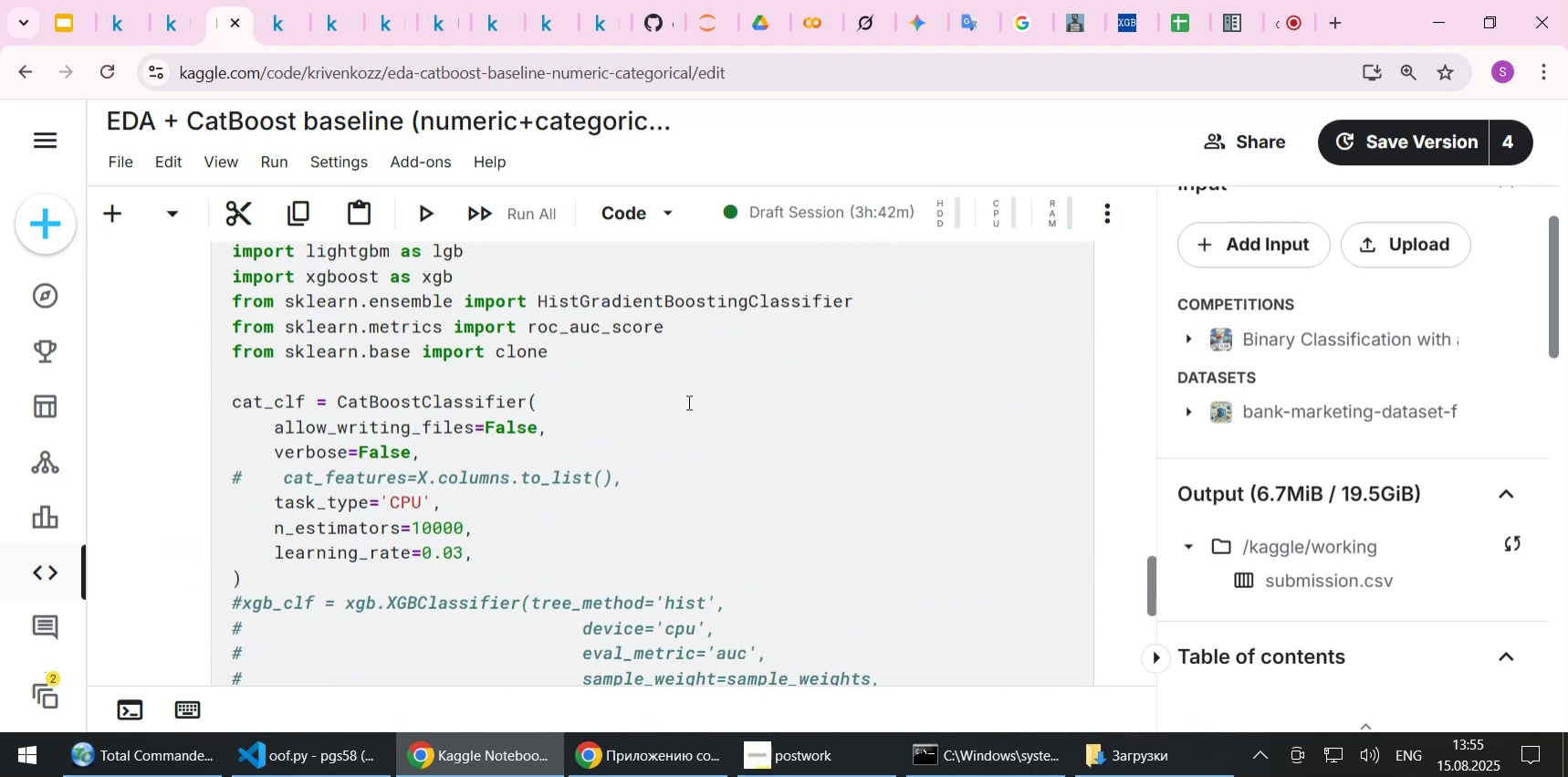 
left_click([652, 466])
 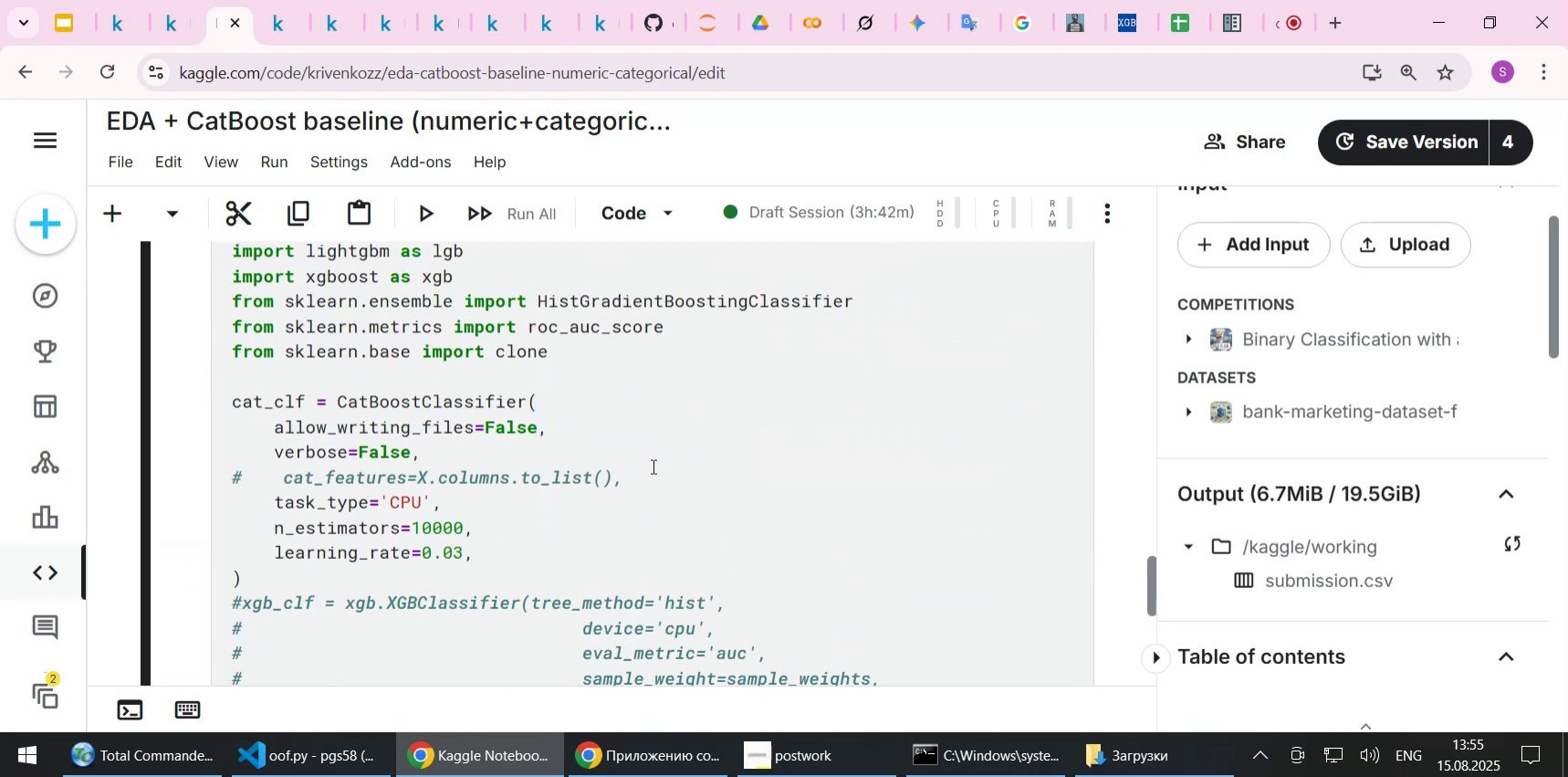 
key(Home)
 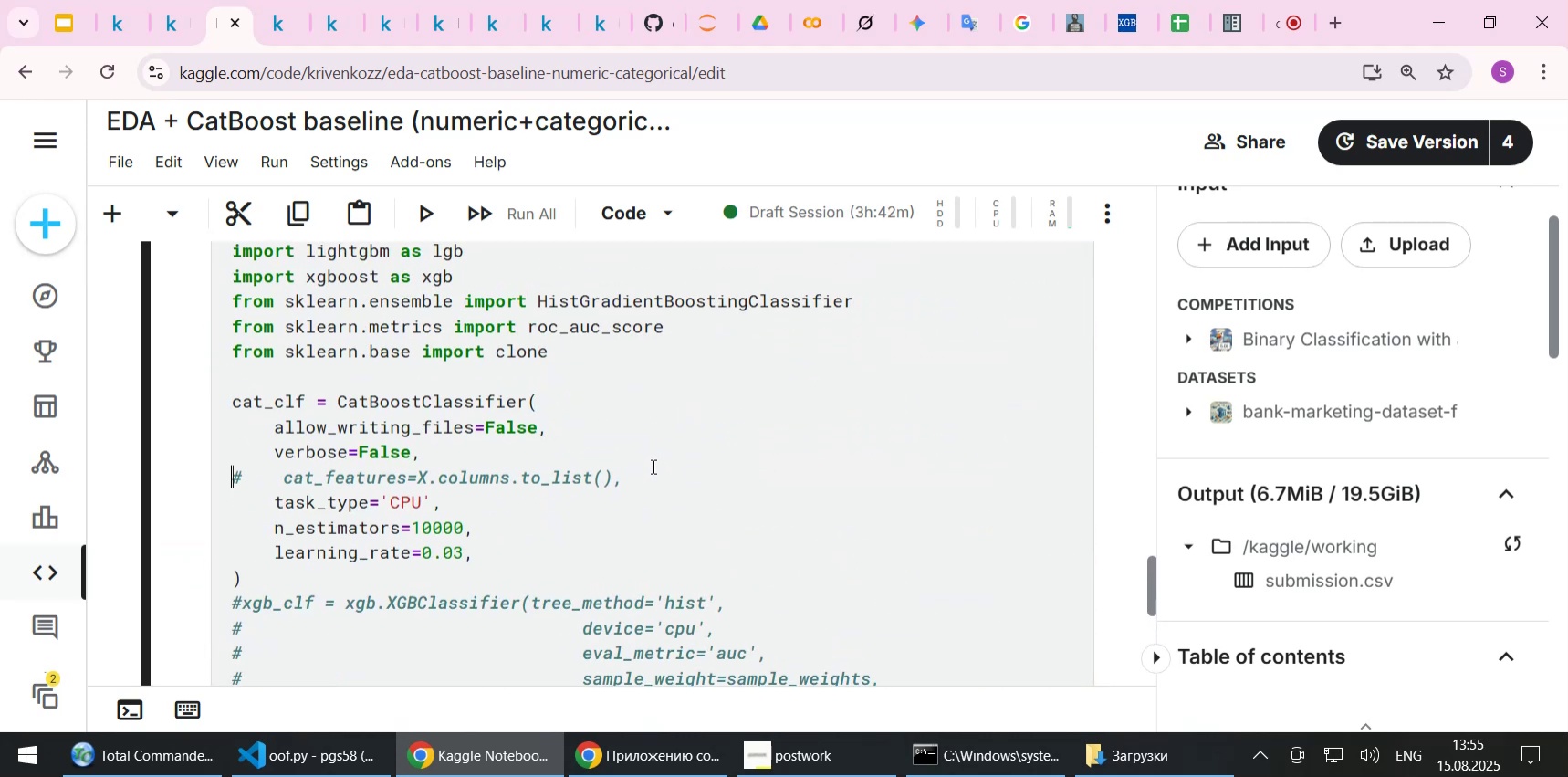 
key(Delete)
 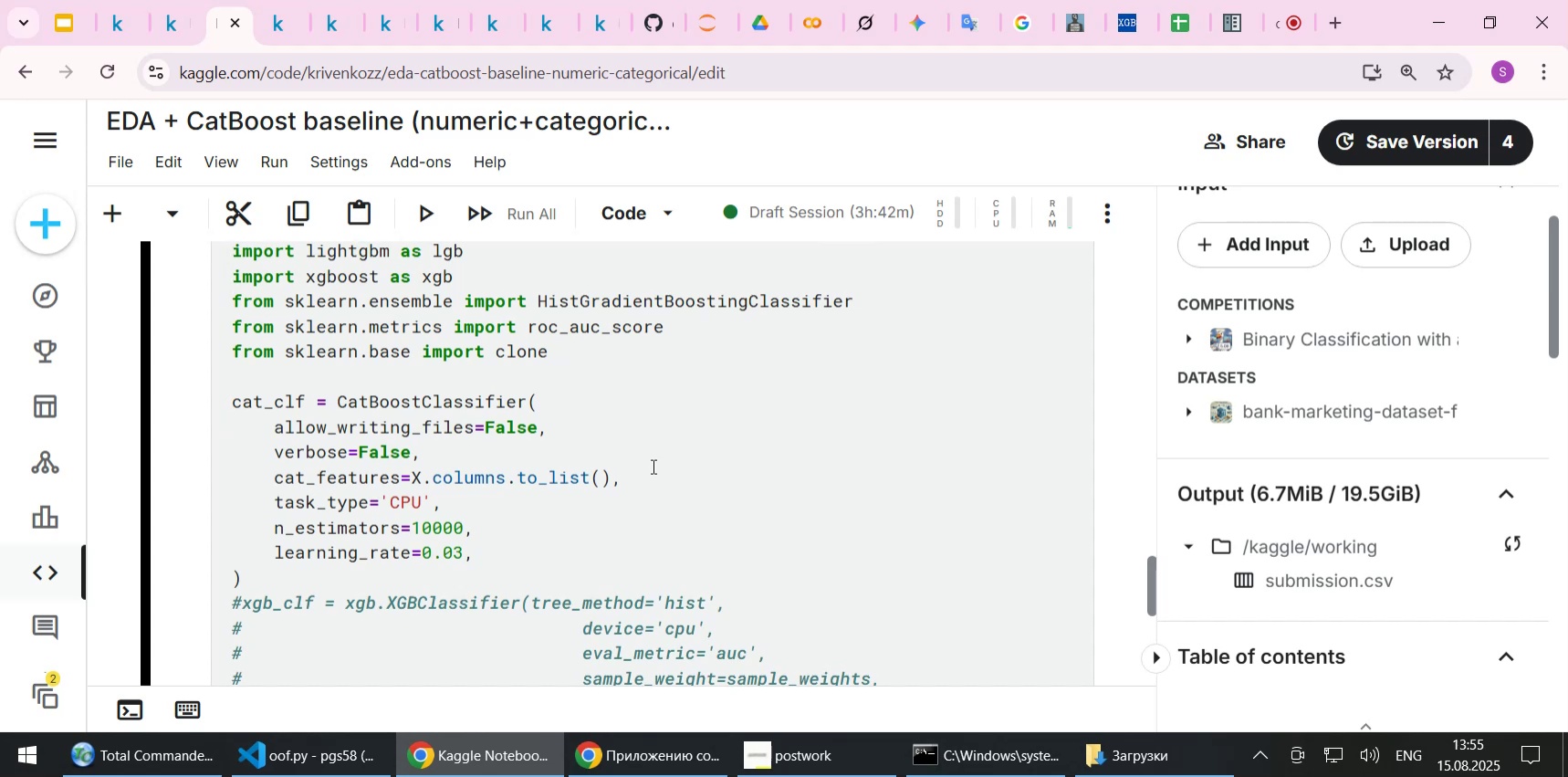 
key(Shift+ShiftLeft)
 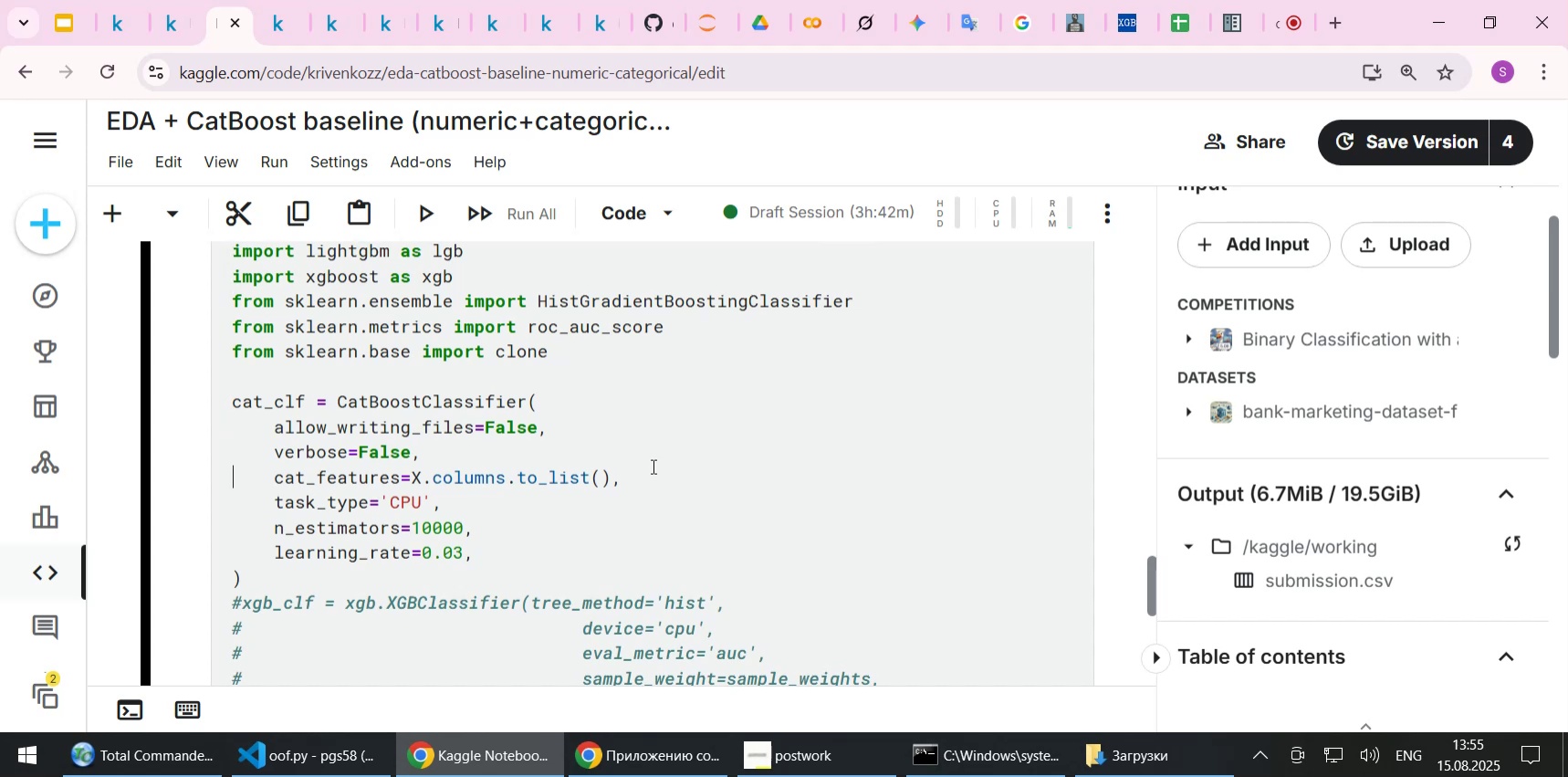 
key(Shift+Enter)
 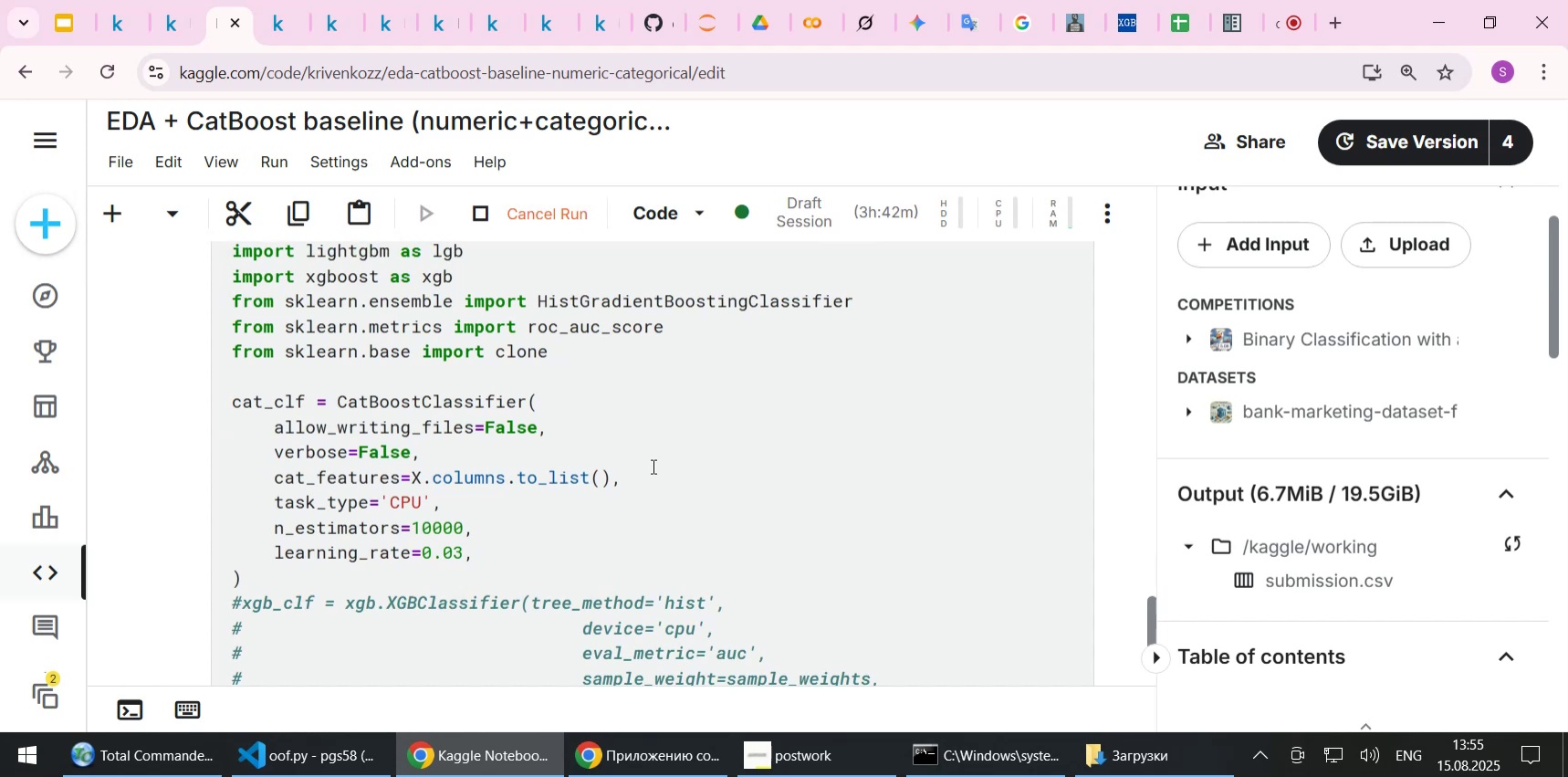 
scroll: coordinate [670, 403], scroll_direction: down, amount: 9.0
 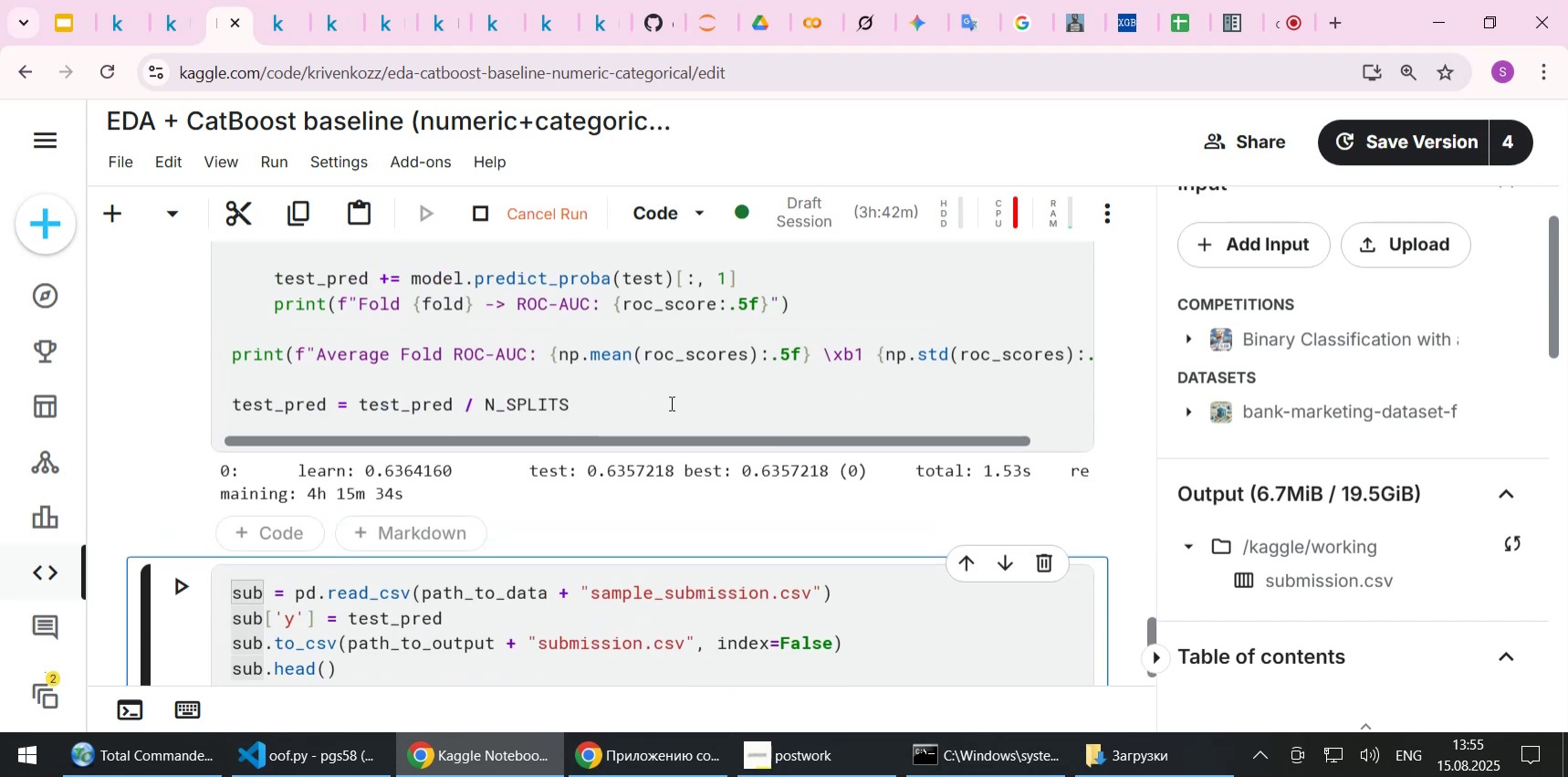 
wait(5.41)
 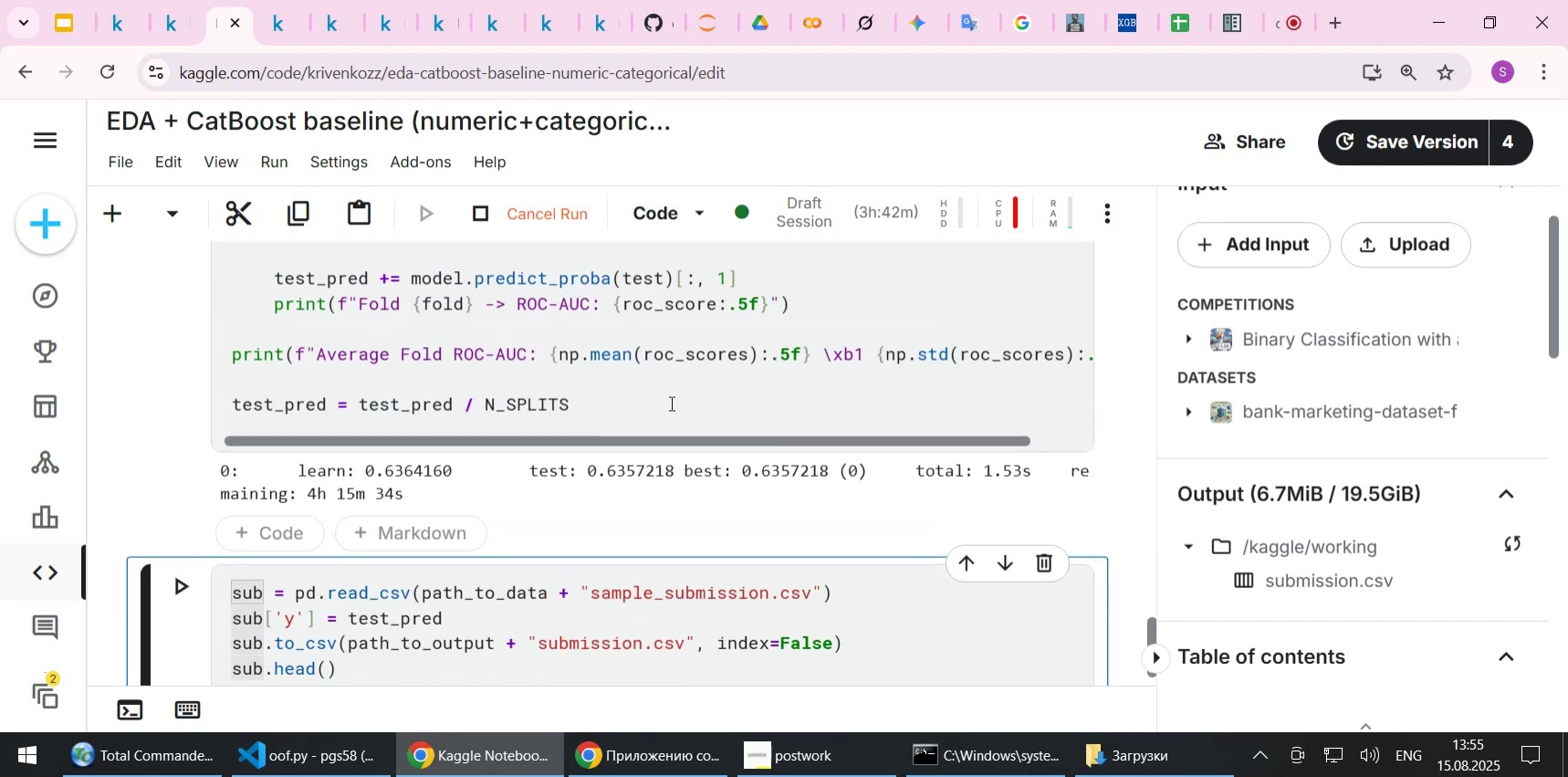 
scroll: coordinate [670, 403], scroll_direction: up, amount: 6.0
 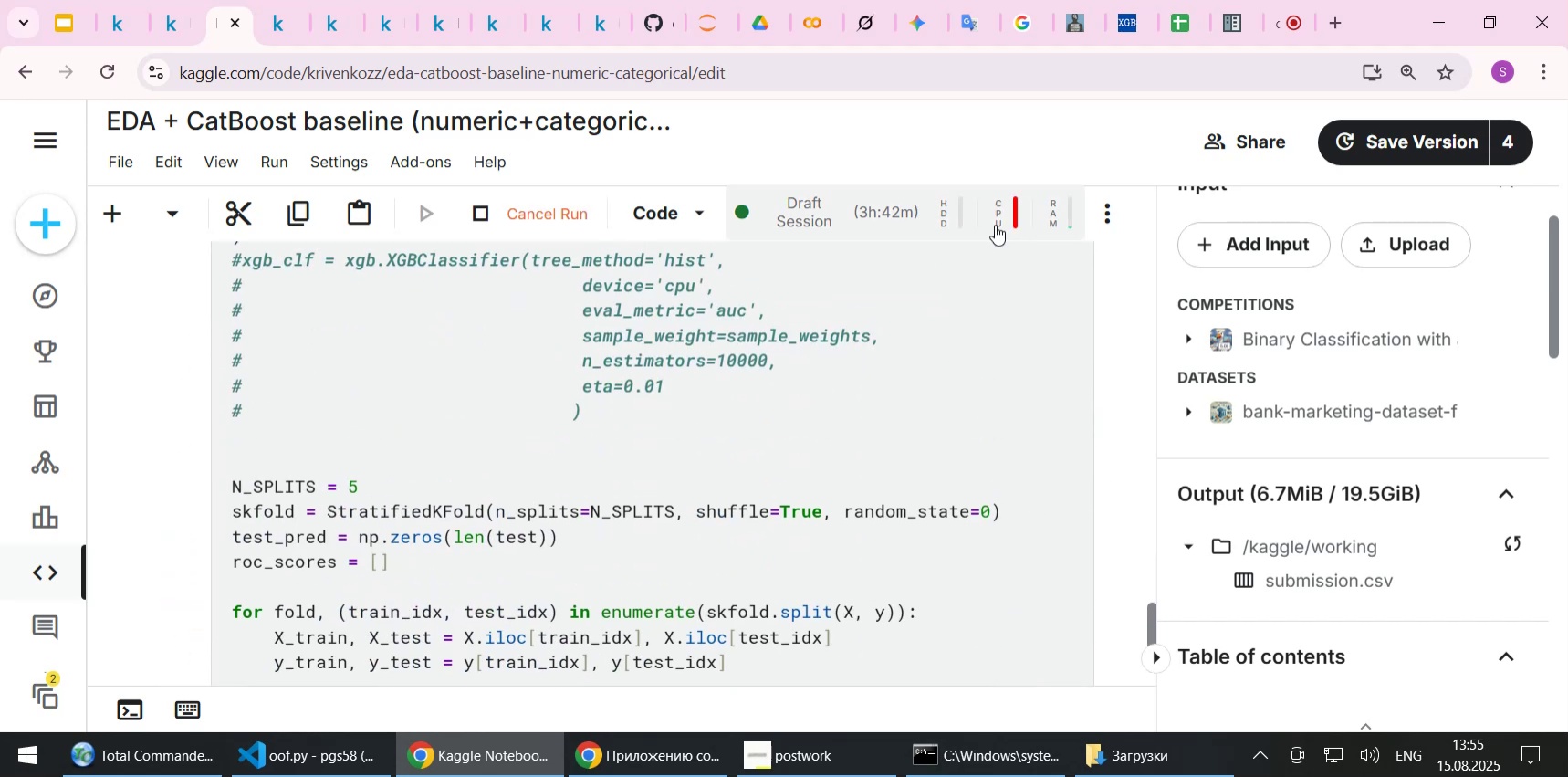 
left_click([1010, 220])
 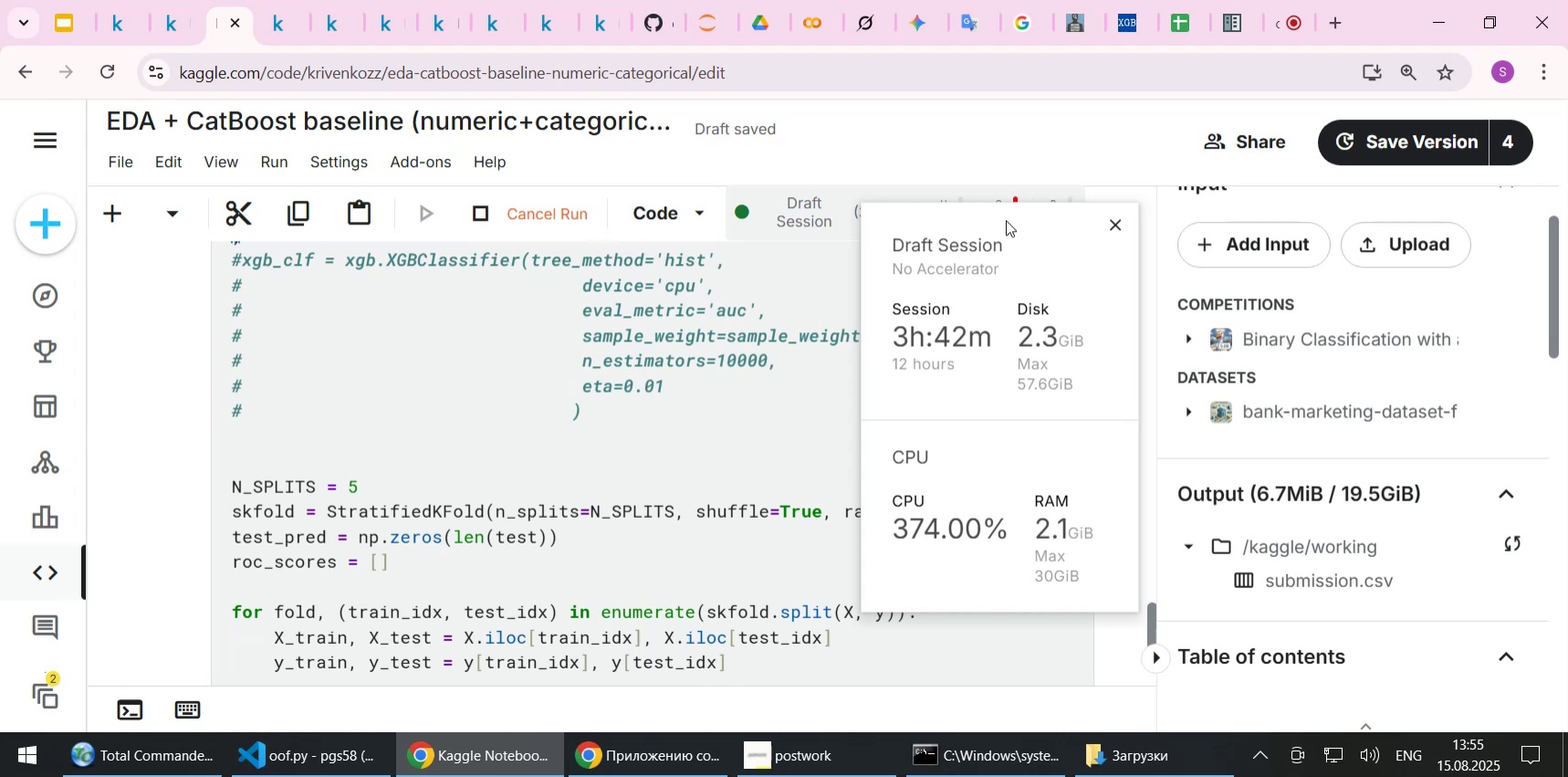 
wait(8.78)
 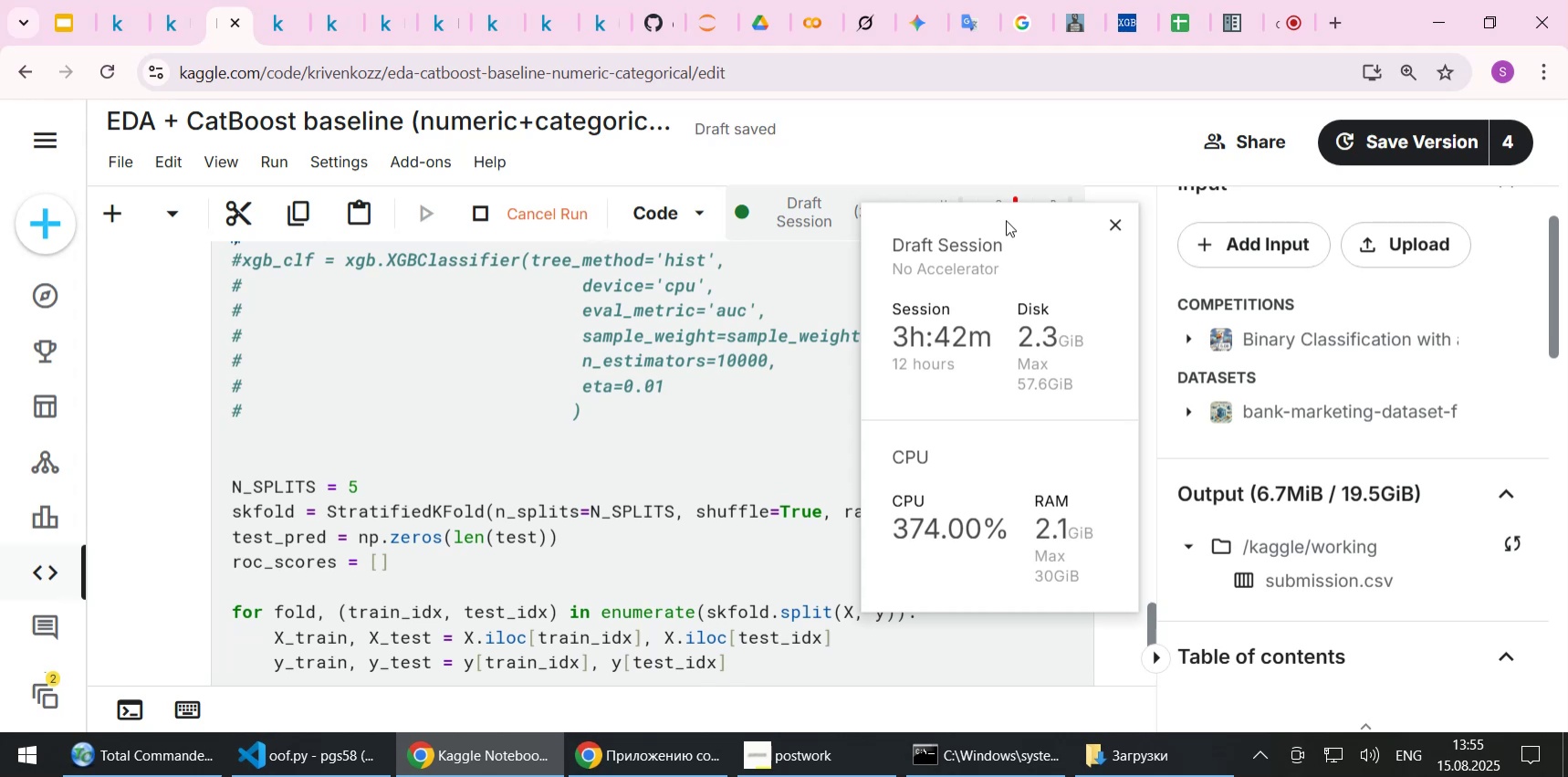 
left_click([1110, 226])
 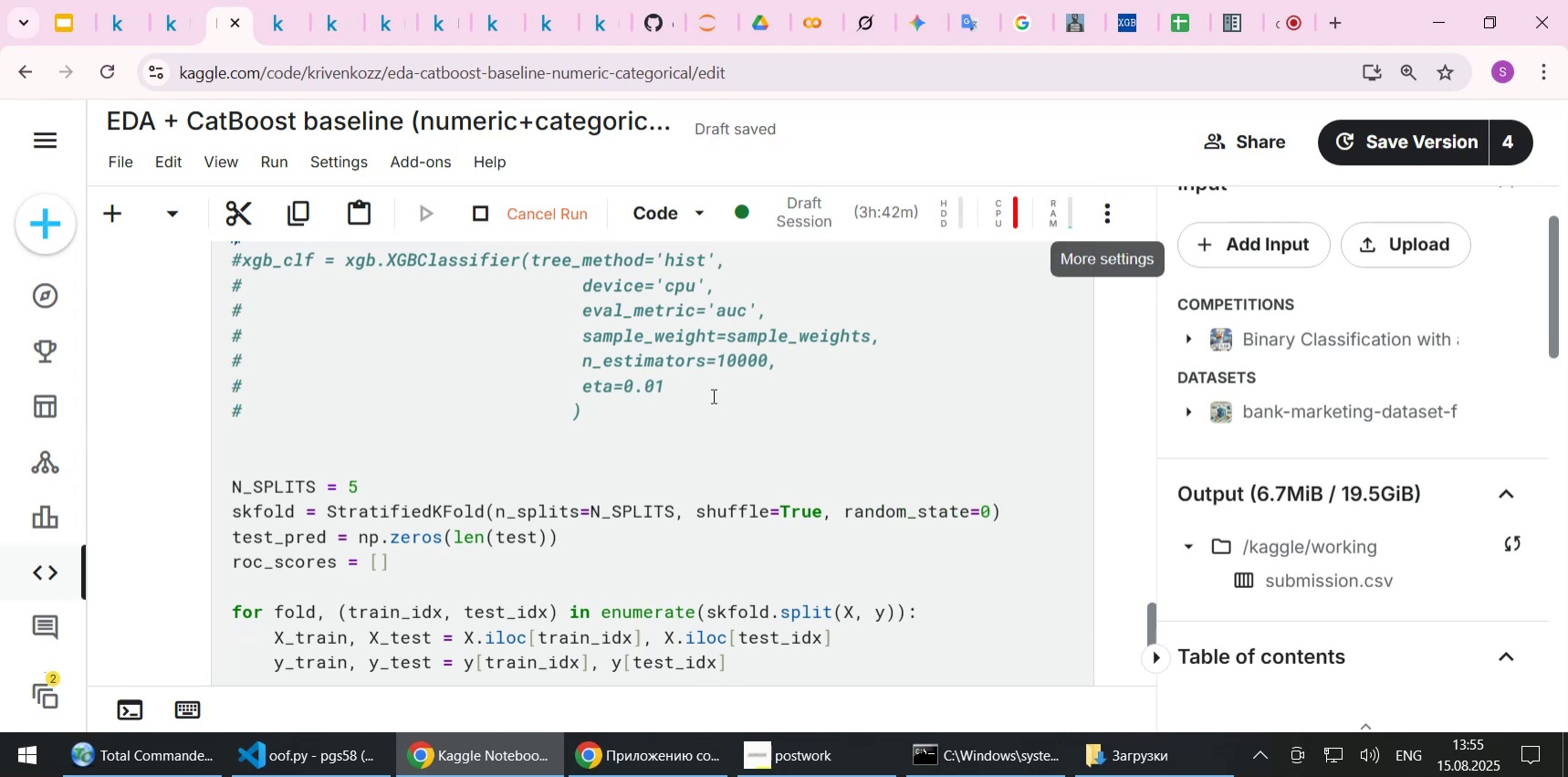 
scroll: coordinate [670, 413], scroll_direction: down, amount: 8.0
 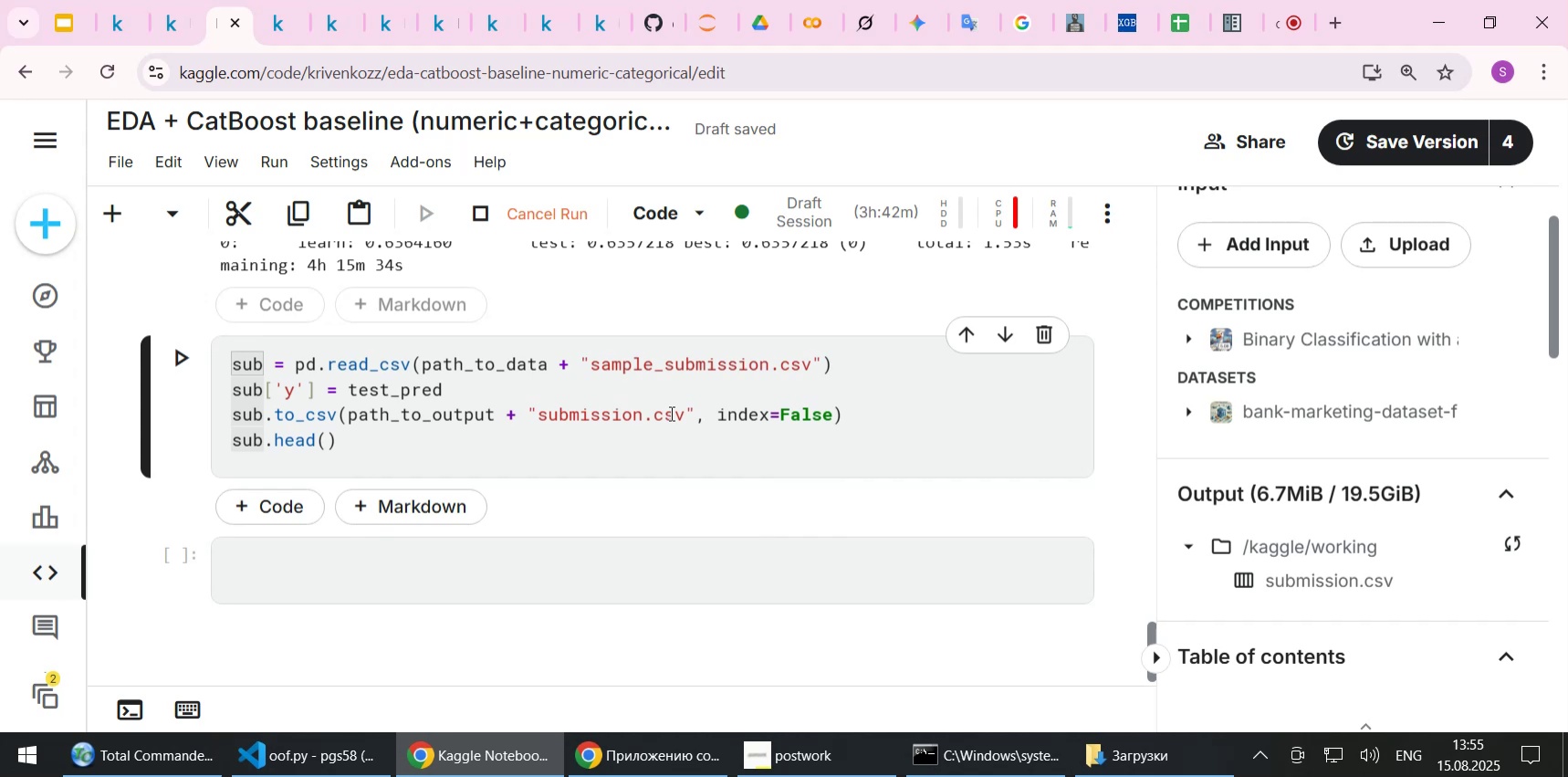 
scroll: coordinate [670, 413], scroll_direction: up, amount: 4.0
 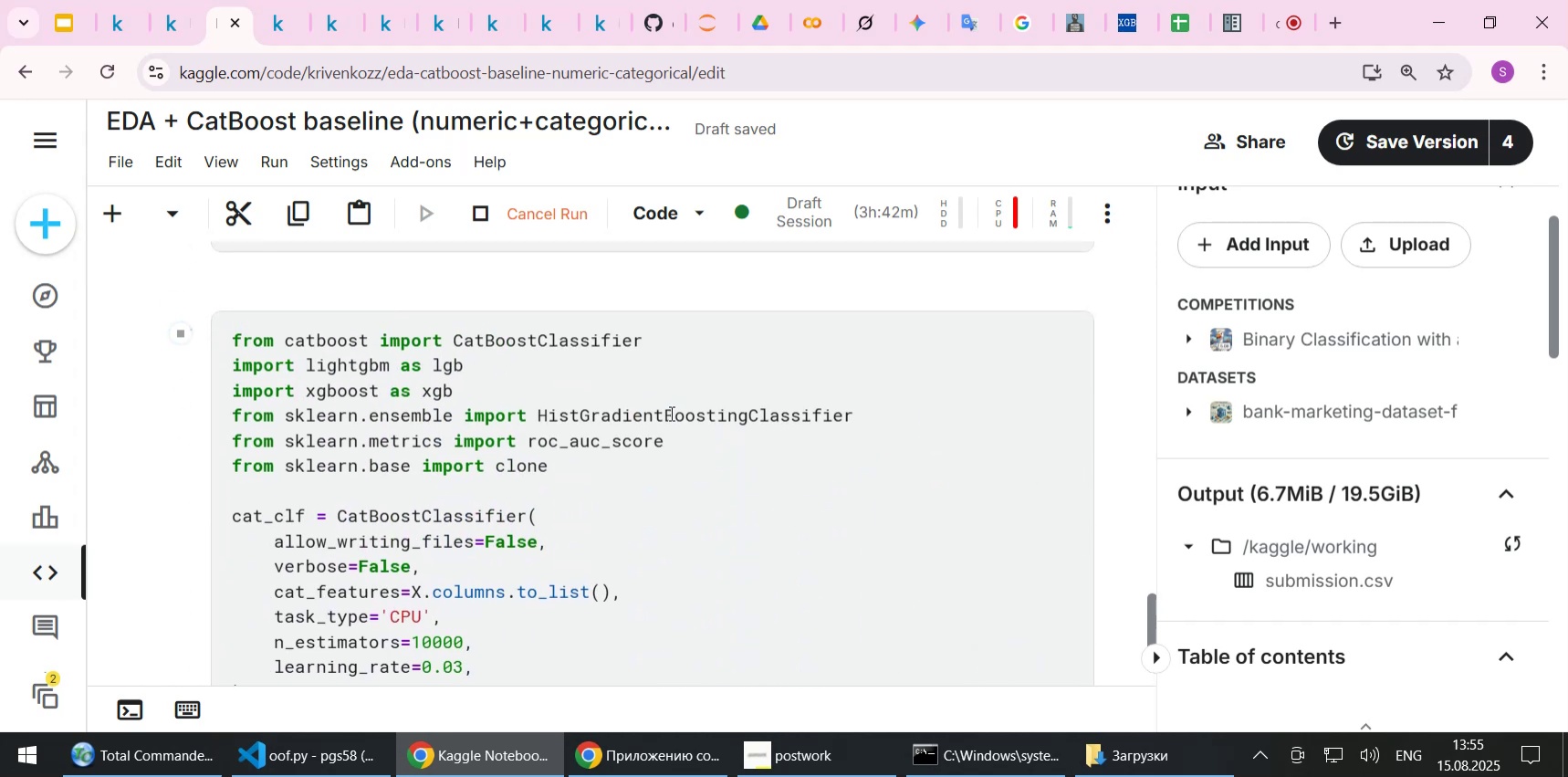 
scroll: coordinate [670, 413], scroll_direction: down, amount: 1.0
 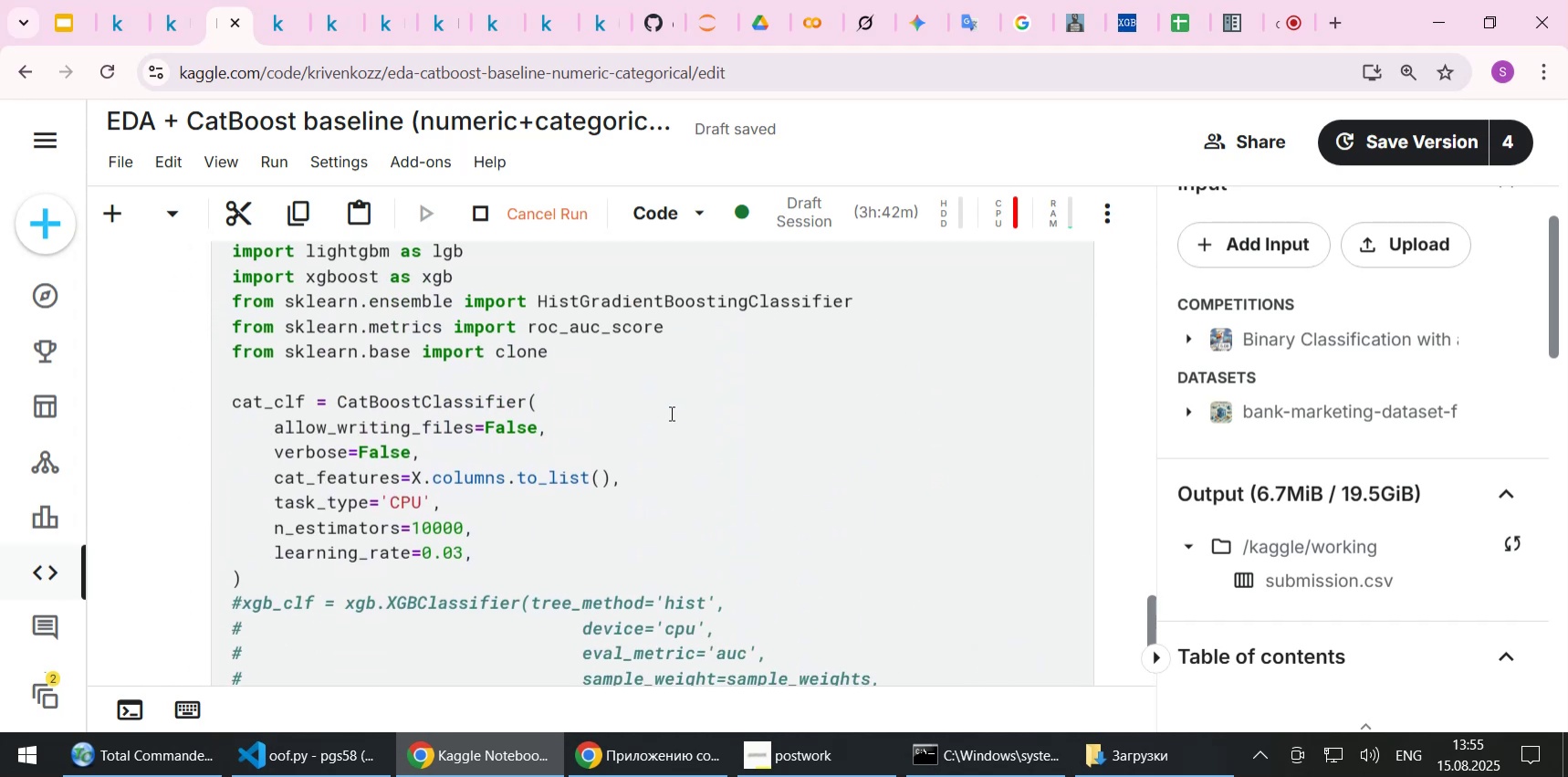 
scroll: coordinate [693, 438], scroll_direction: up, amount: 4.0
 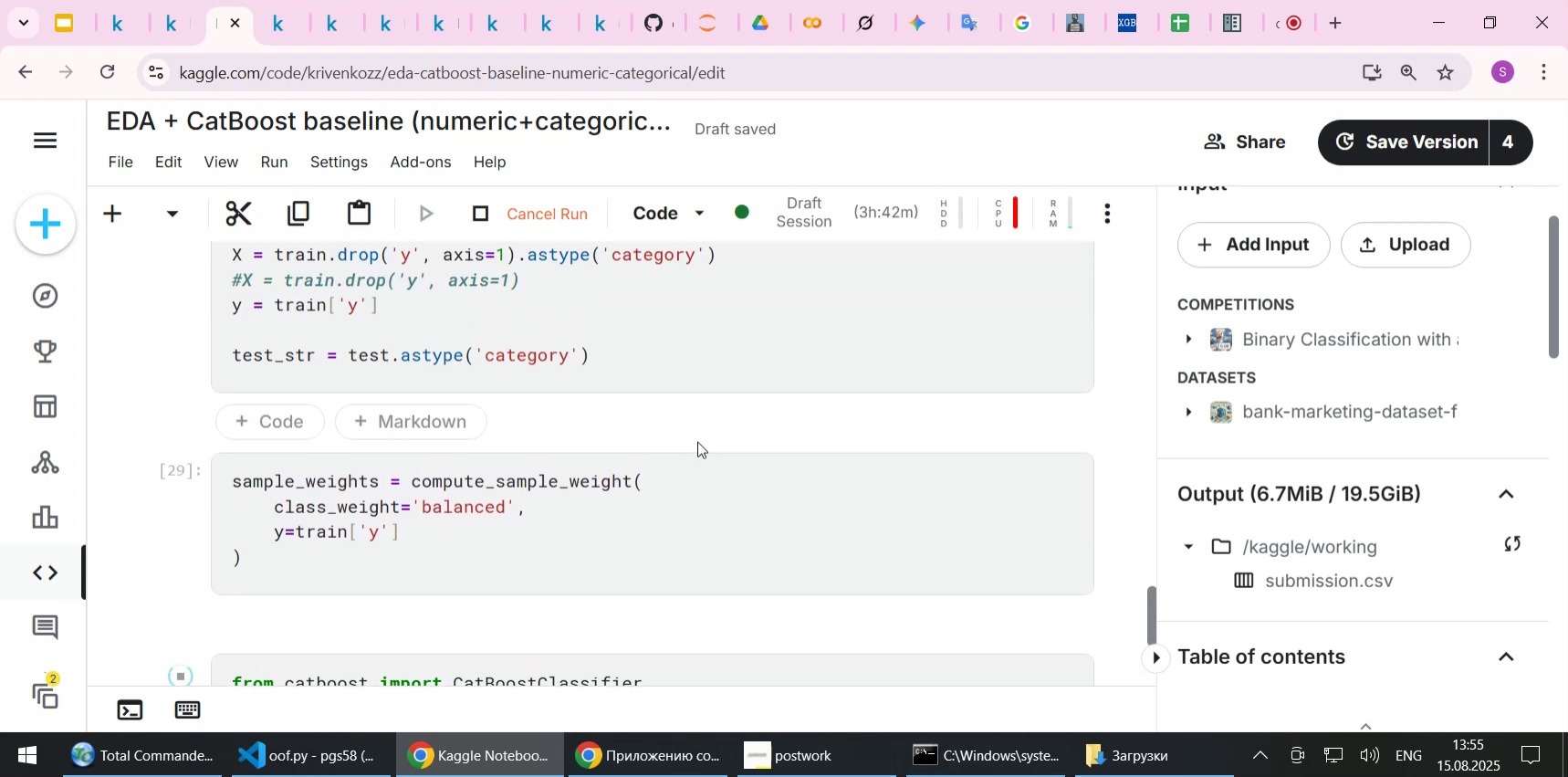 
wait(6.37)
 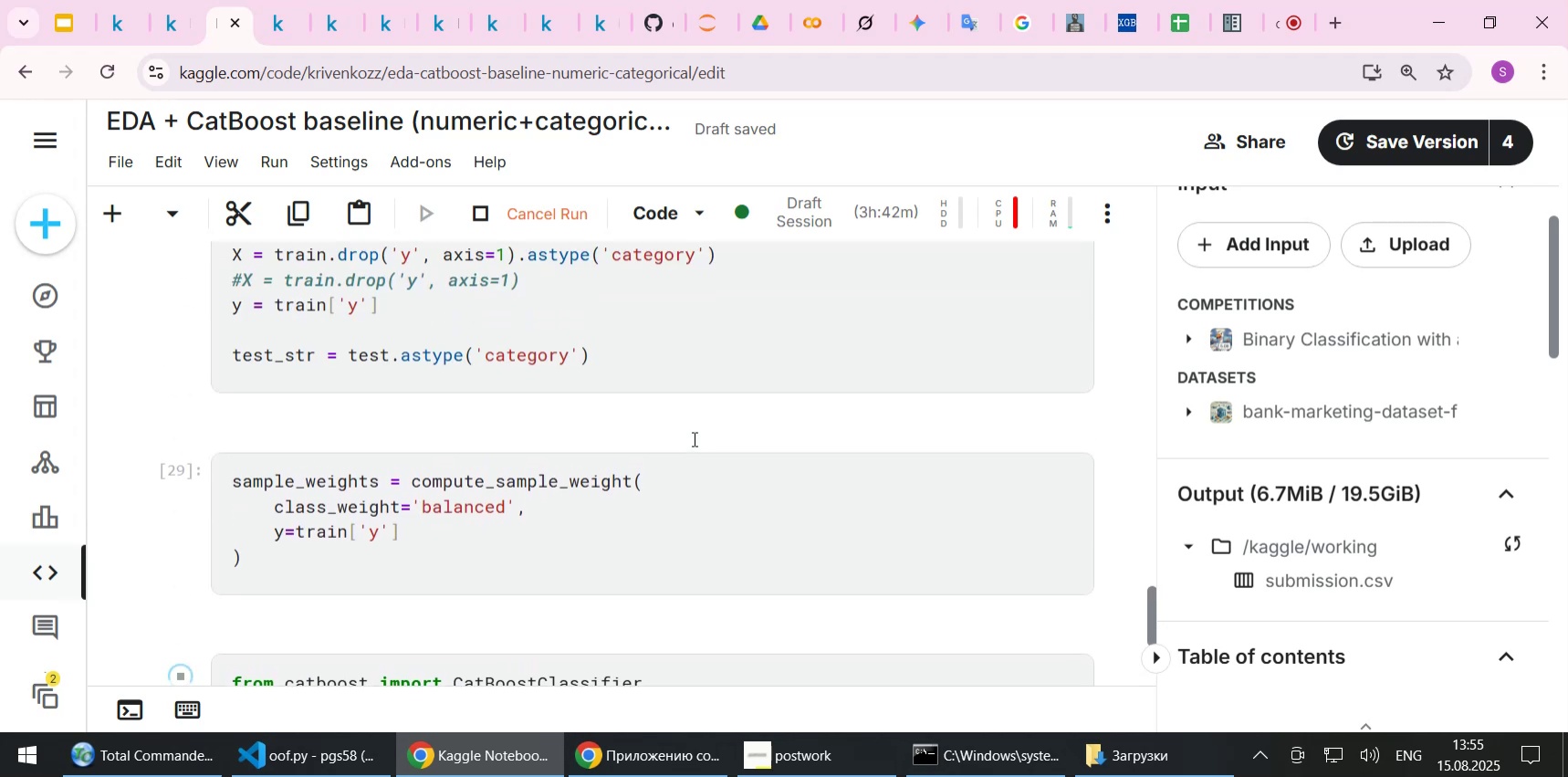 
scroll: coordinate [704, 434], scroll_direction: up, amount: 1.0
 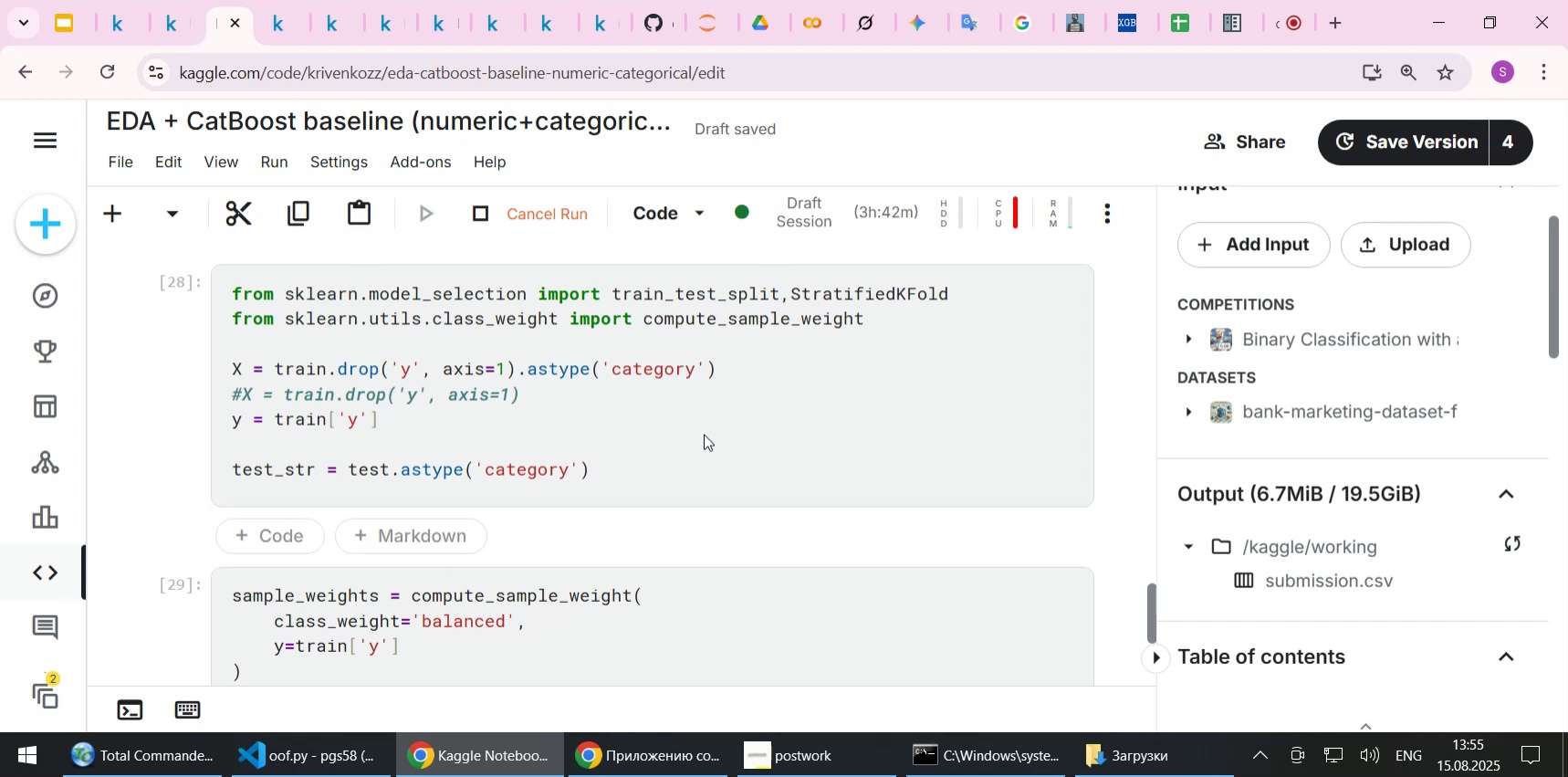 
scroll: coordinate [704, 434], scroll_direction: down, amount: 4.0
 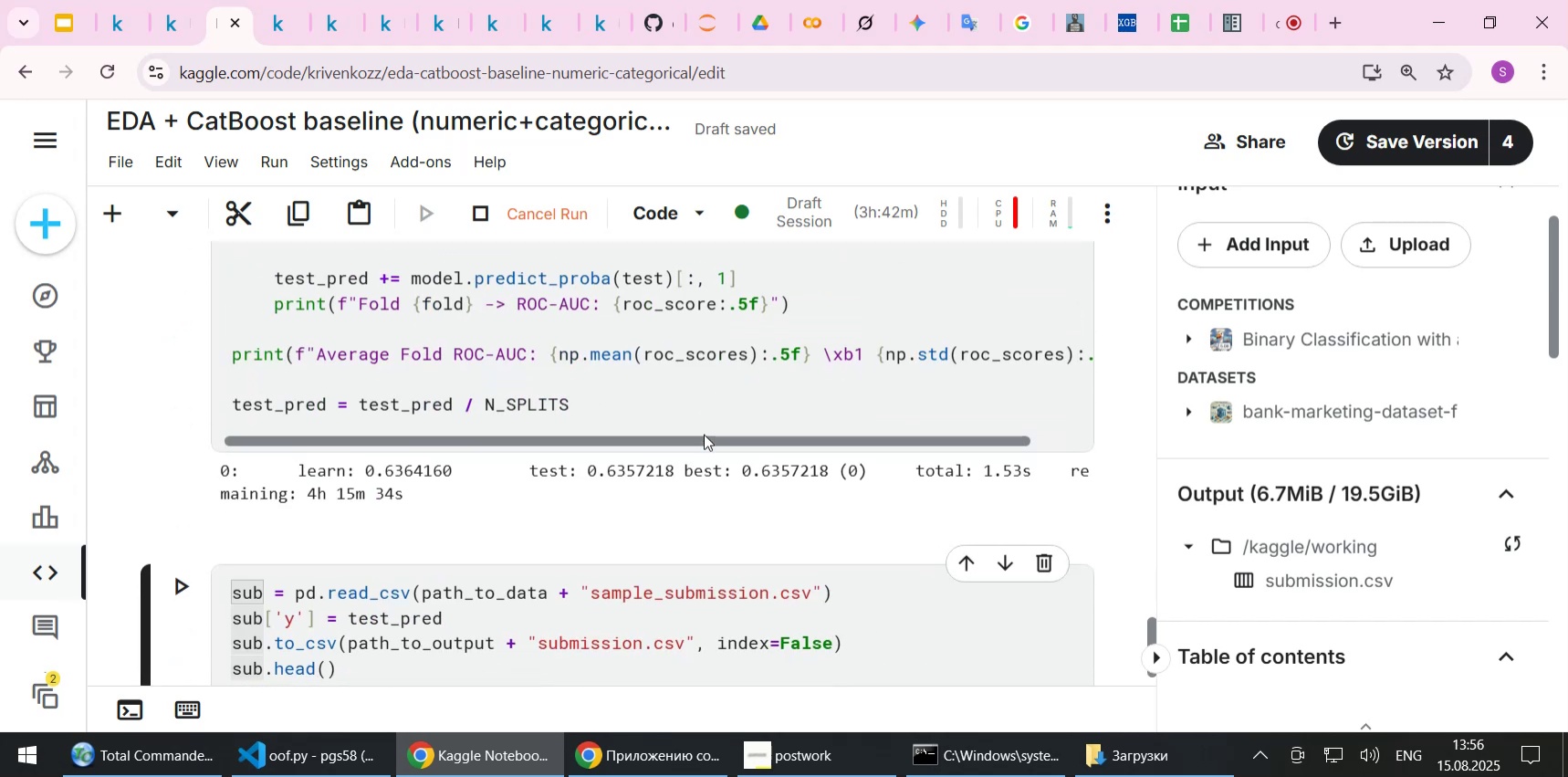 
wait(5.66)
 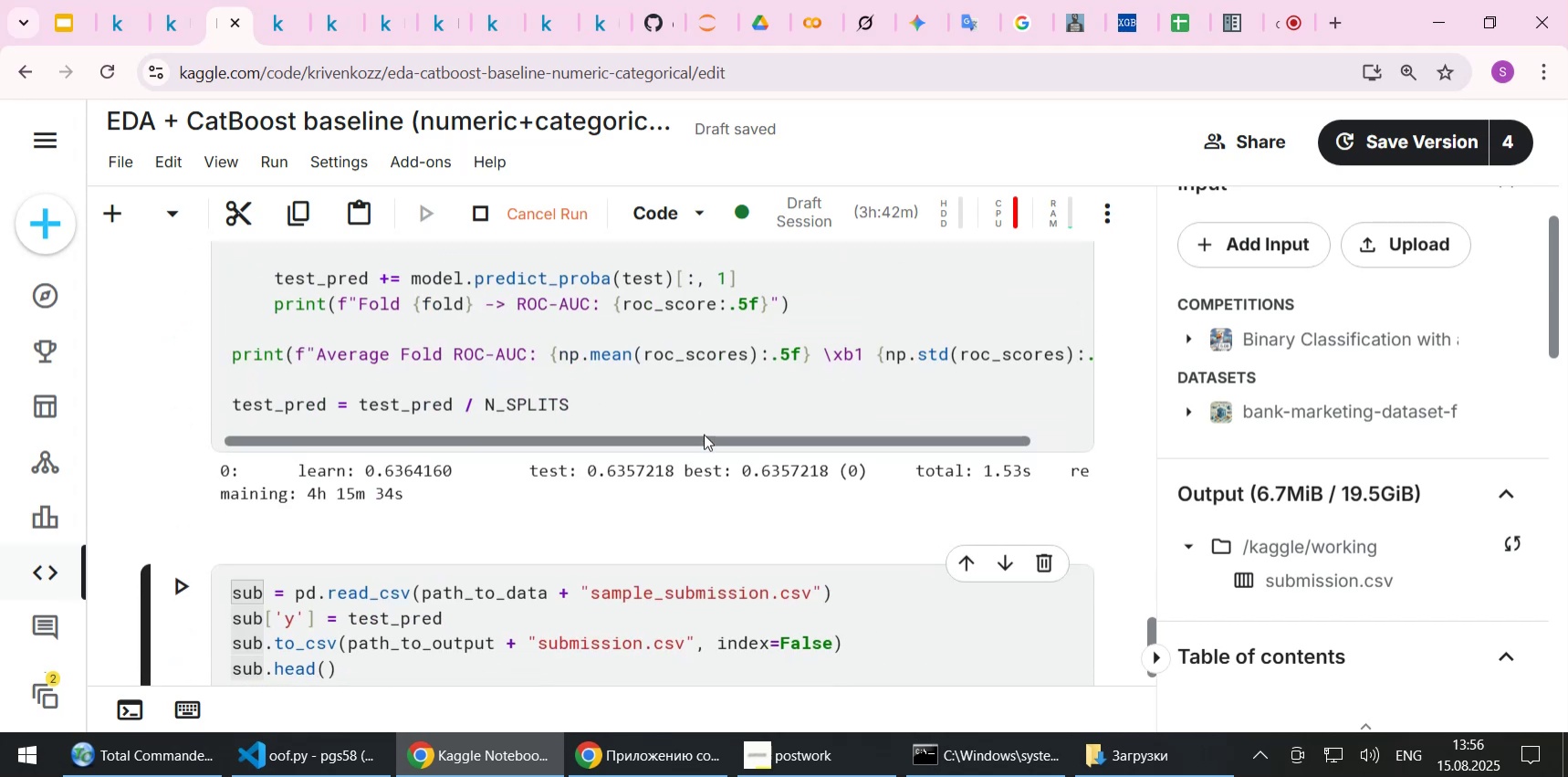 
scroll: coordinate [735, 386], scroll_direction: up, amount: 1.0
 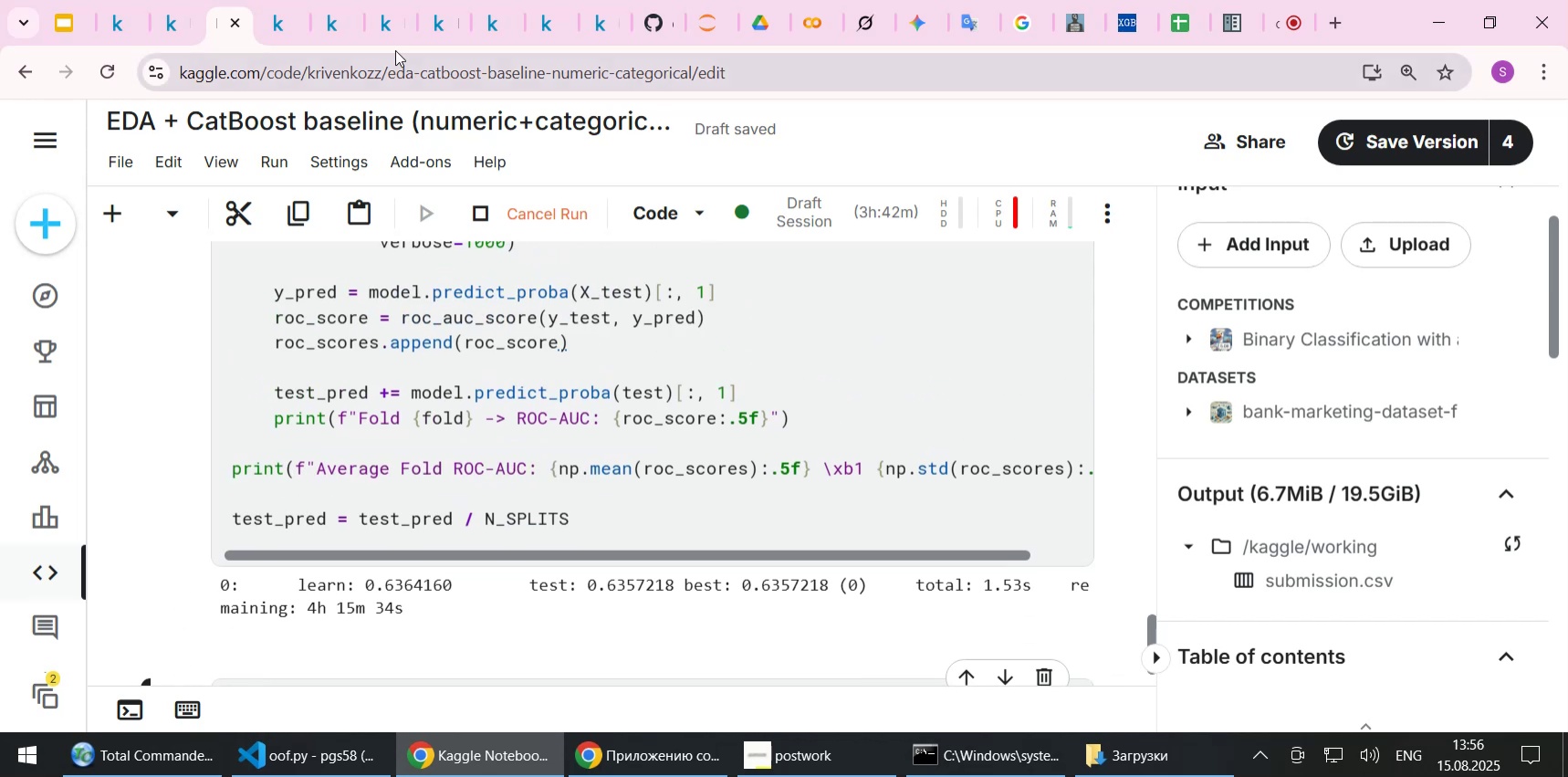 
left_click([382, 41])
 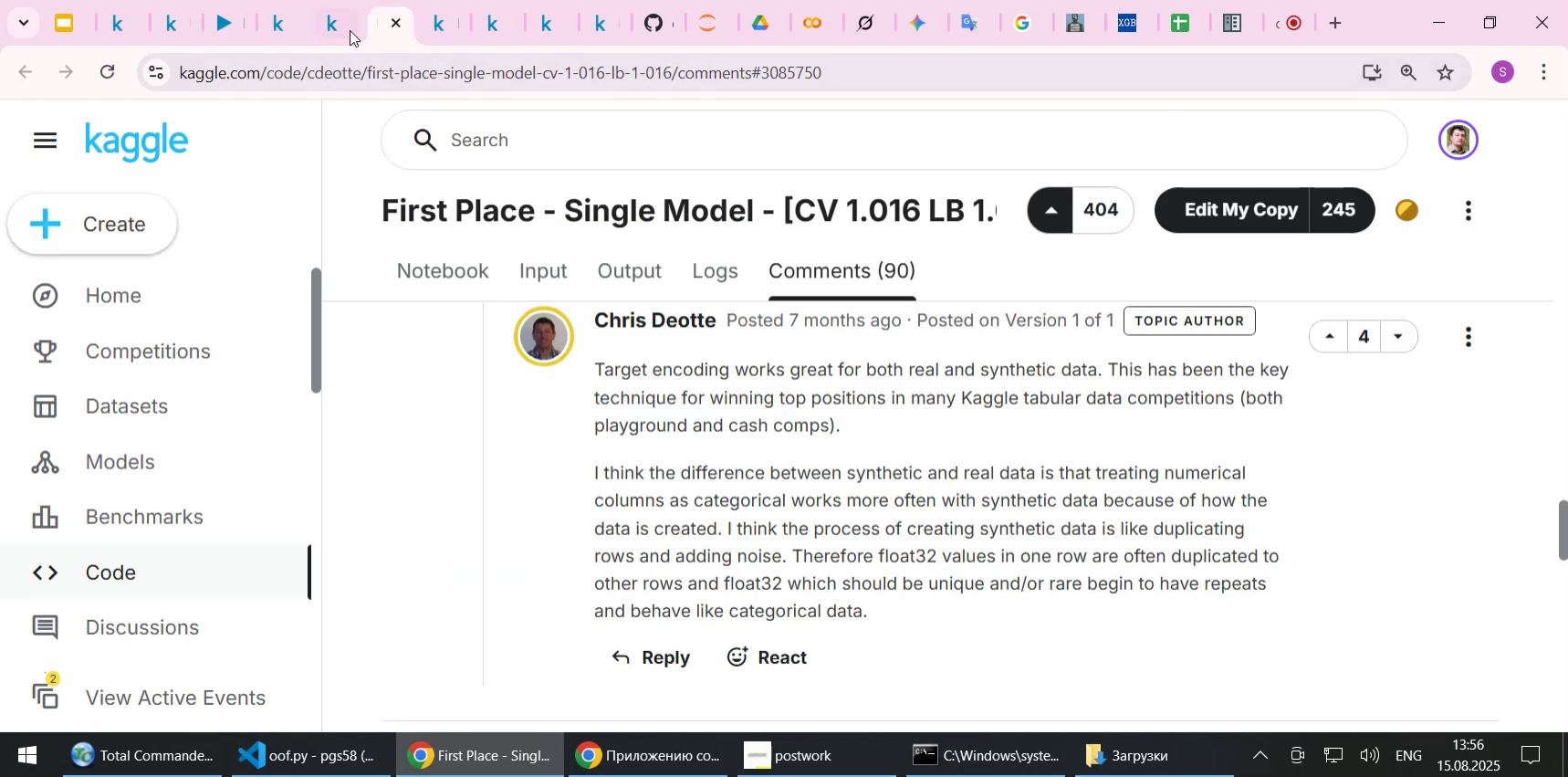 
left_click([325, 18])
 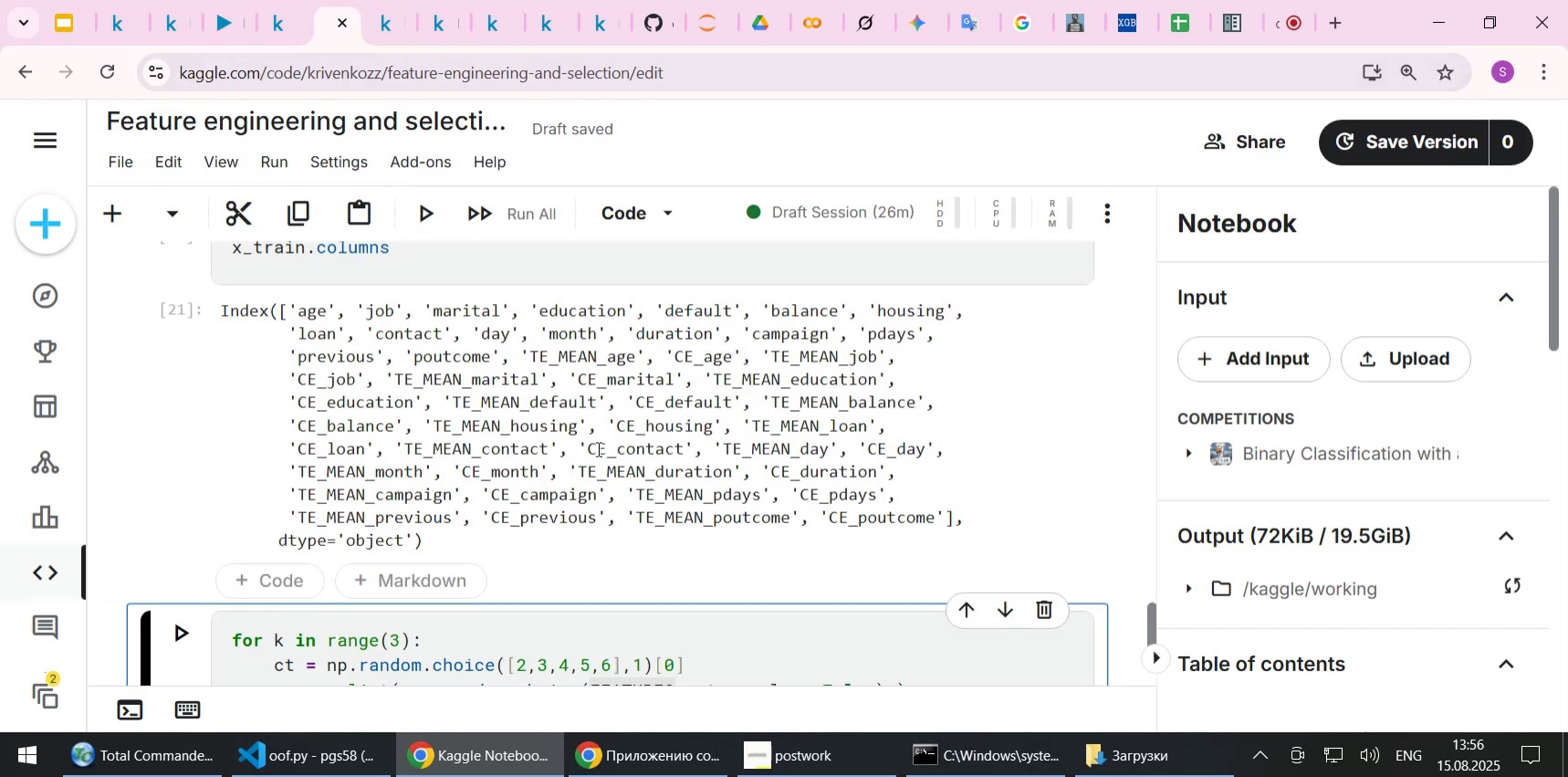 
scroll: coordinate [597, 448], scroll_direction: down, amount: 1.0
 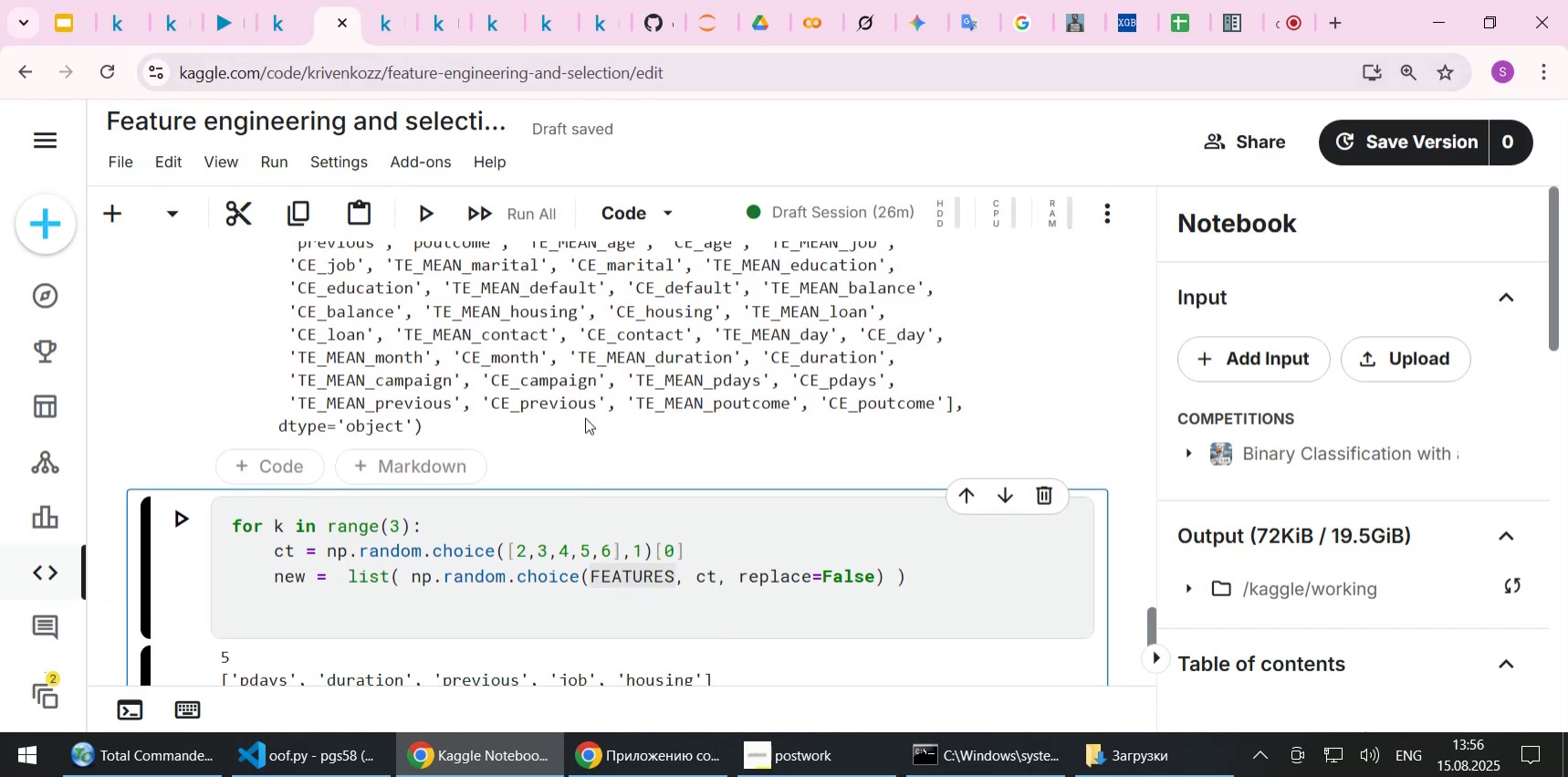 
scroll: coordinate [554, 383], scroll_direction: up, amount: 2.0
 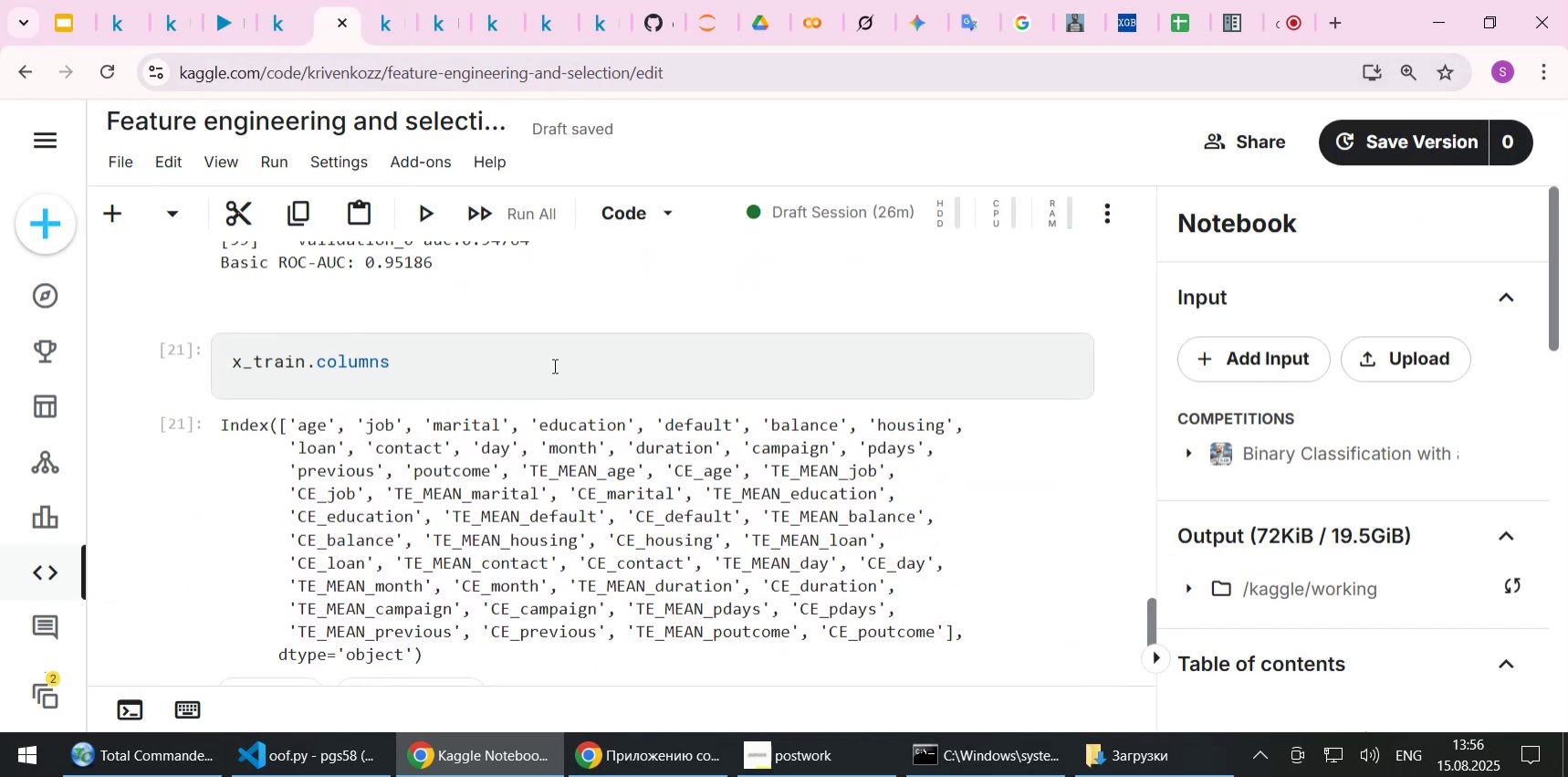 
left_click([553, 365])
 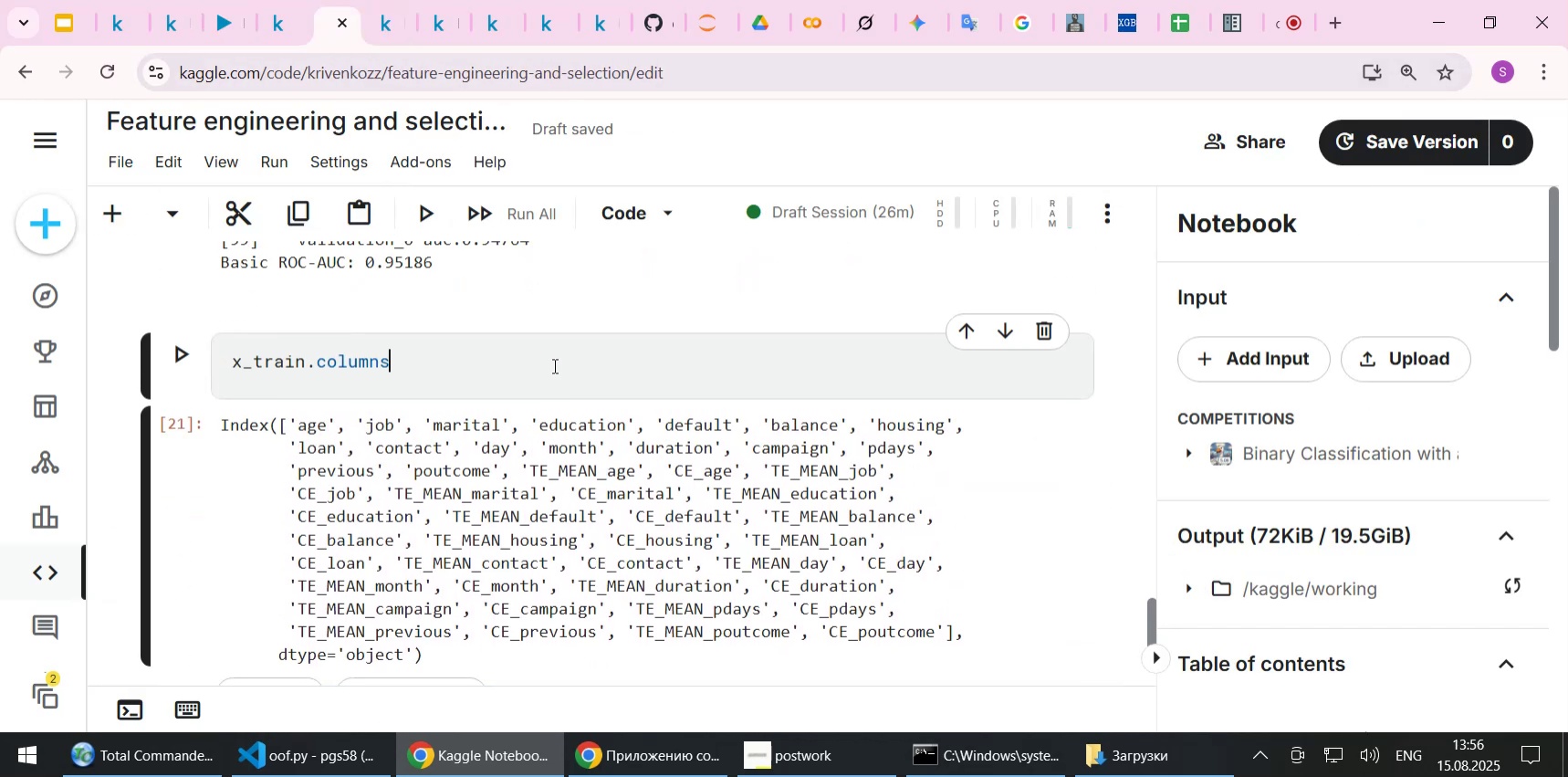 
key(Shift+ShiftLeft)
 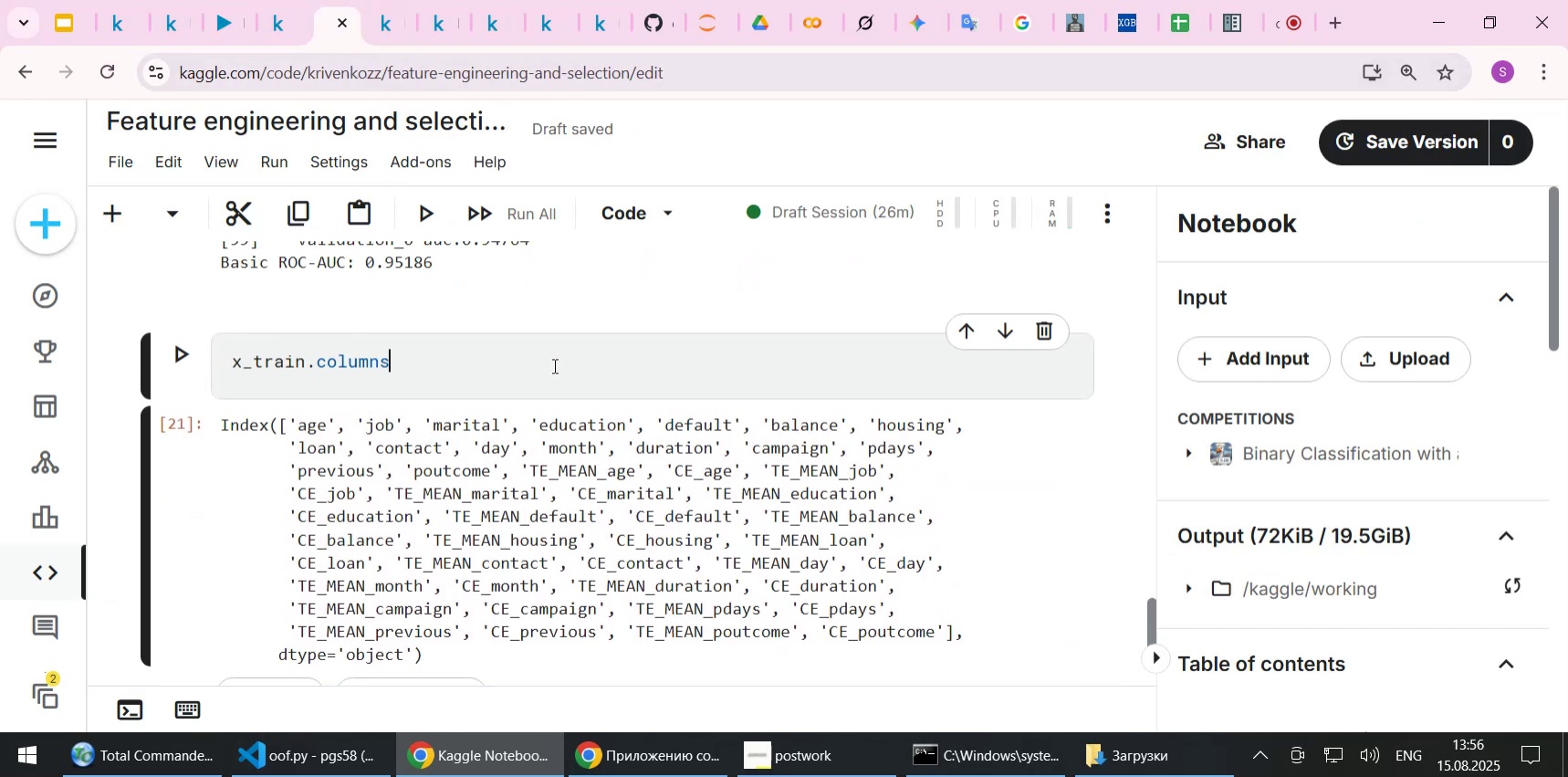 
key(Shift+Enter)
 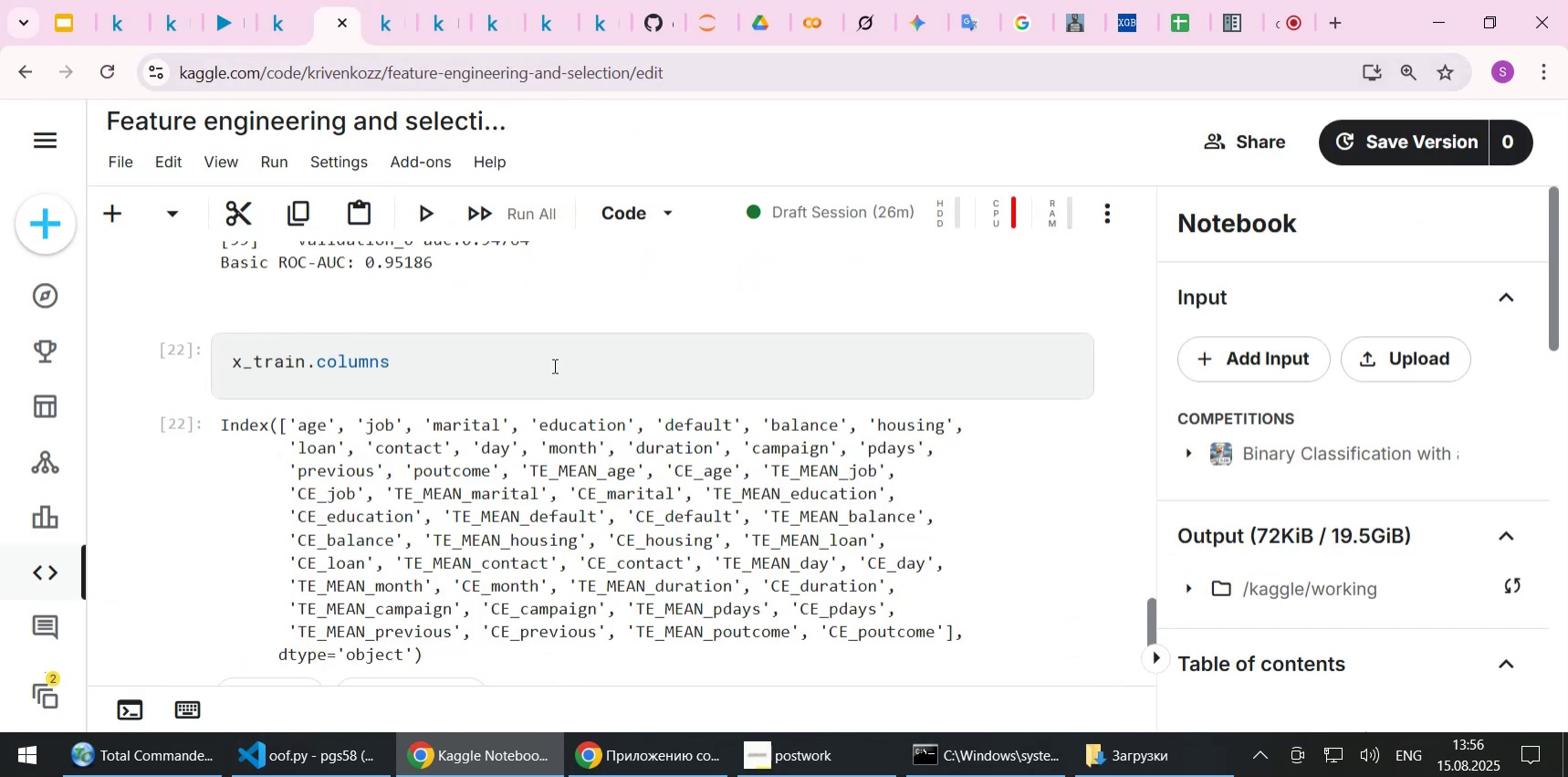 
scroll: coordinate [660, 434], scroll_direction: down, amount: 1.0
 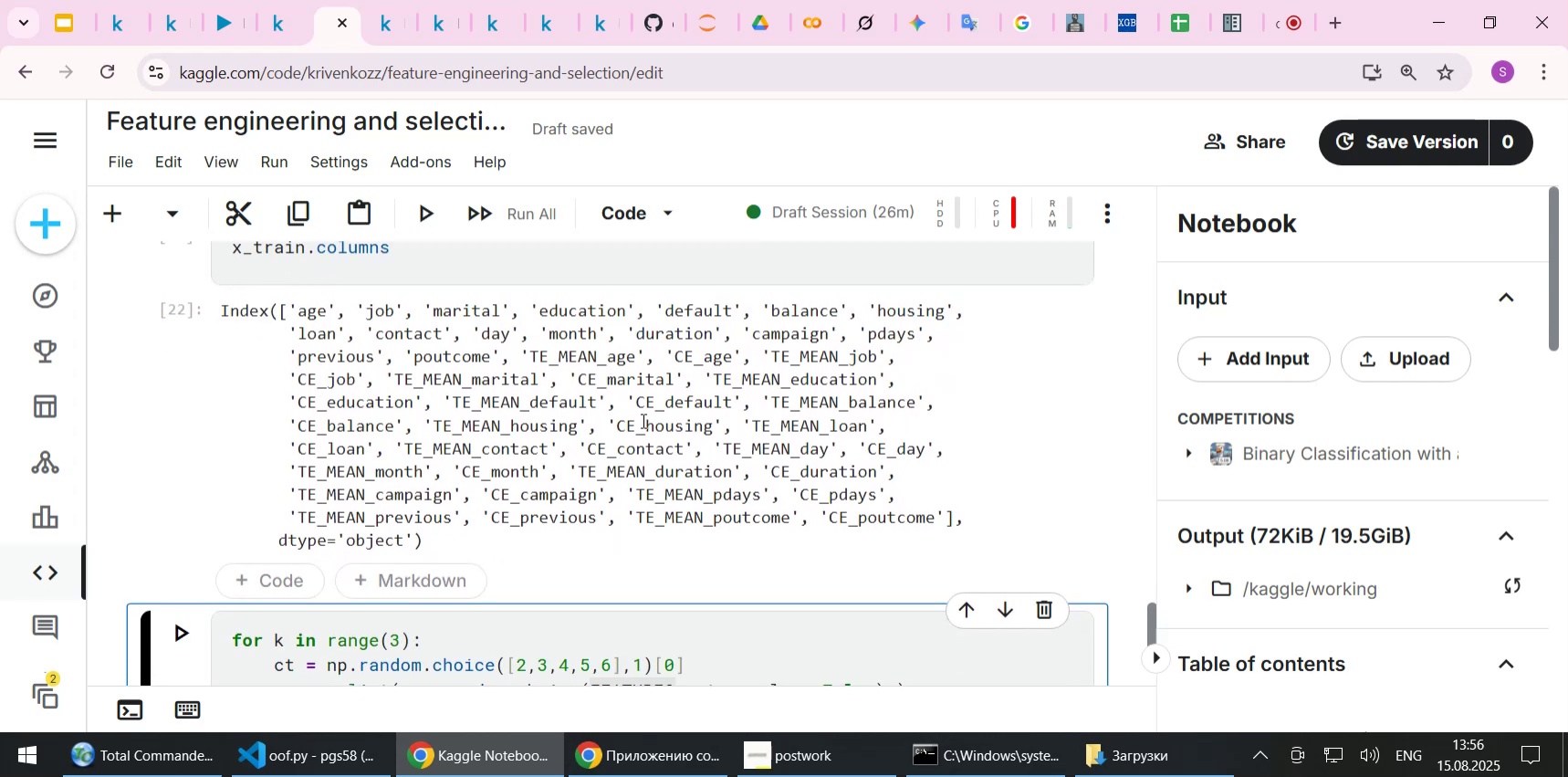 
wait(5.99)
 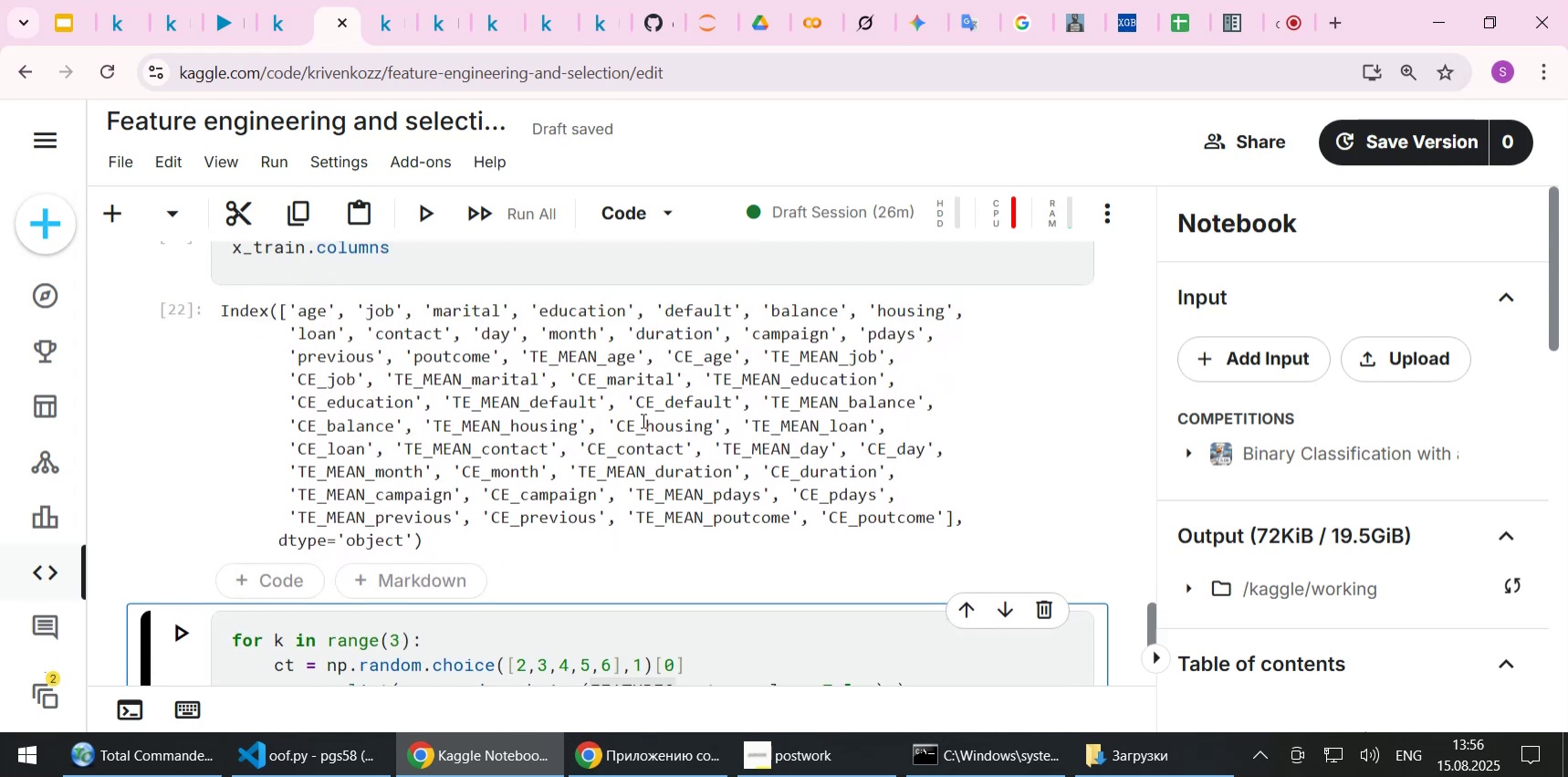 
scroll: coordinate [642, 420], scroll_direction: up, amount: 1.0
 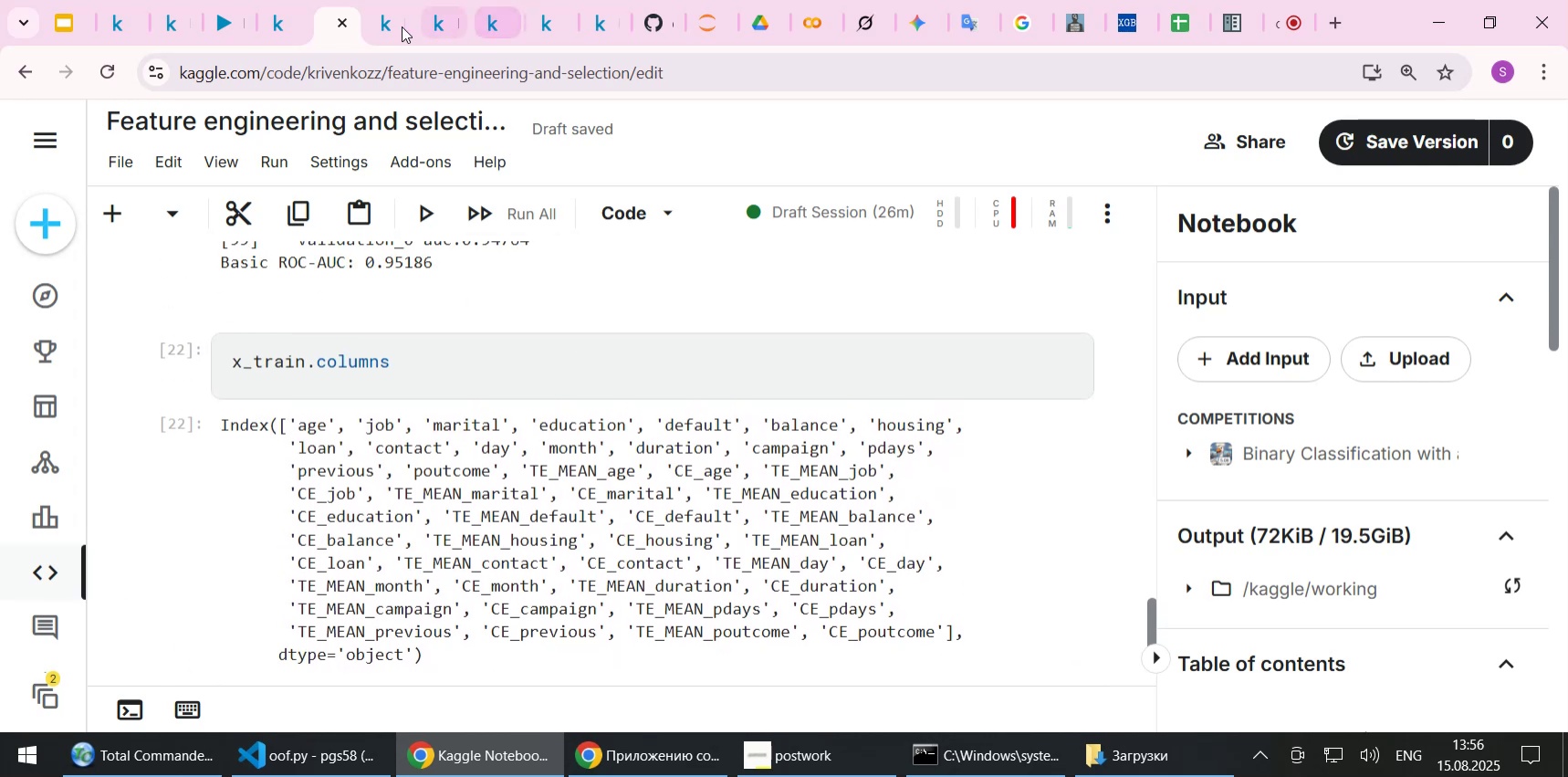 
left_click([398, 26])
 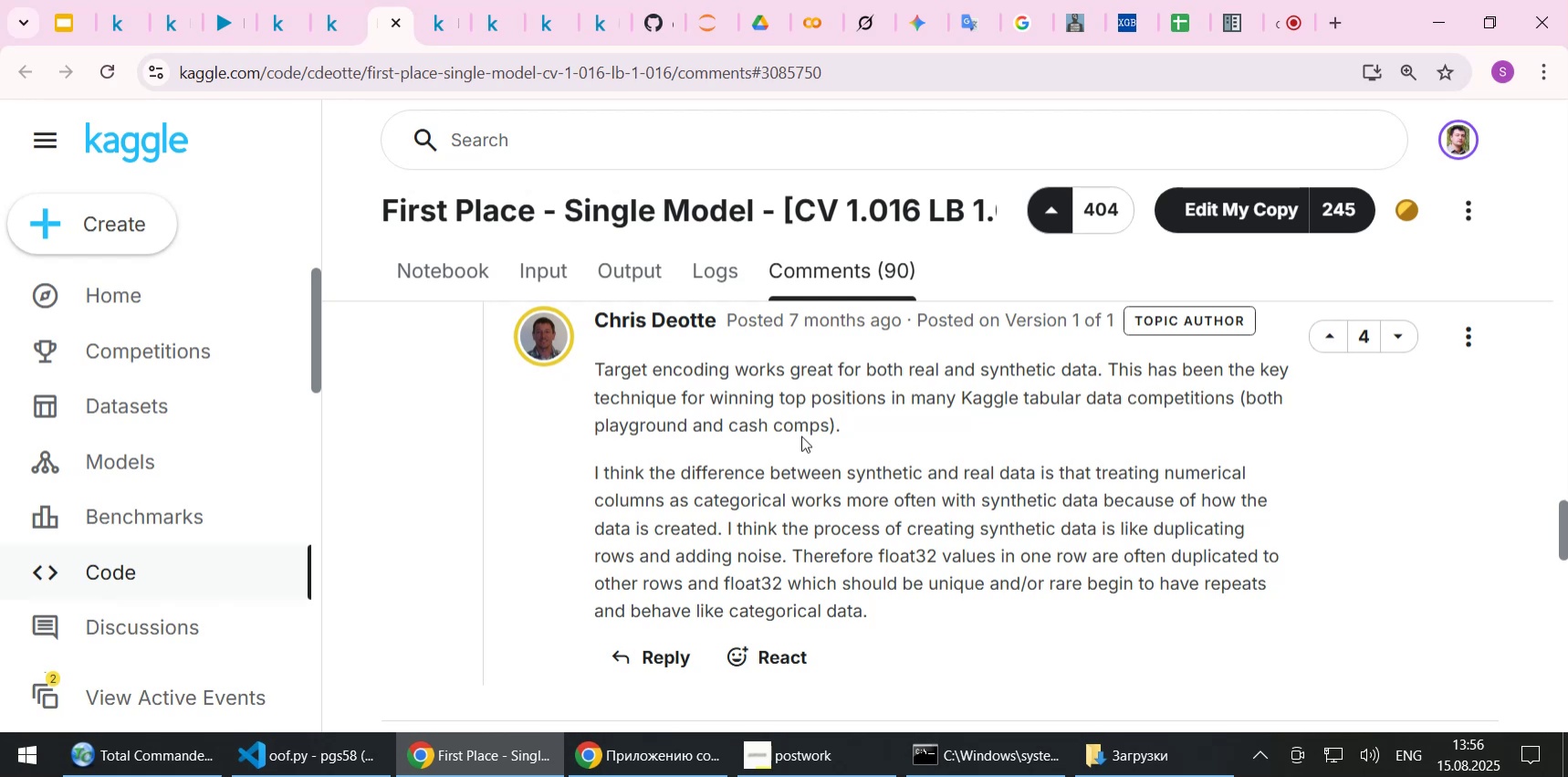 
wait(5.75)
 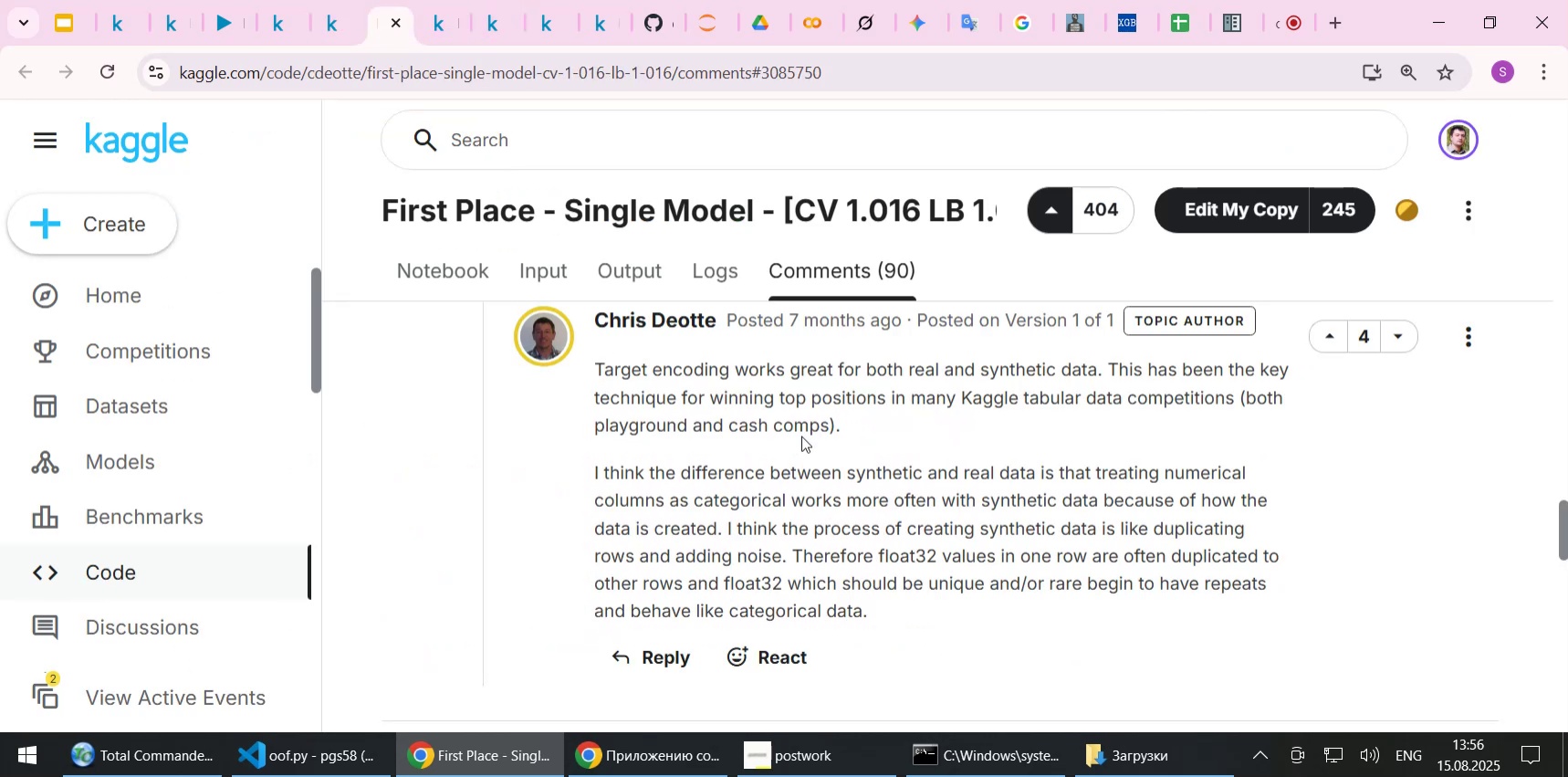 
scroll: coordinate [801, 436], scroll_direction: up, amount: 10.0
 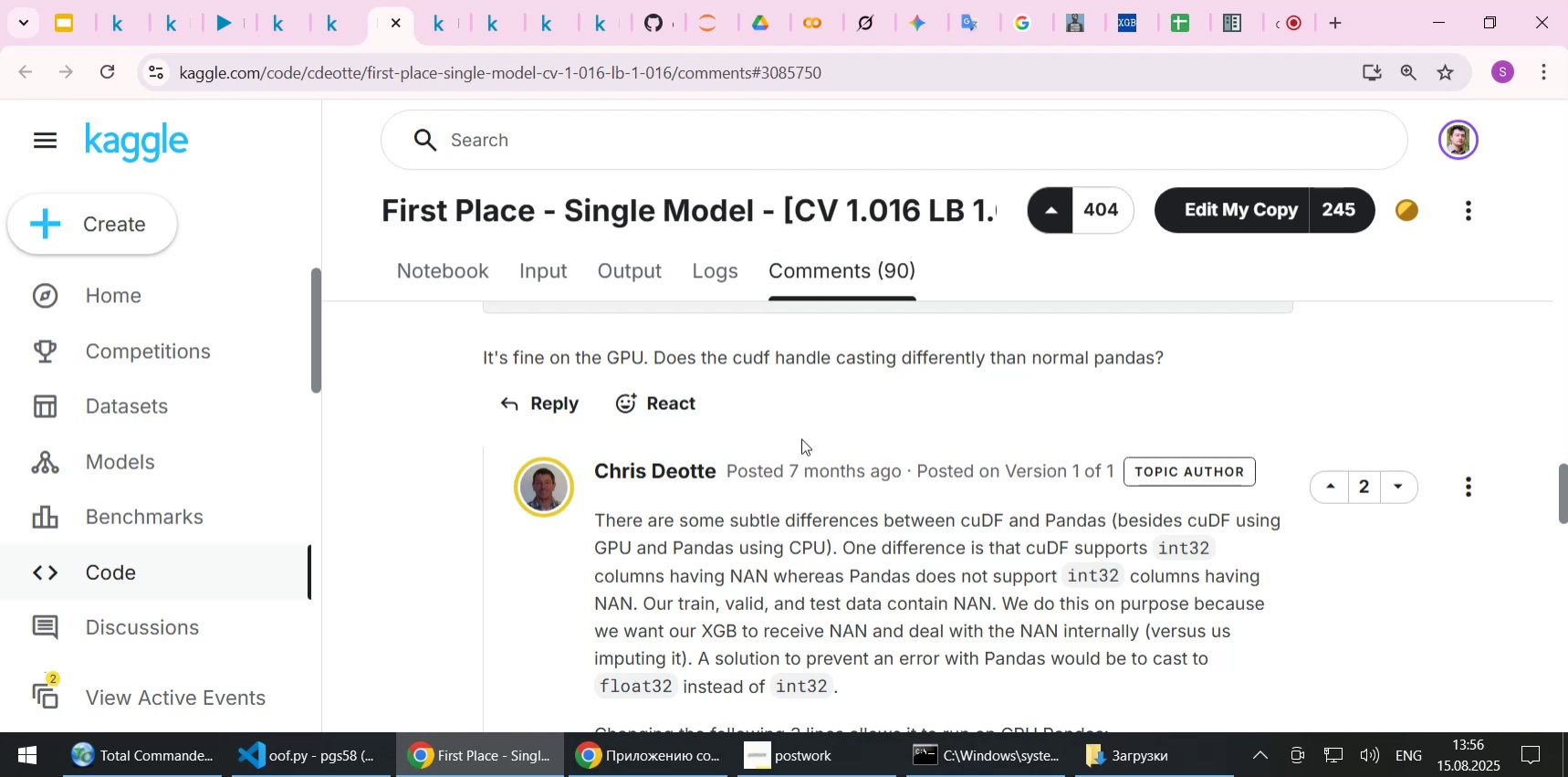 
scroll: coordinate [1206, 567], scroll_direction: down, amount: 2.0
 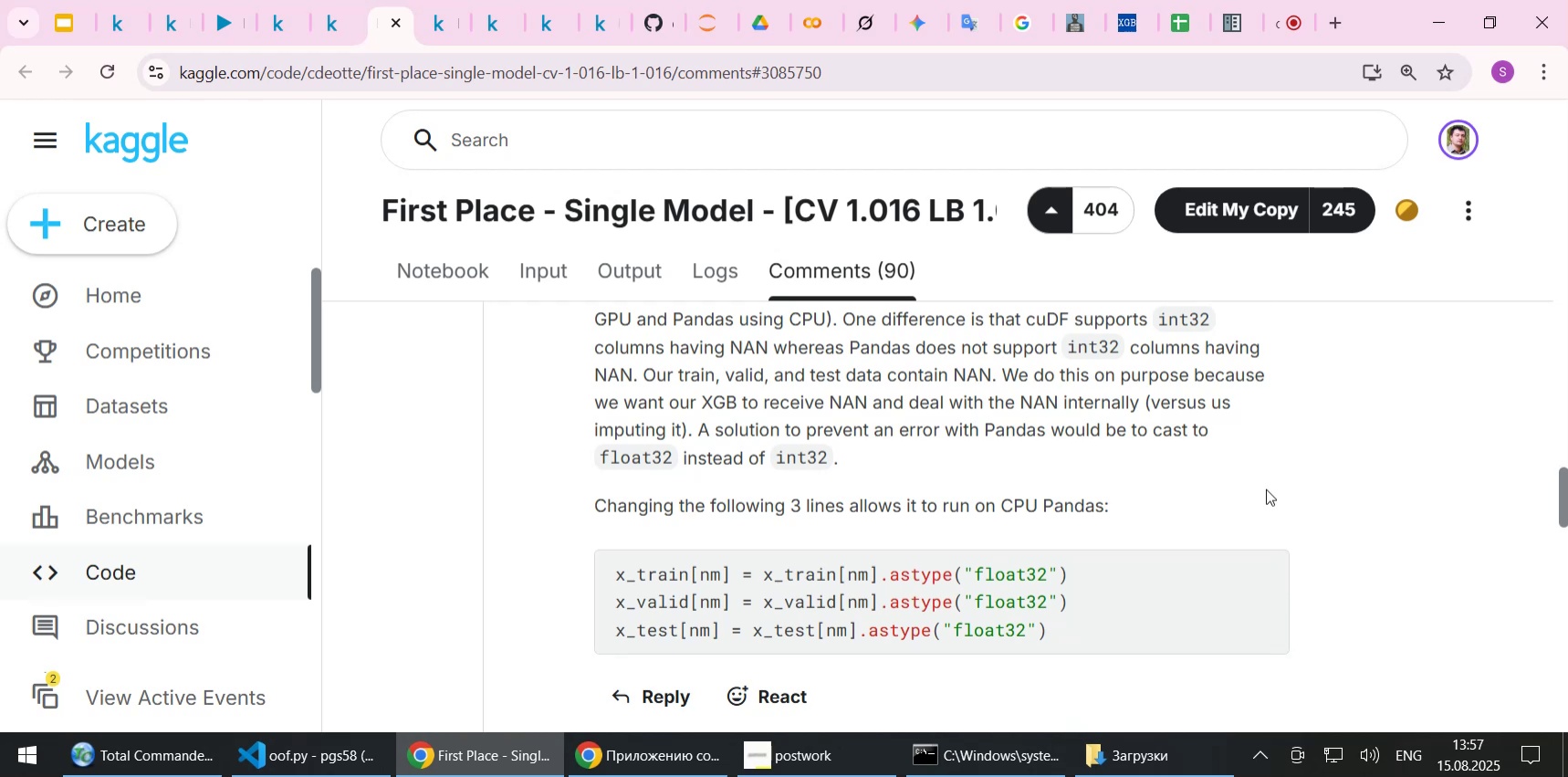 
wait(30.12)
 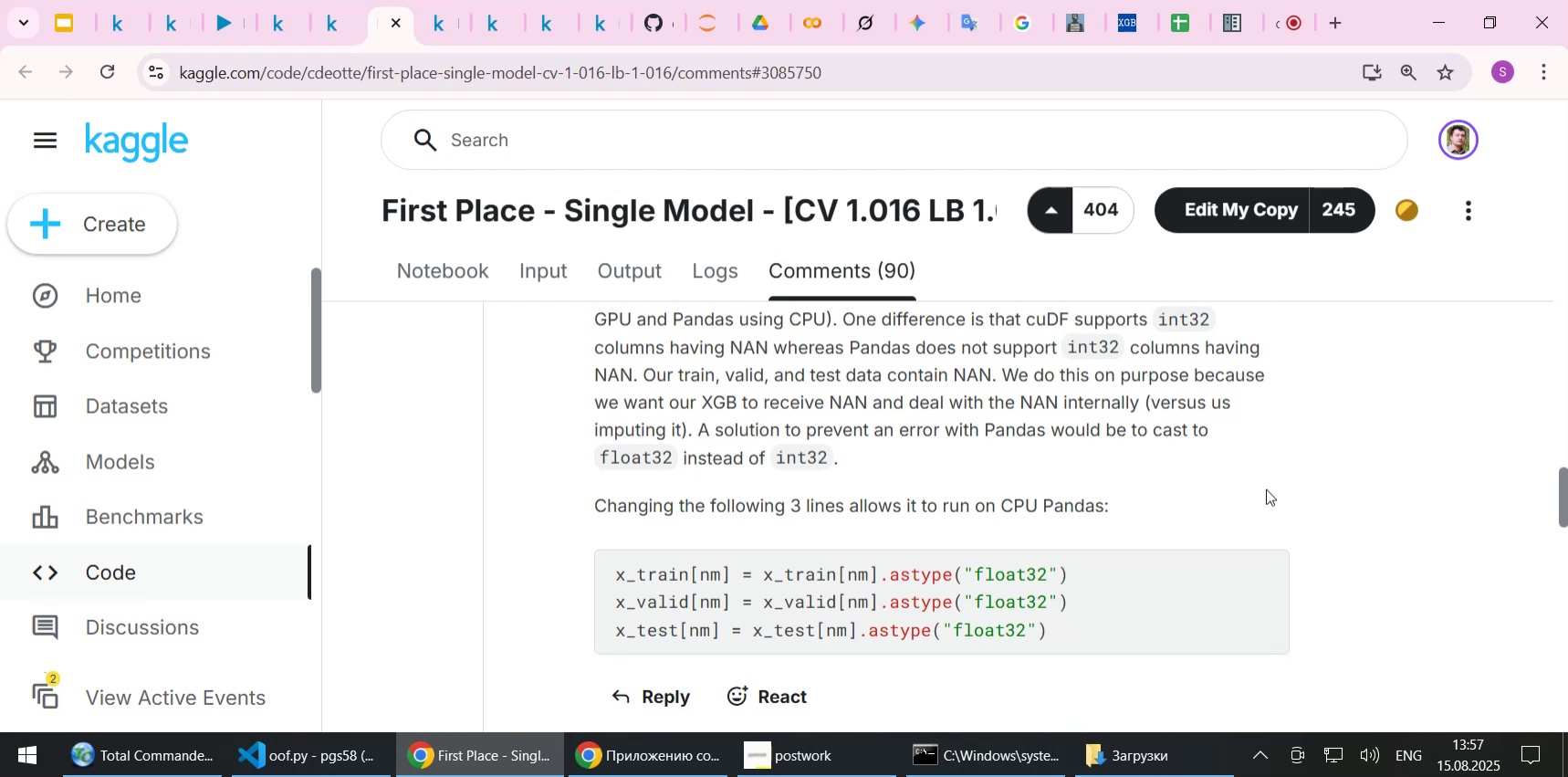 
scroll: coordinate [1266, 488], scroll_direction: down, amount: 2.0
 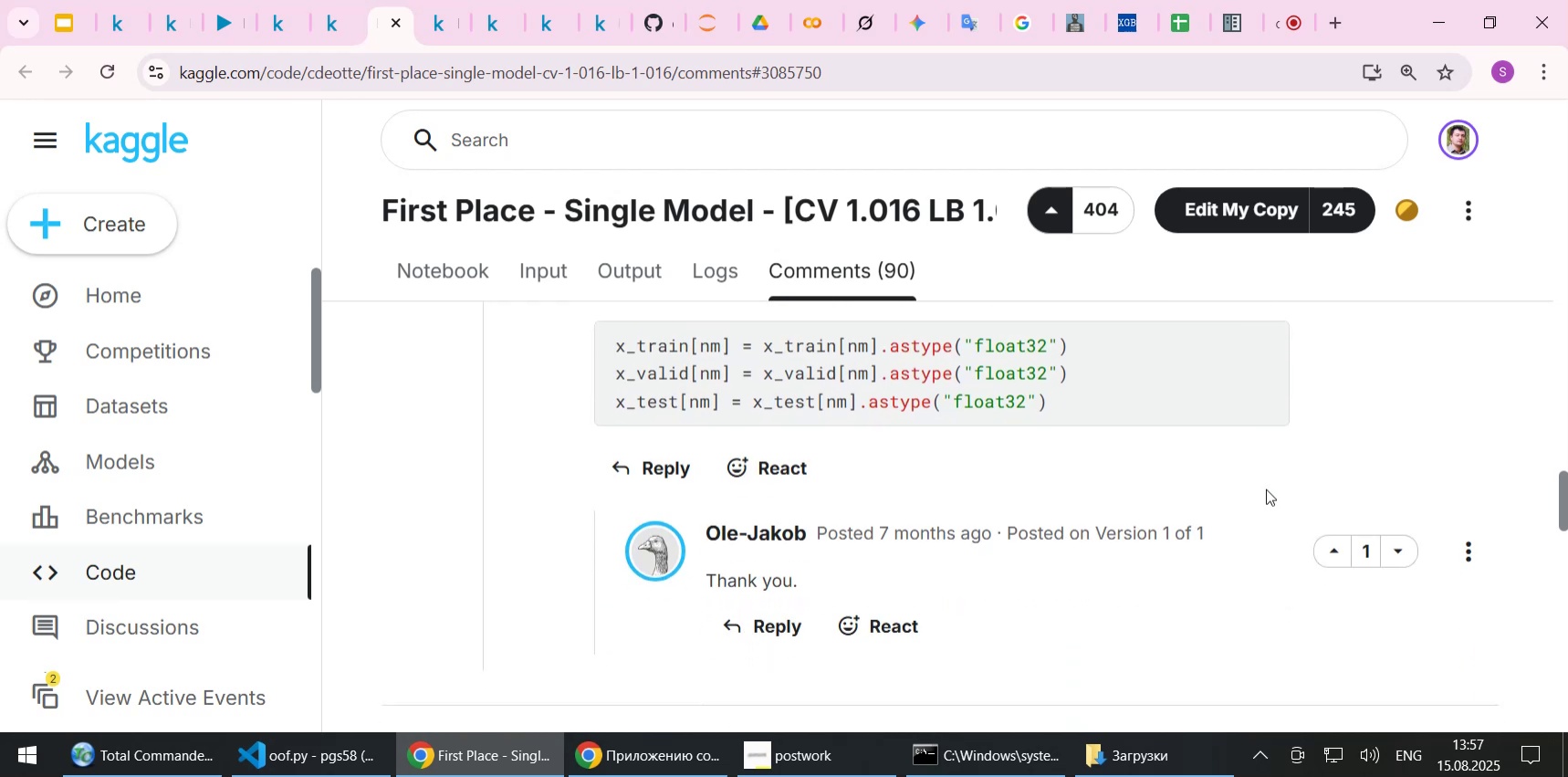 
scroll: coordinate [1266, 488], scroll_direction: up, amount: 2.0
 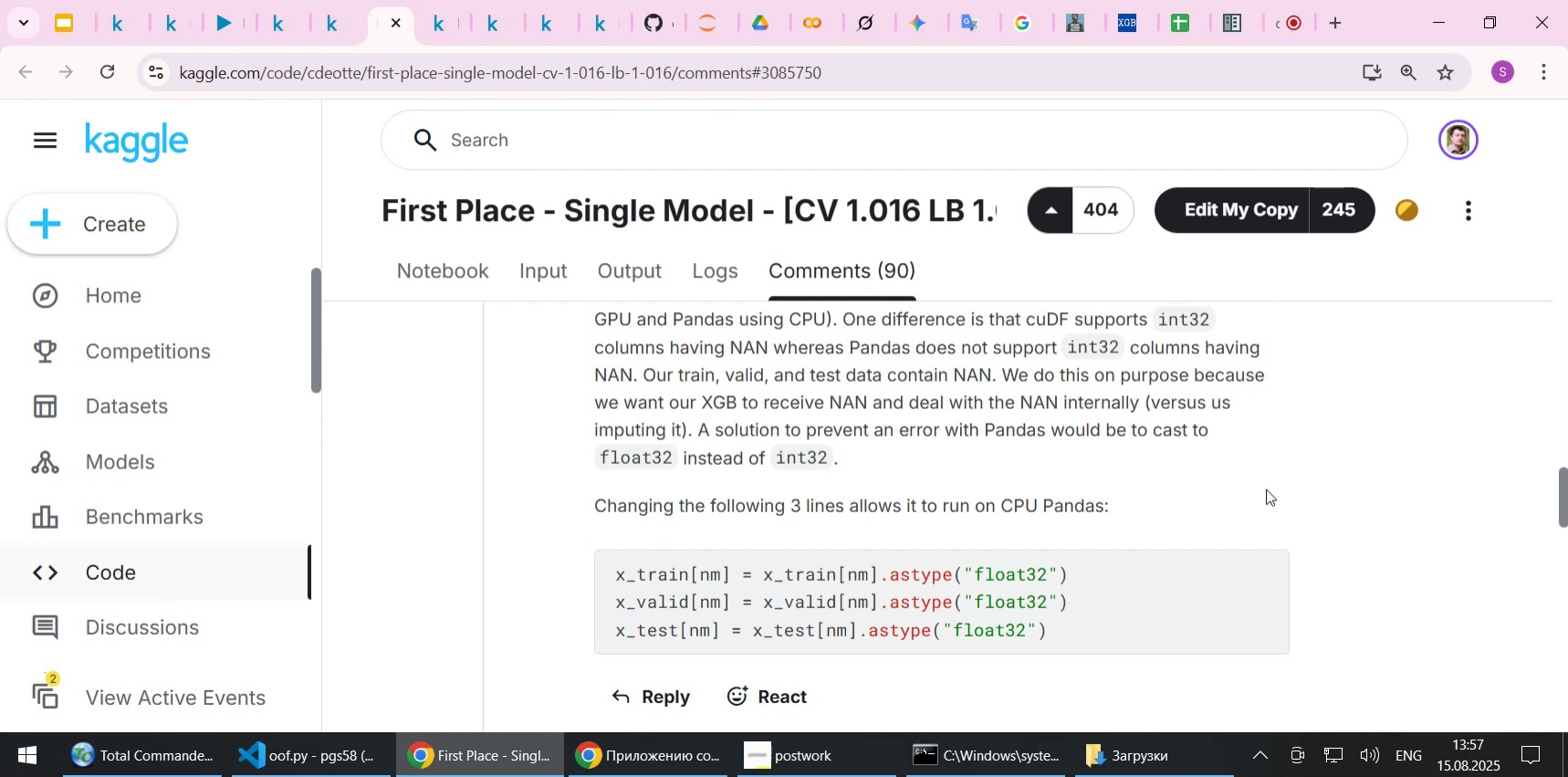 
wait(5.96)
 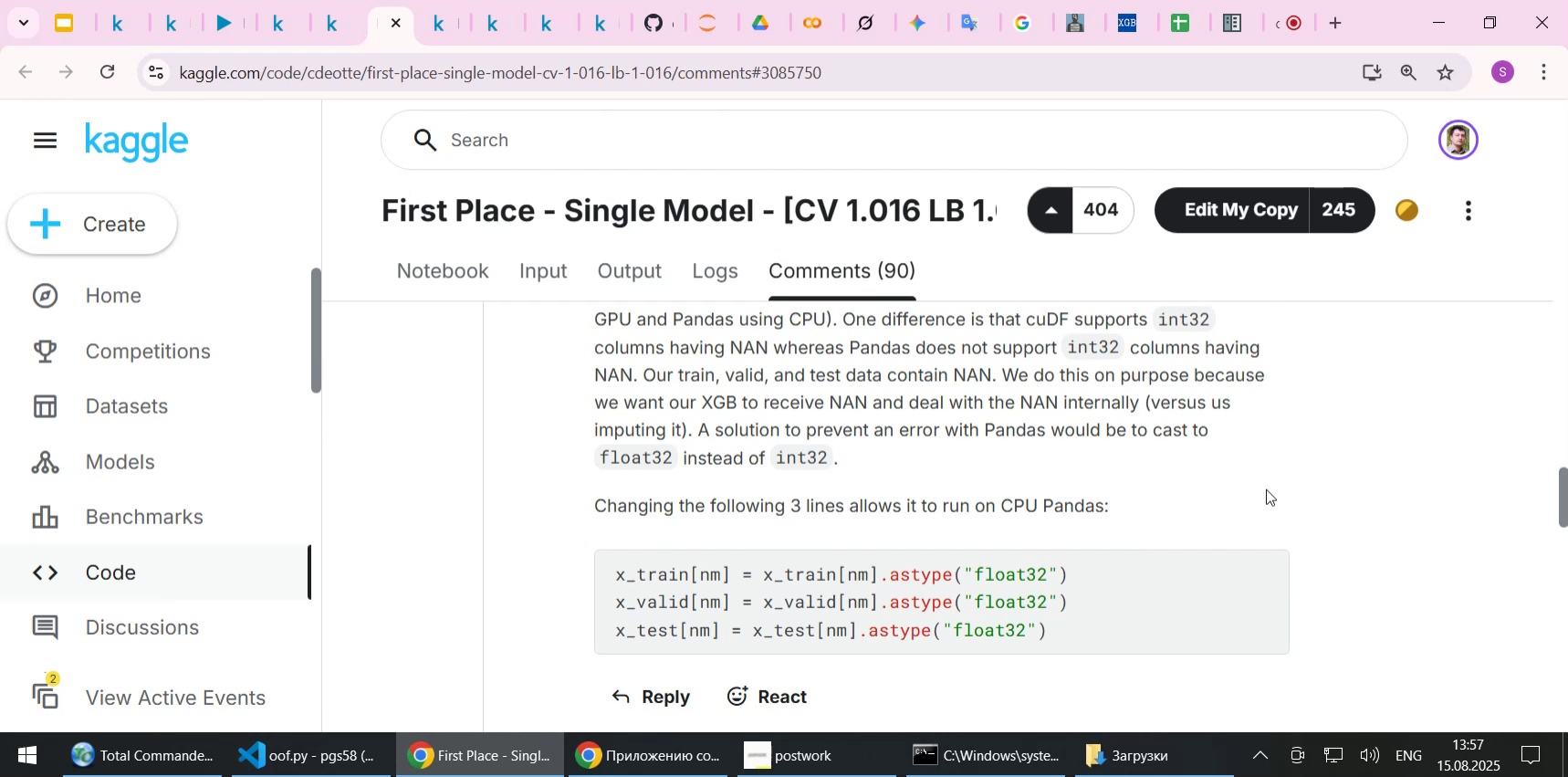 
scroll: coordinate [891, 554], scroll_direction: down, amount: 10.0
 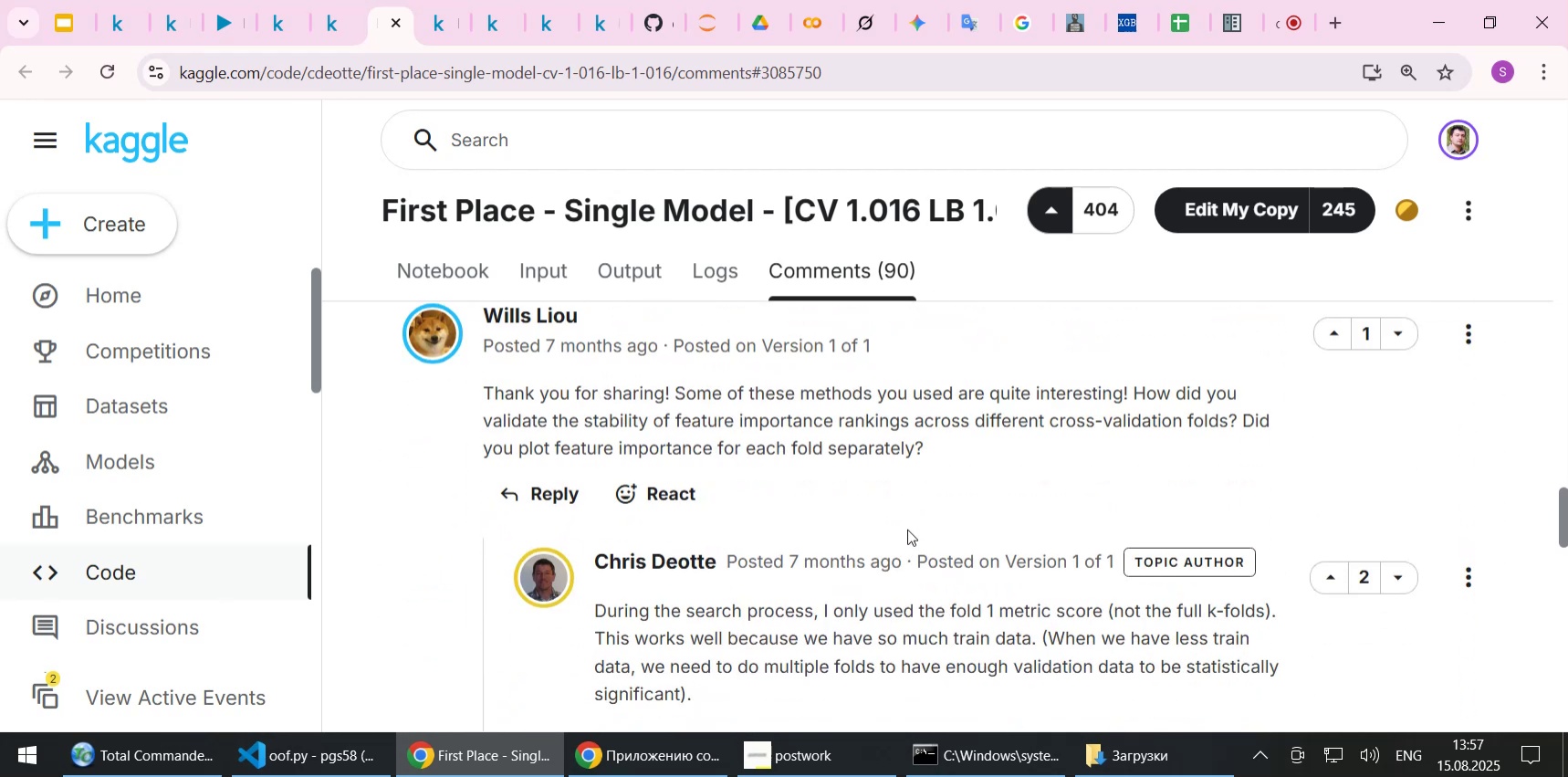 
wait(12.32)
 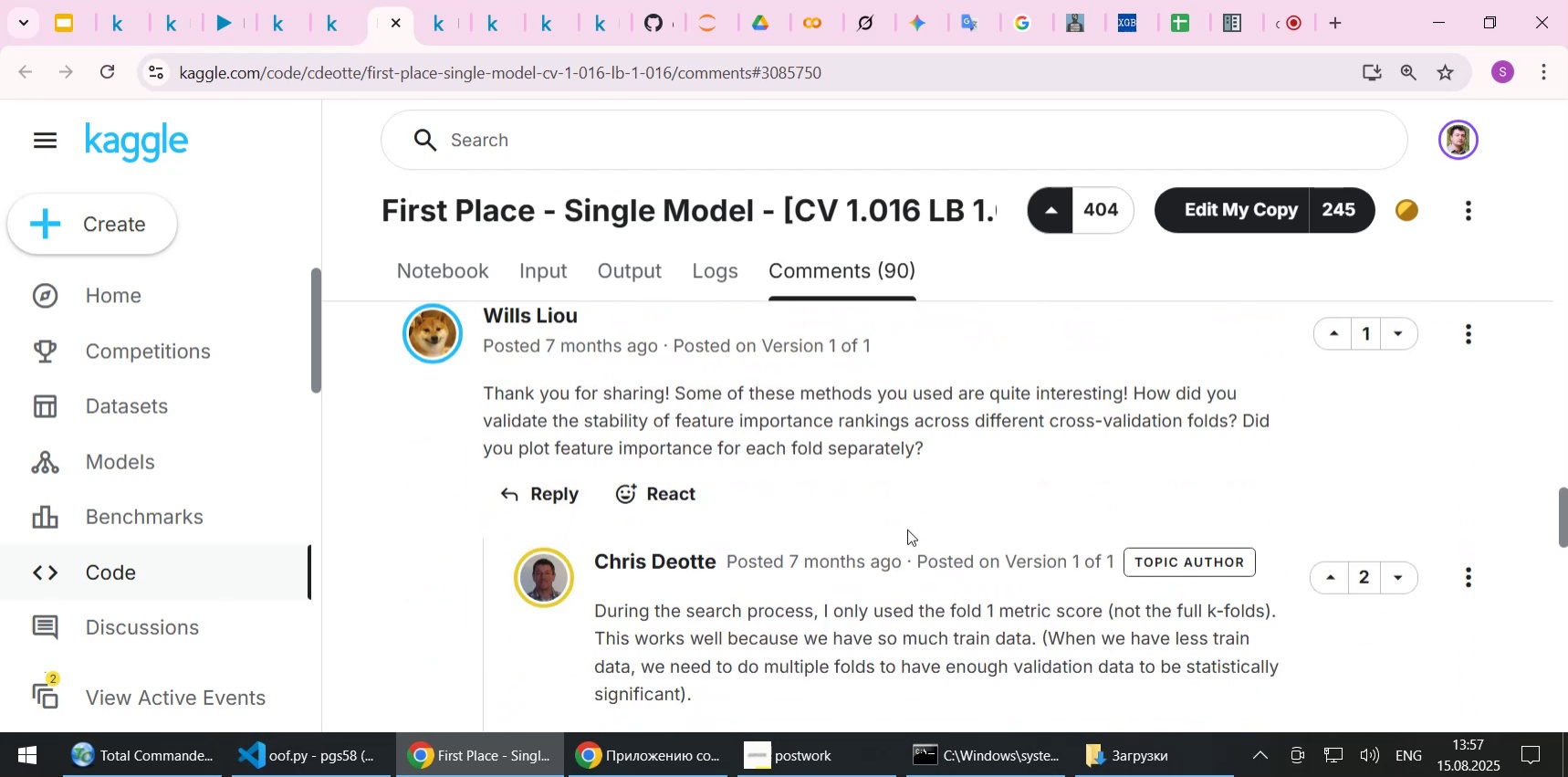 
scroll: coordinate [907, 529], scroll_direction: down, amount: 1.0
 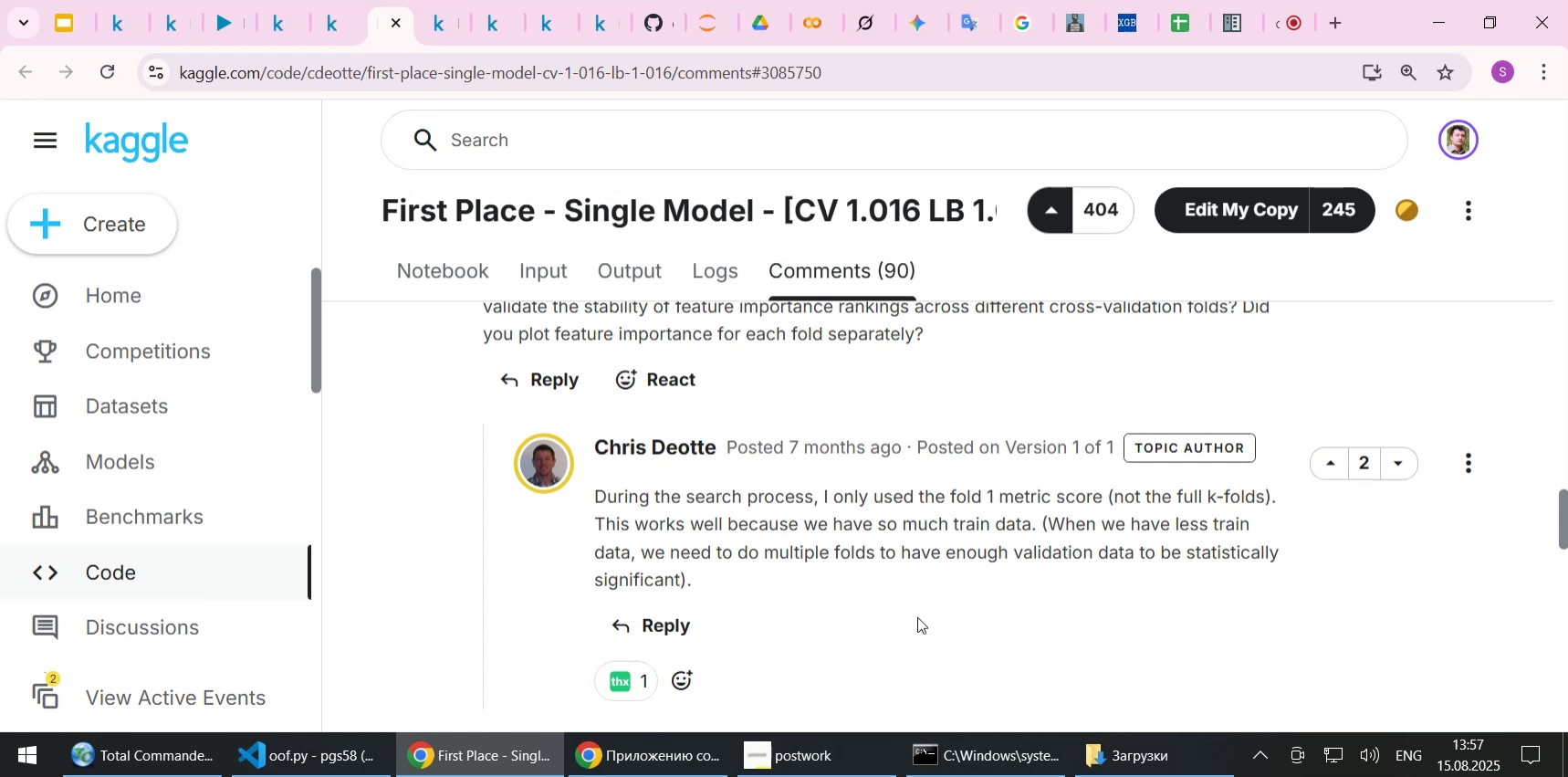 
wait(18.11)
 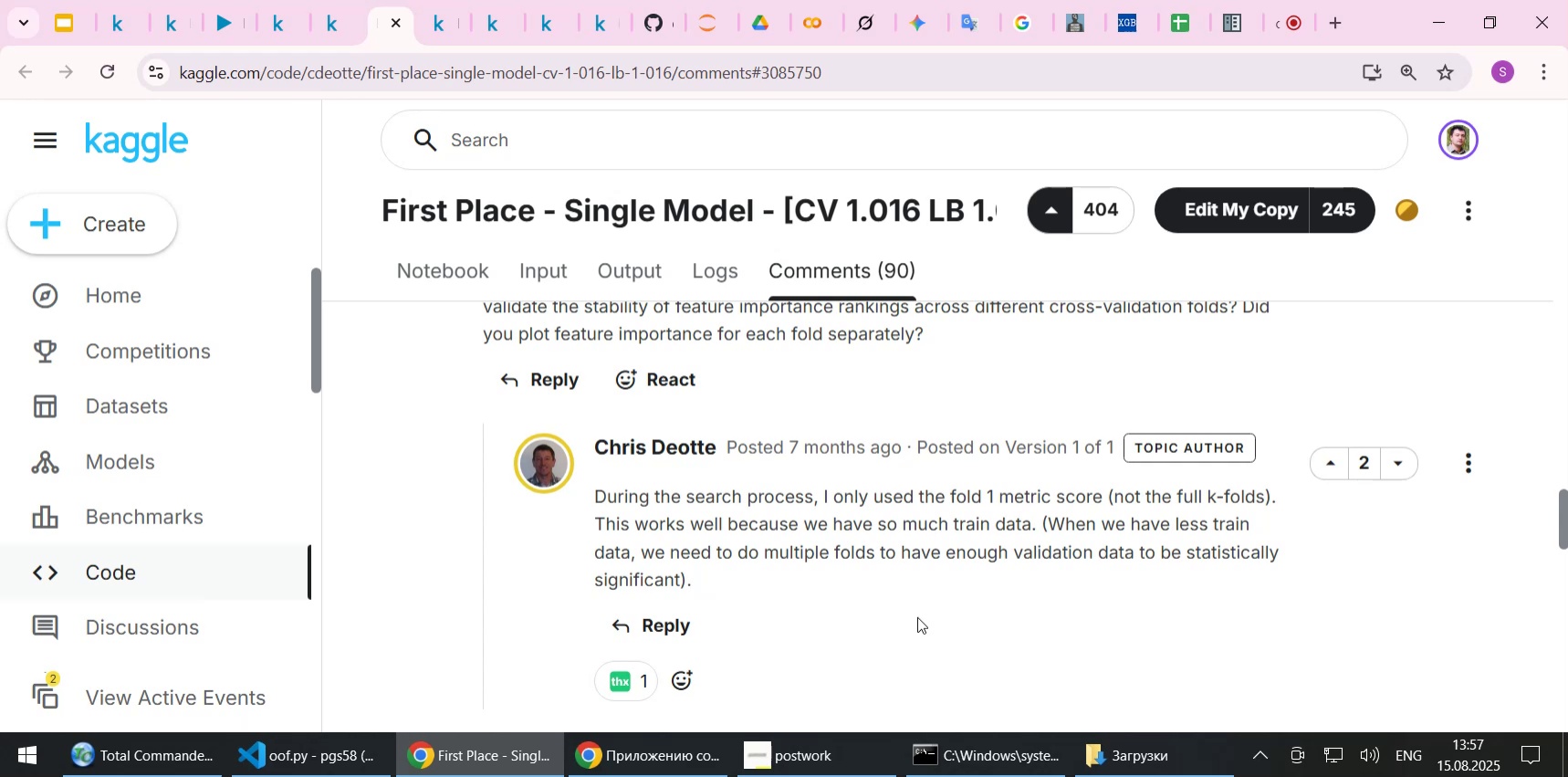 
scroll: coordinate [936, 560], scroll_direction: down, amount: 4.0
 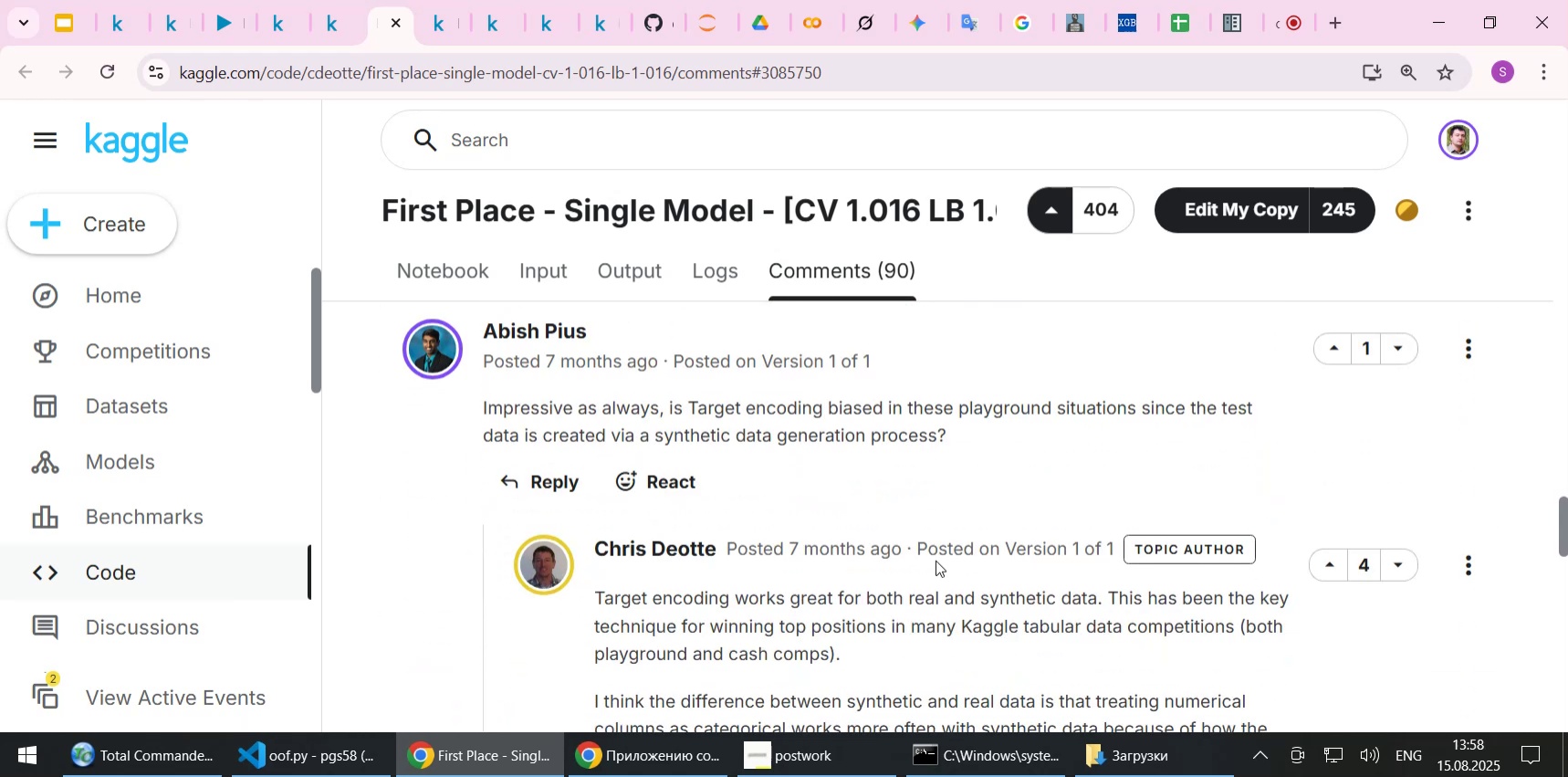 
wait(8.41)
 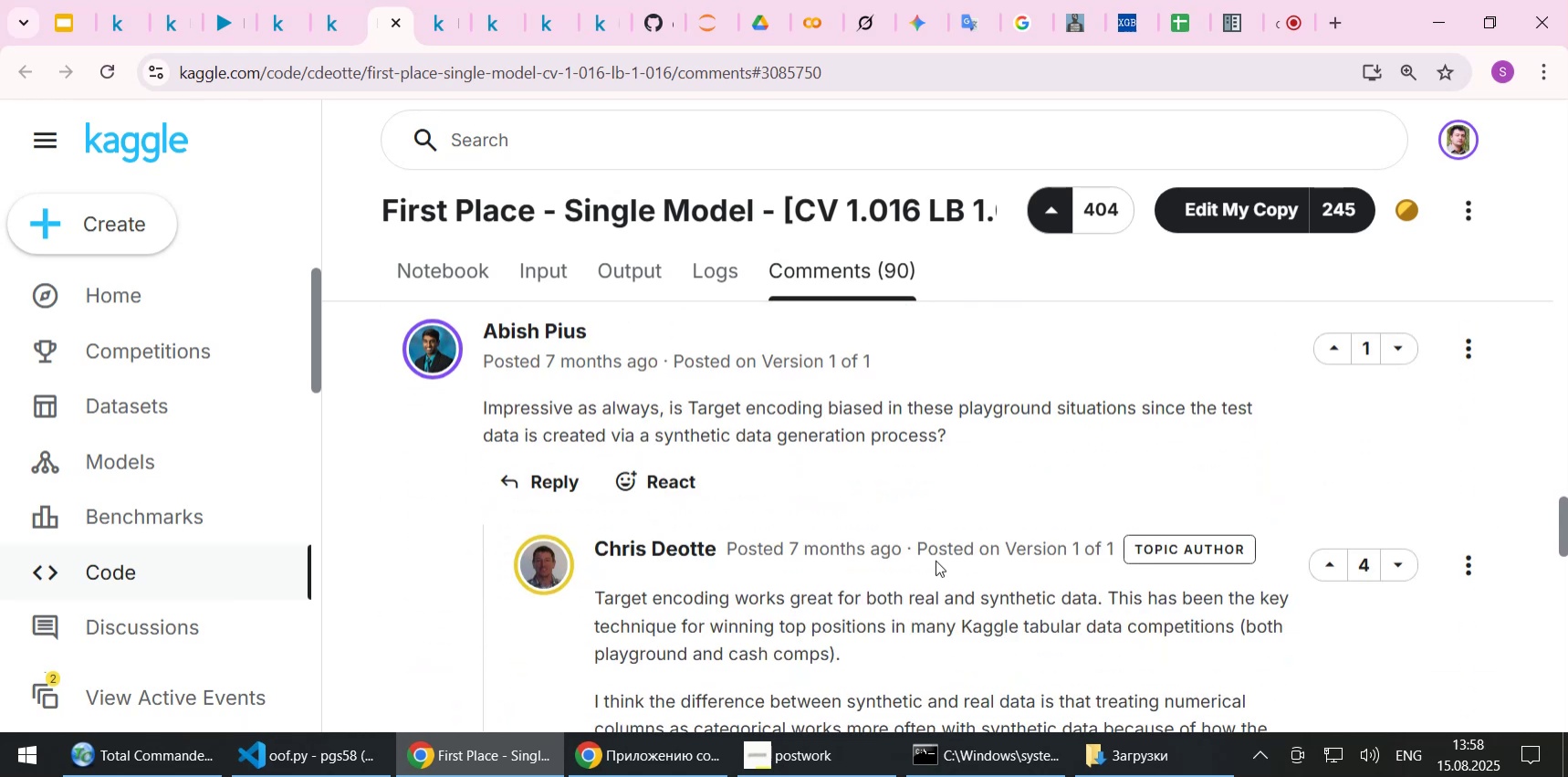 
scroll: coordinate [936, 560], scroll_direction: down, amount: 1.0
 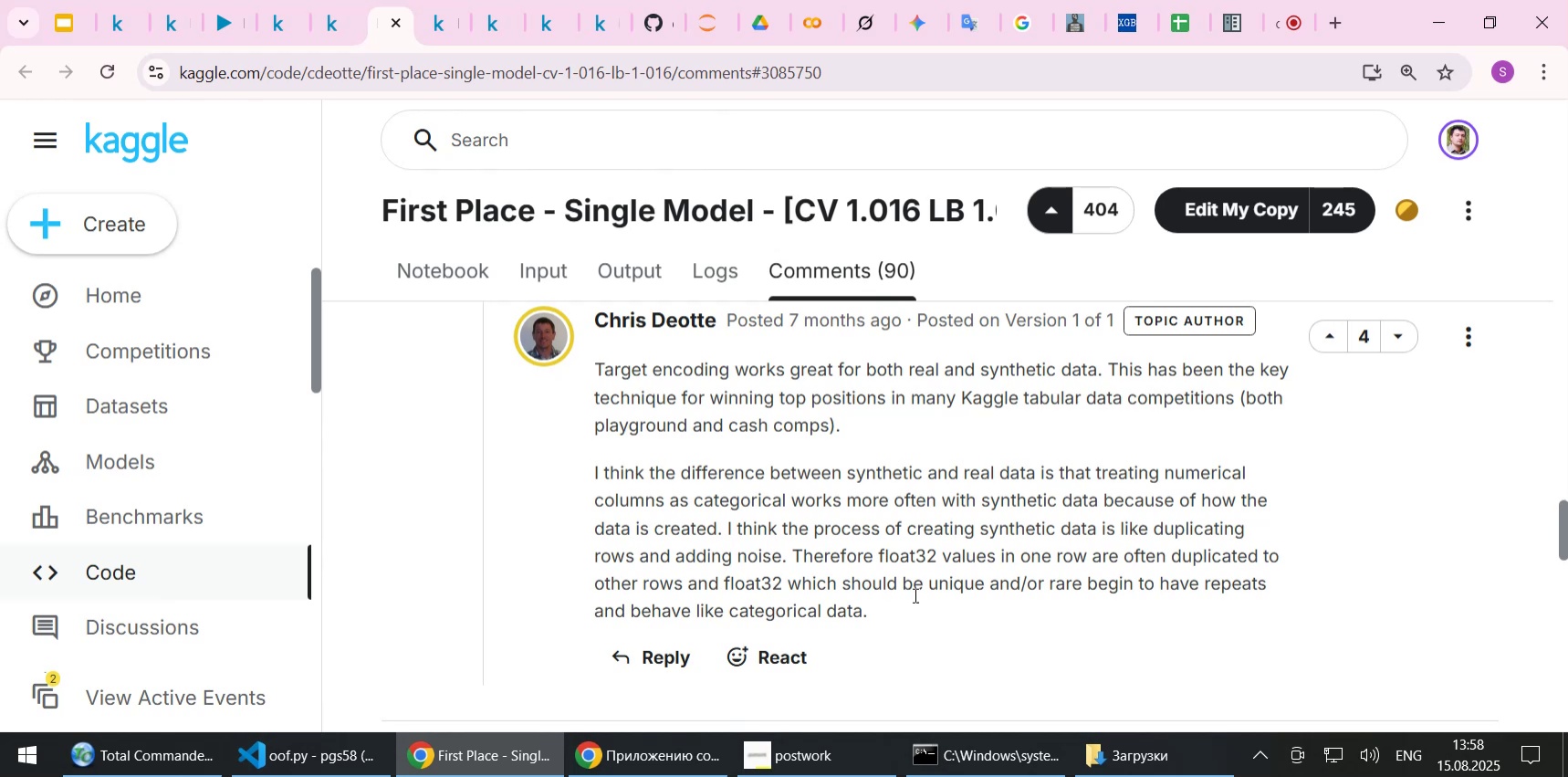 
wait(35.4)
 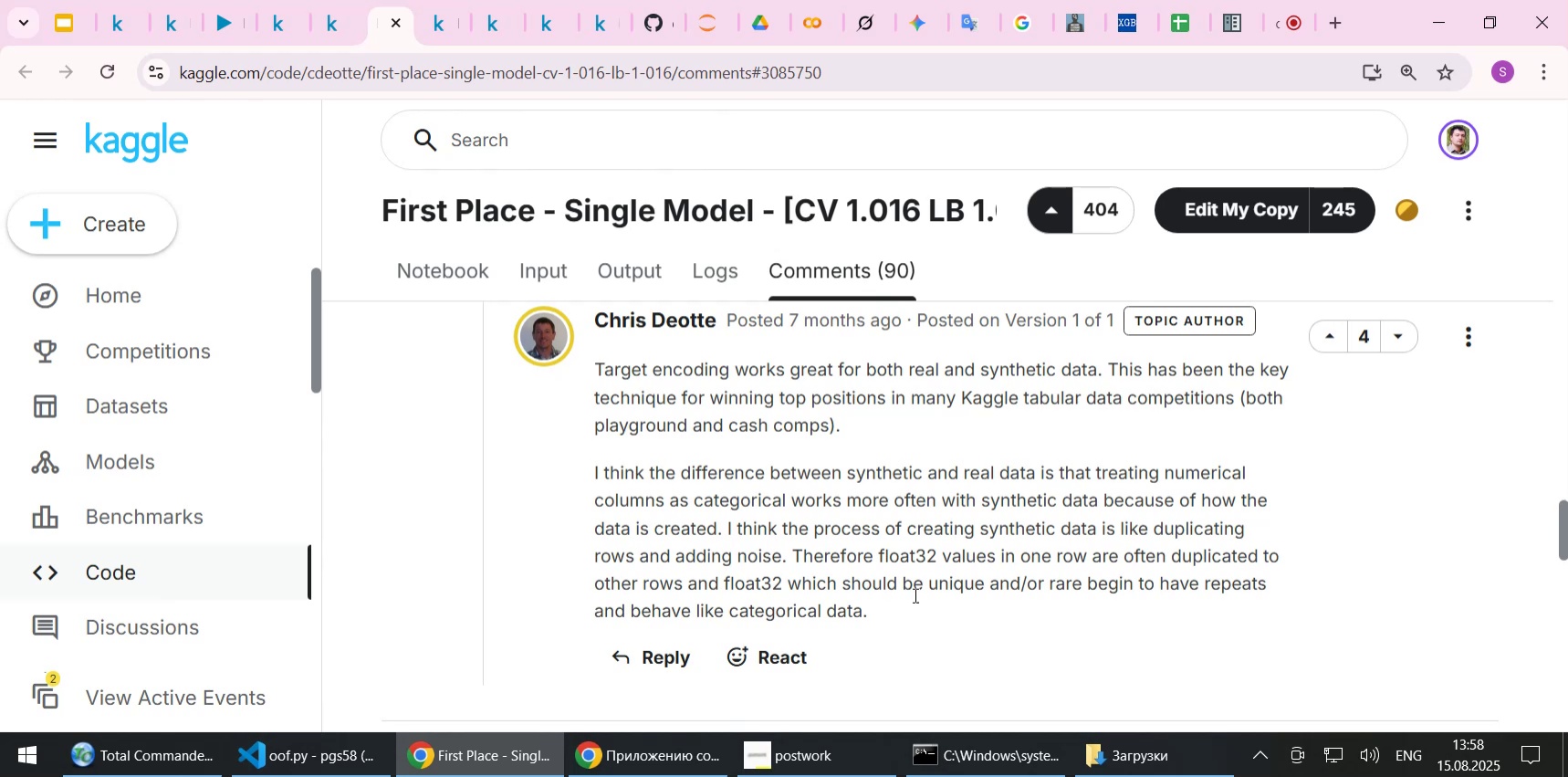 
scroll: coordinate [906, 609], scroll_direction: down, amount: 1.0
 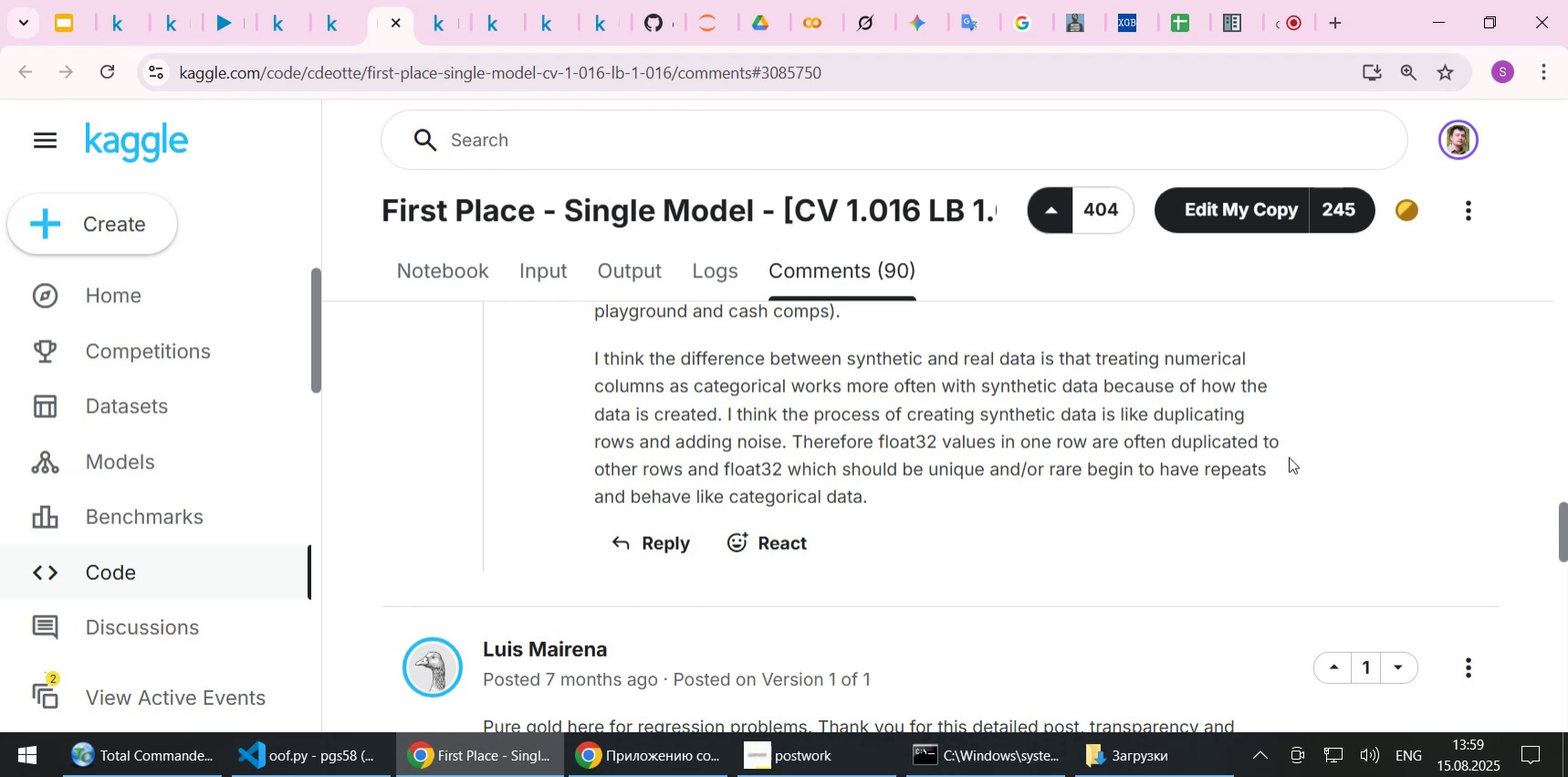 
wait(78.39)
 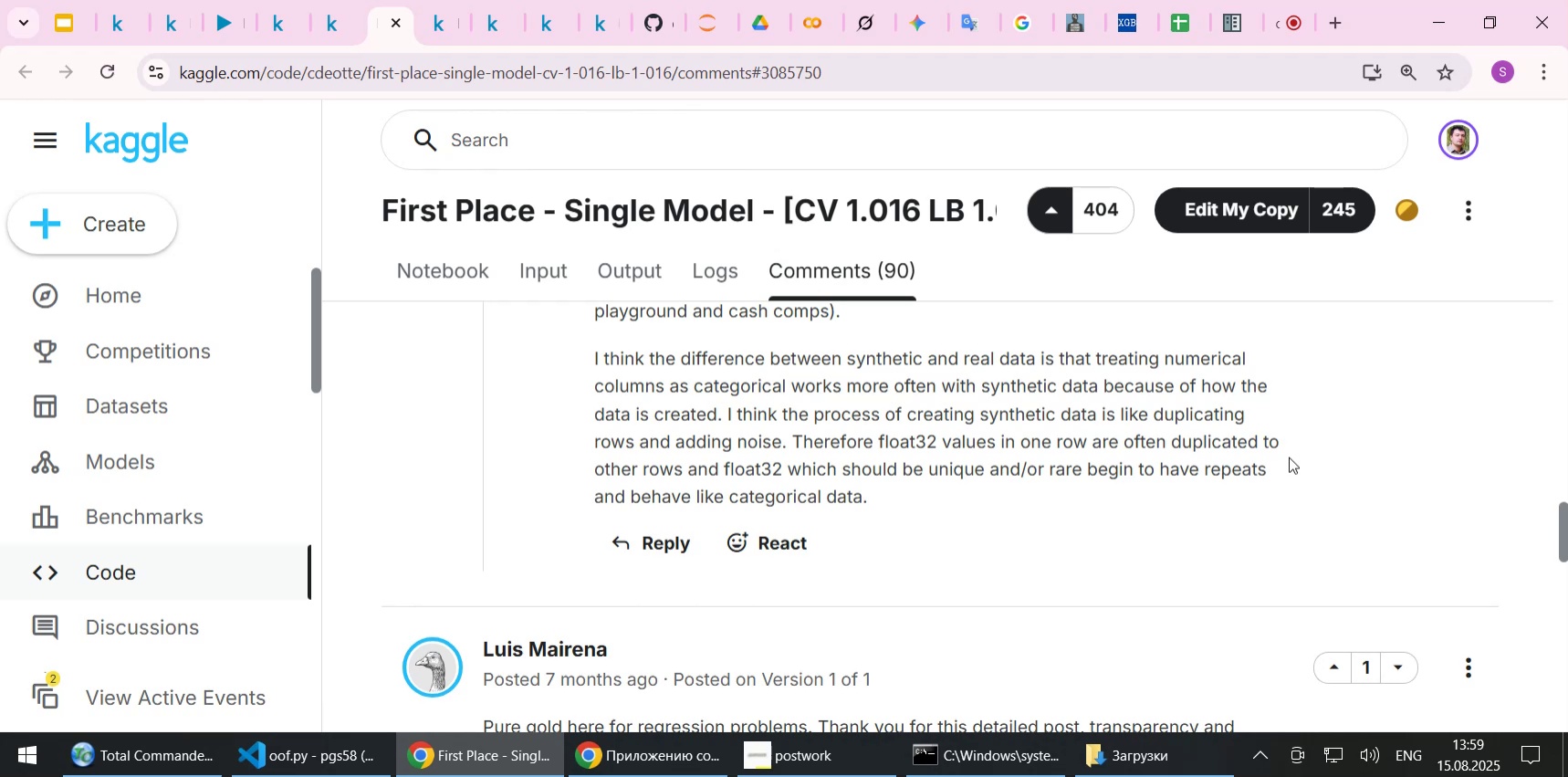 
scroll: coordinate [1299, 477], scroll_direction: up, amount: 1.0
 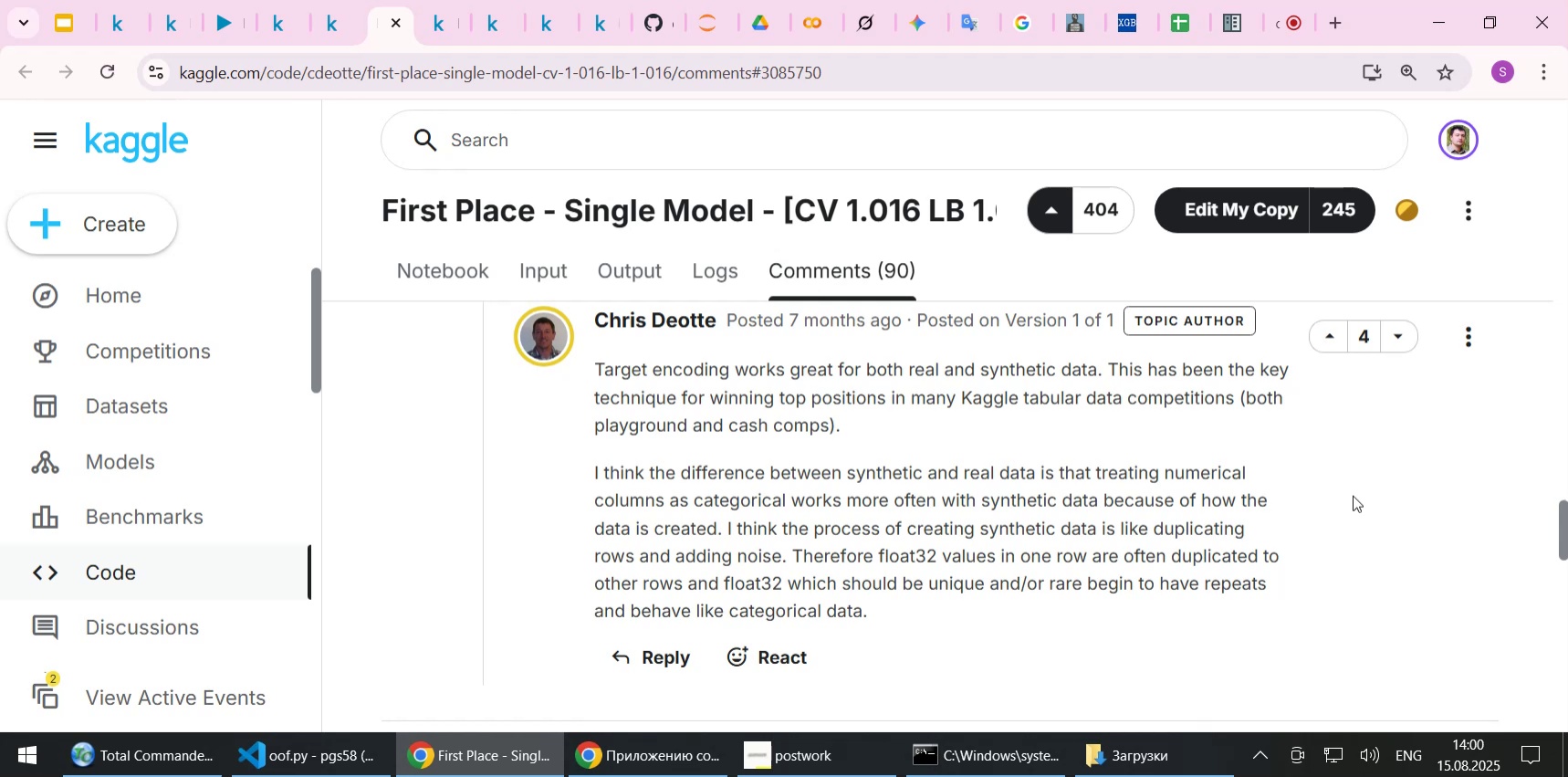 
wait(46.53)
 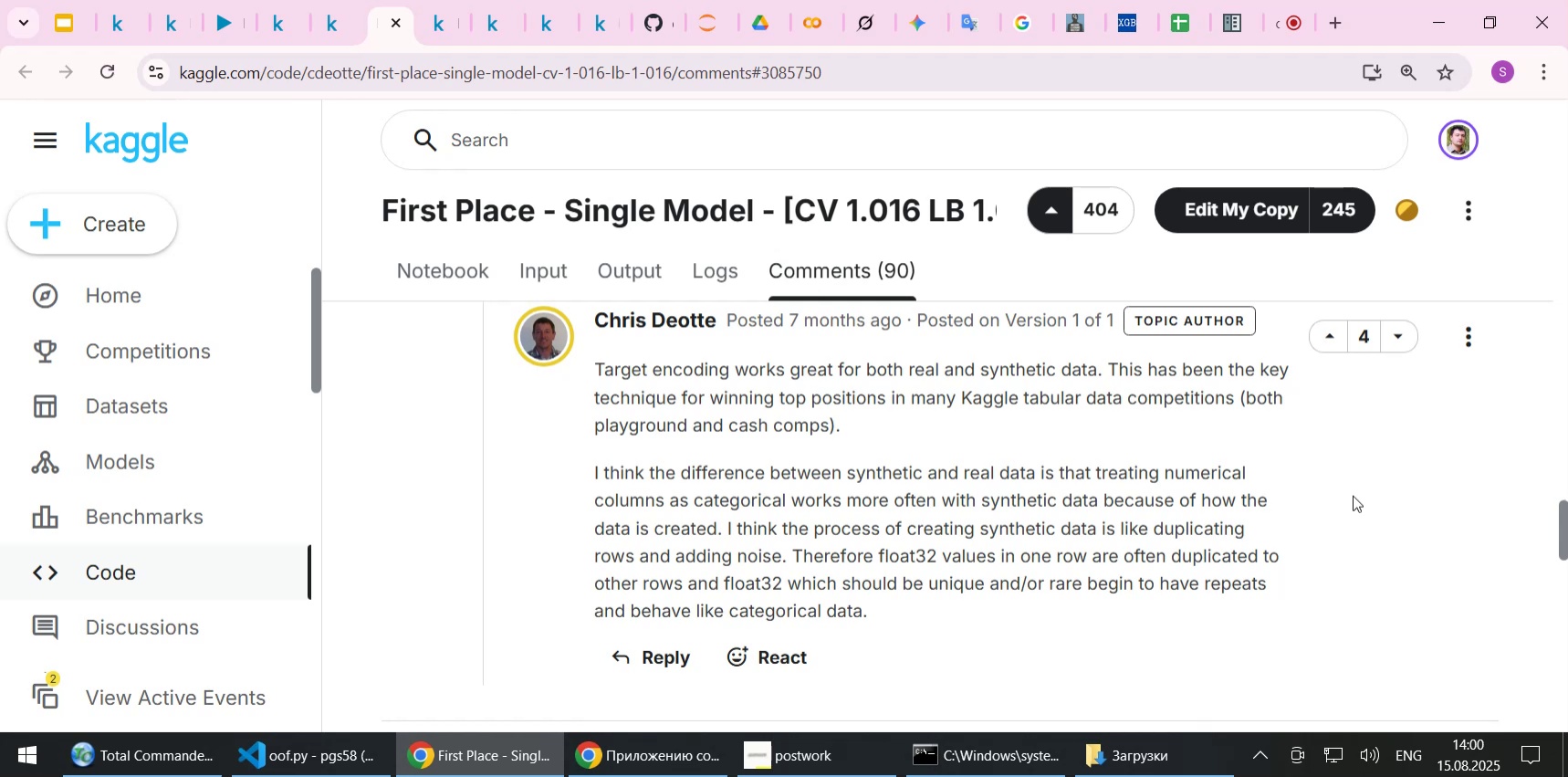 
scroll: coordinate [945, 559], scroll_direction: down, amount: 4.0
 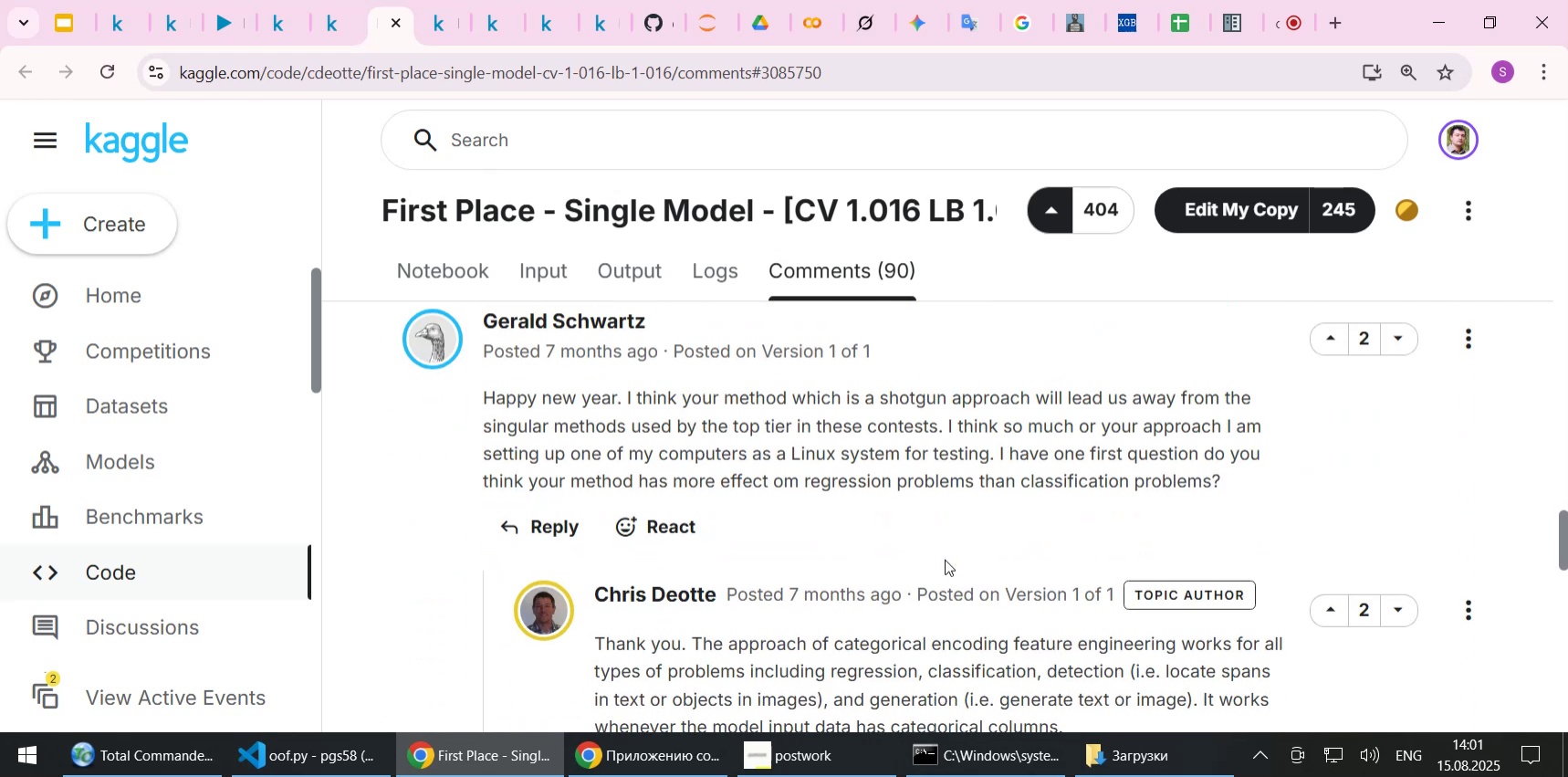 
wait(6.29)
 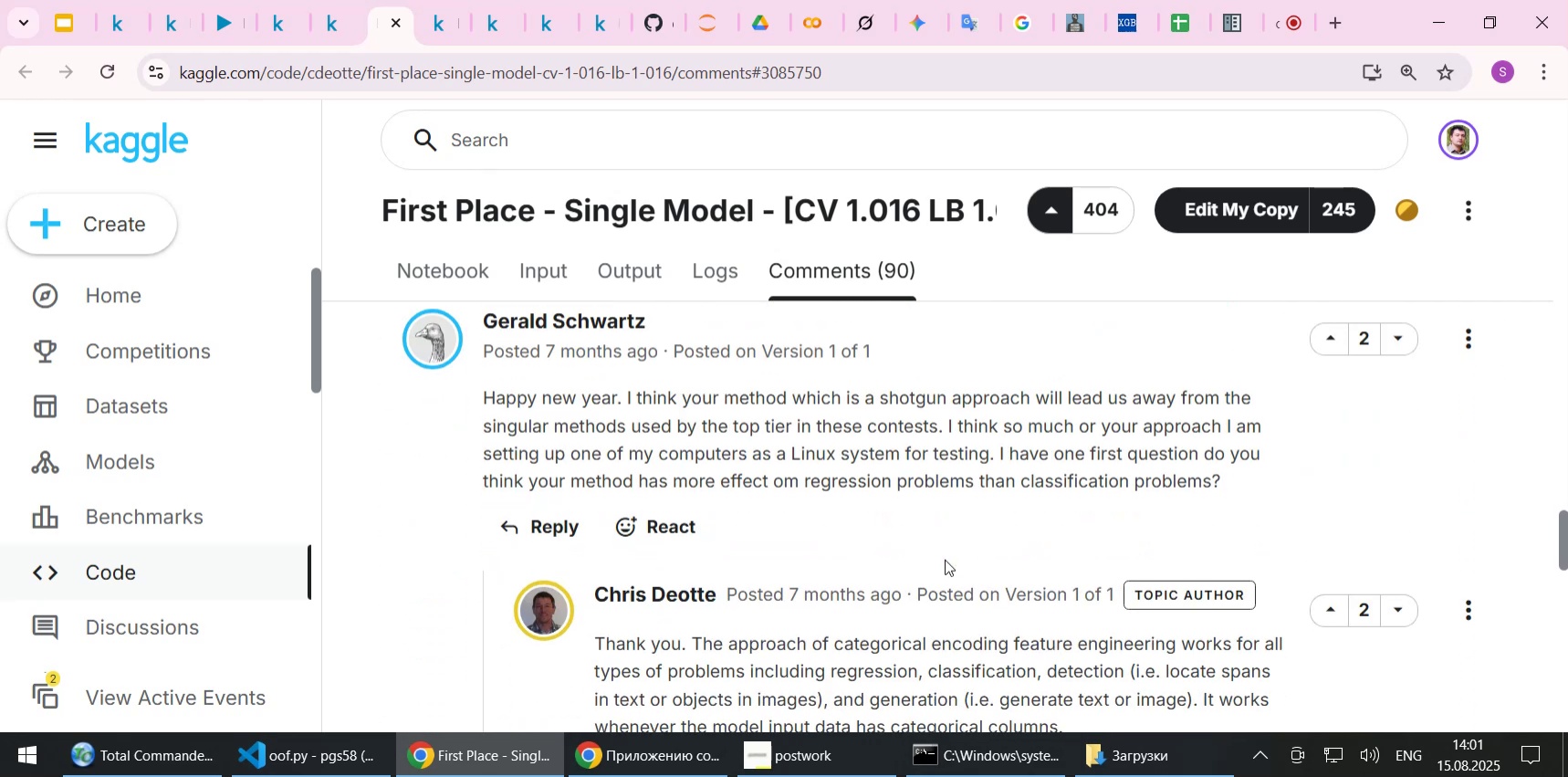 
scroll: coordinate [1327, 479], scroll_direction: down, amount: 1.0
 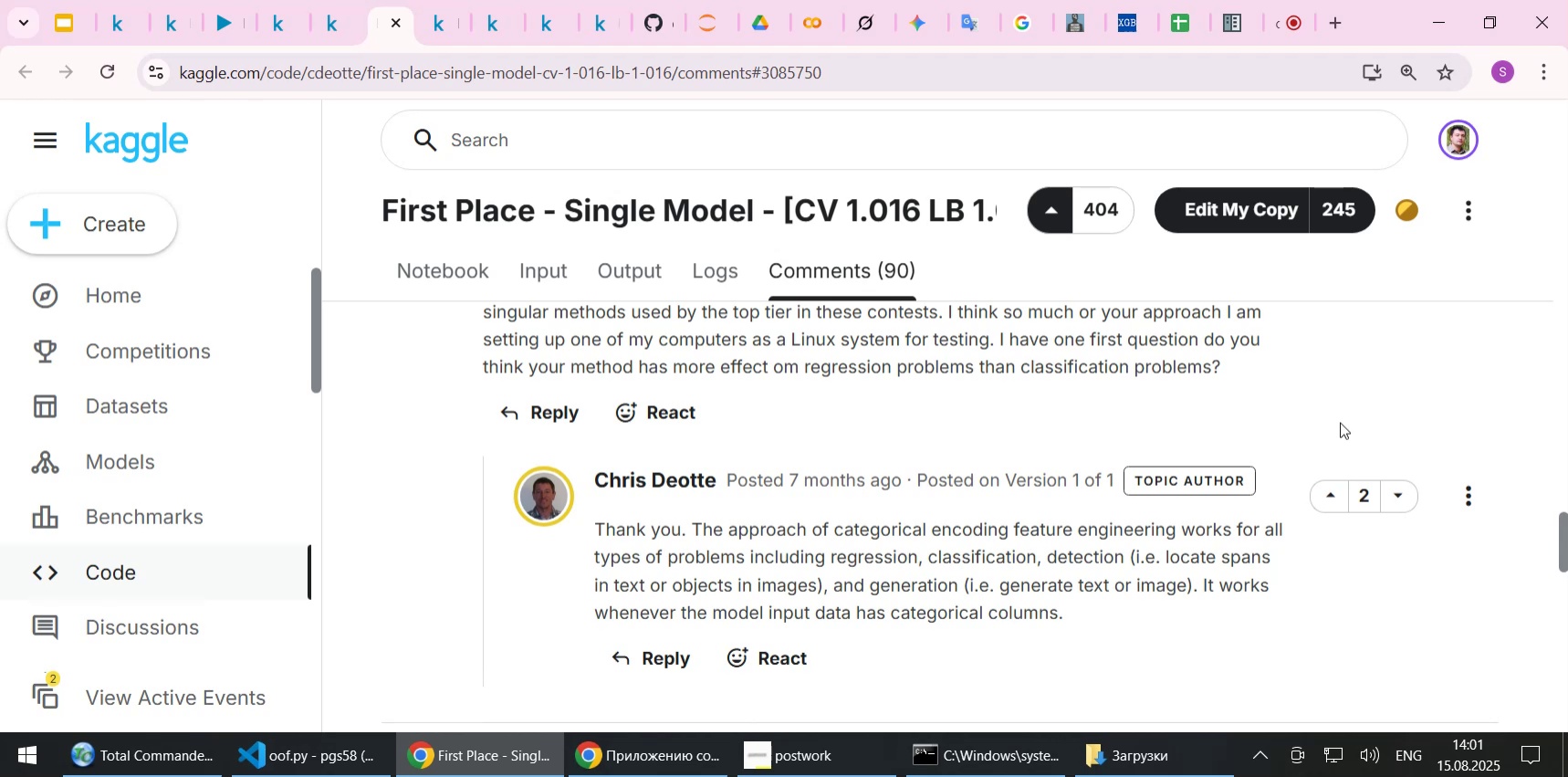 
wait(18.21)
 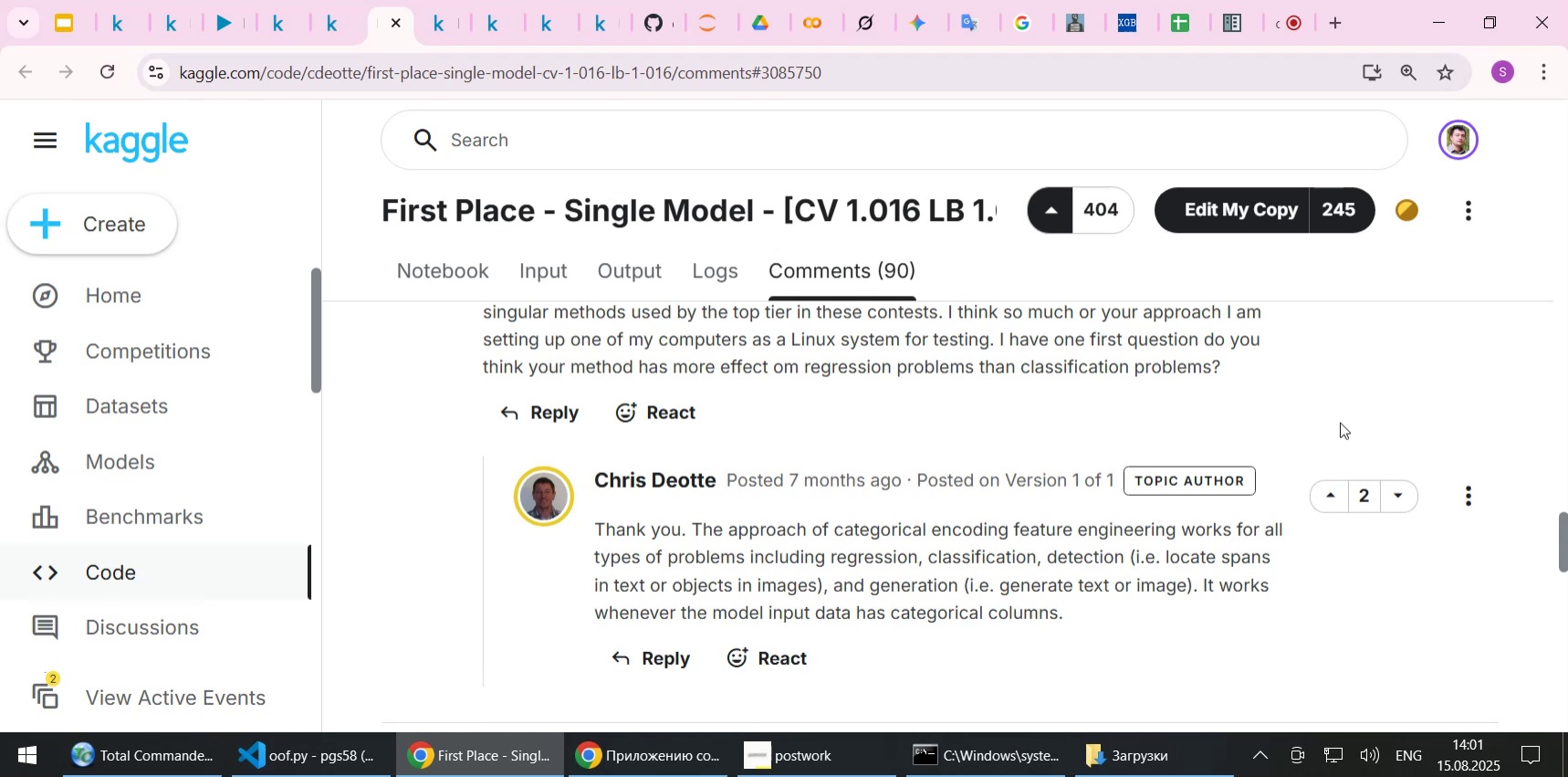 
scroll: coordinate [1340, 400], scroll_direction: down, amount: 1.0
 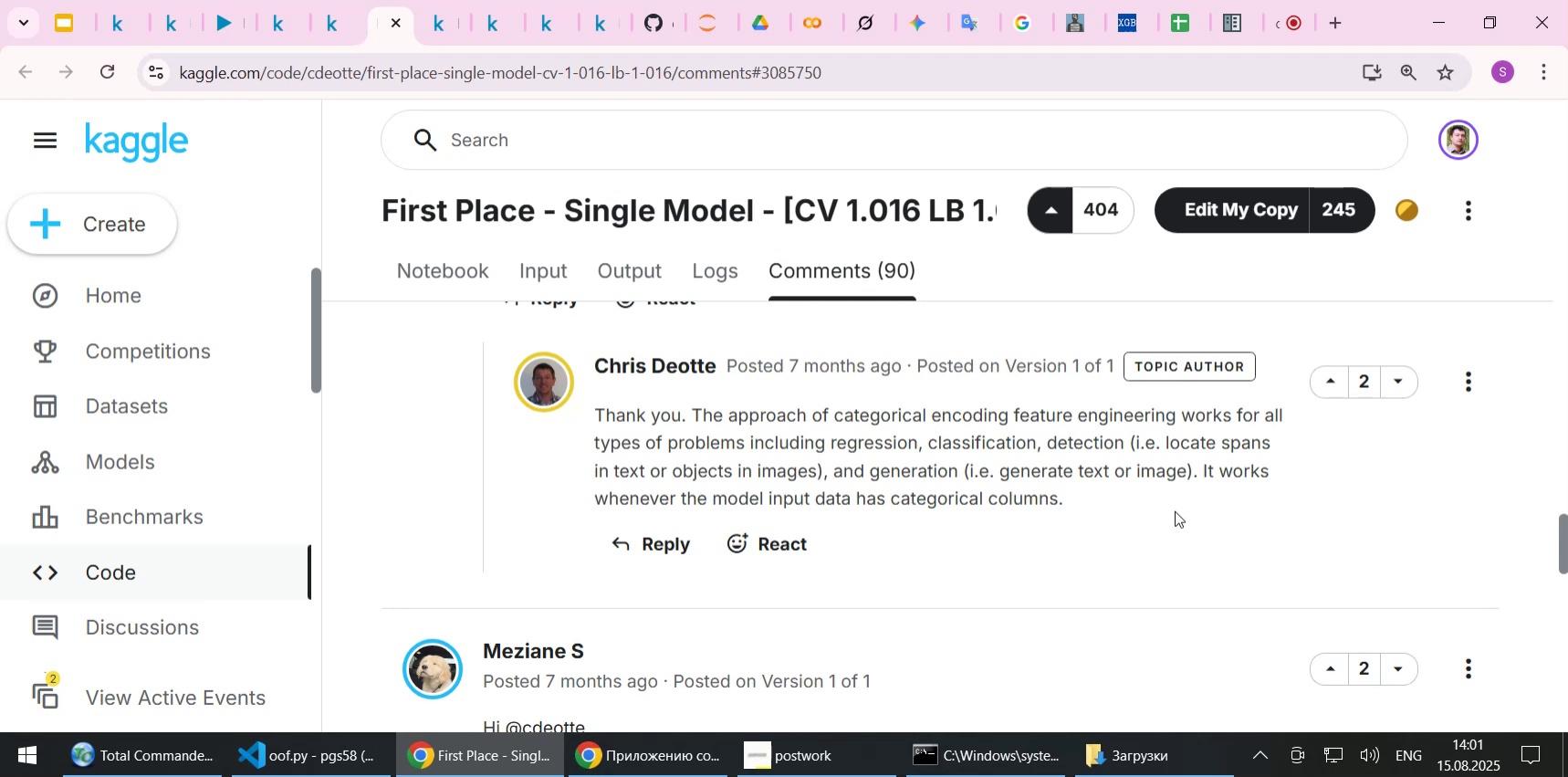 
wait(25.06)
 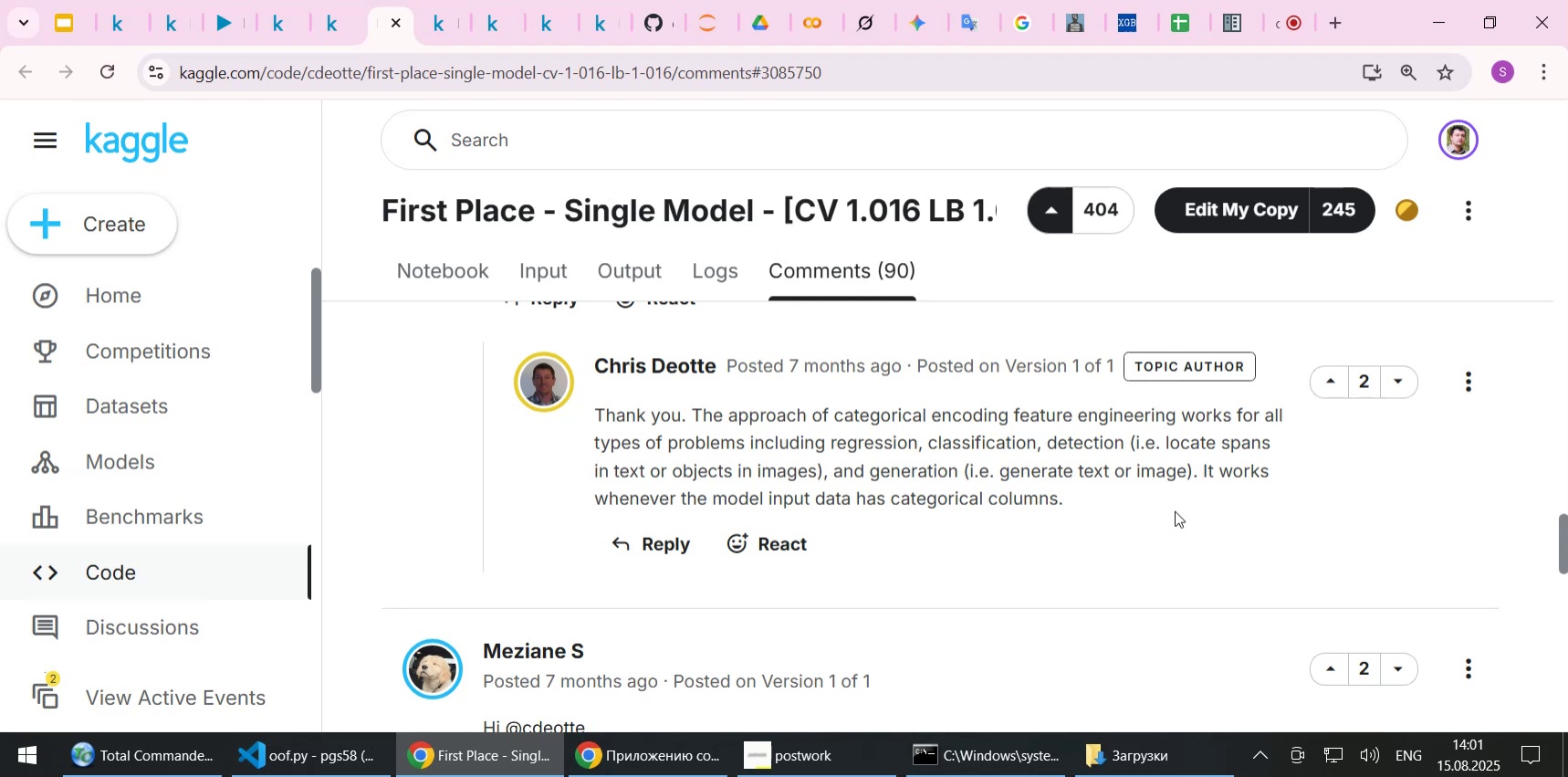 
scroll: coordinate [1175, 510], scroll_direction: down, amount: 3.0
 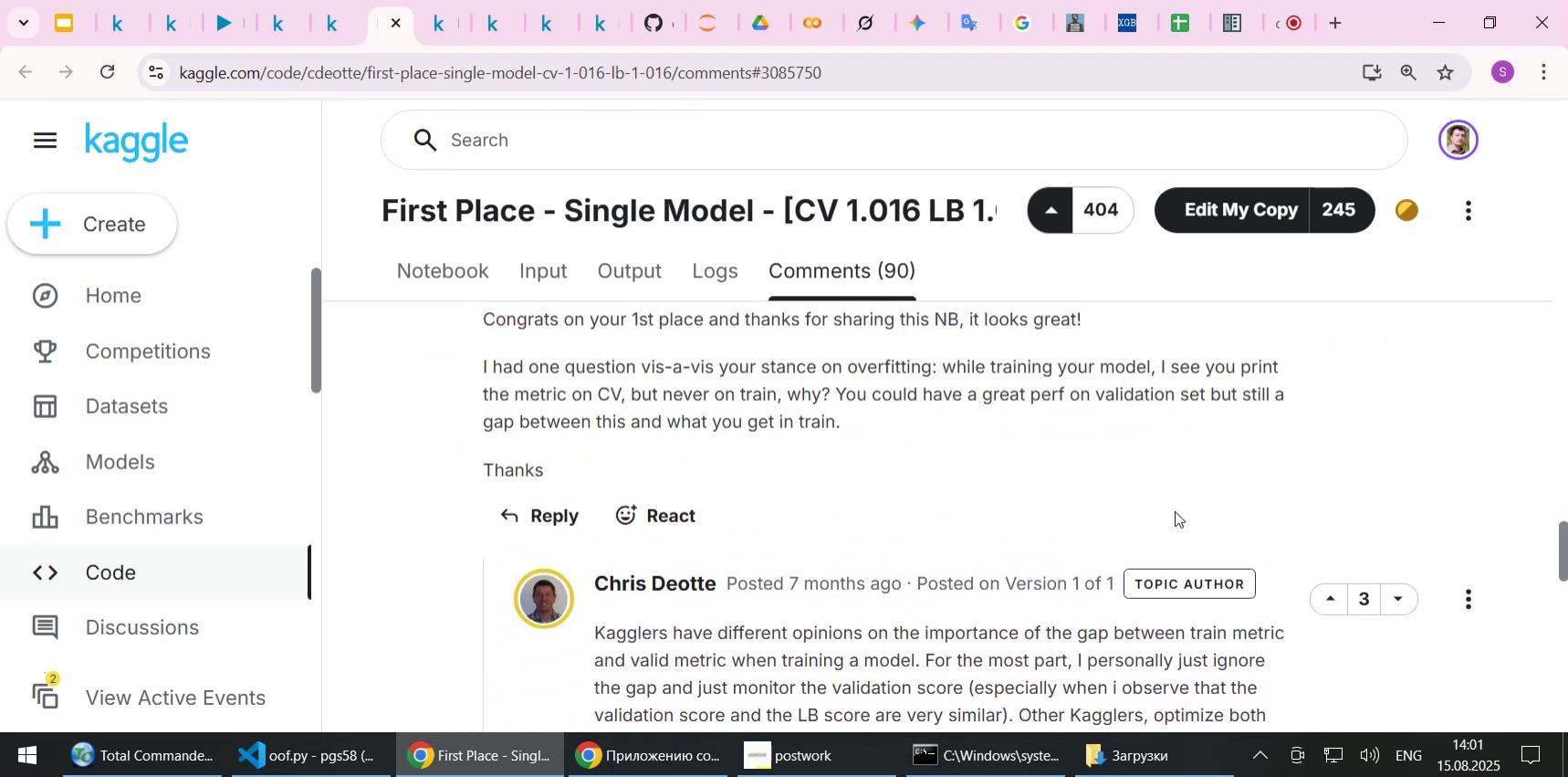 
scroll: coordinate [1175, 510], scroll_direction: none, amount: 0.0
 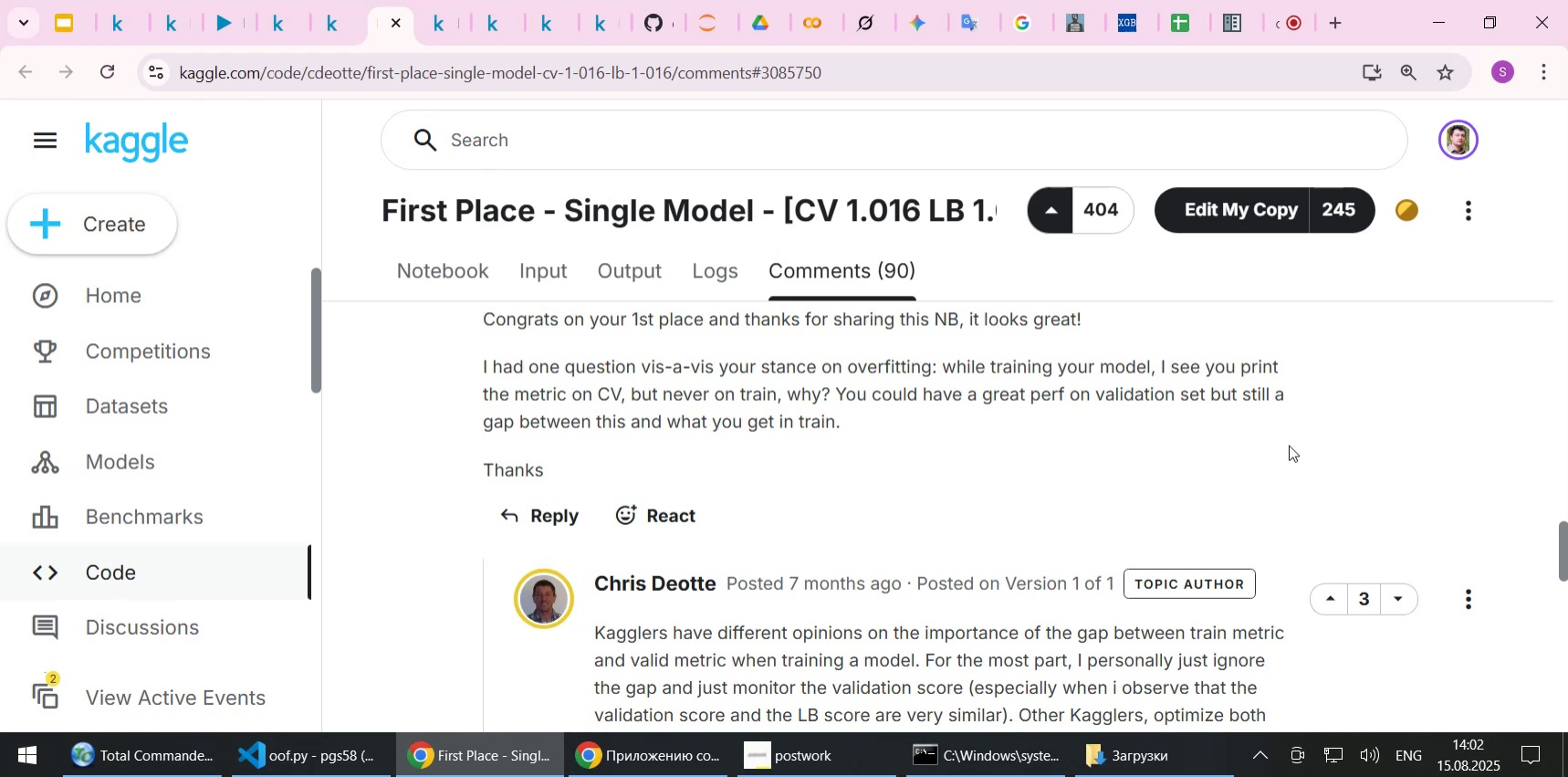 
wait(14.55)
 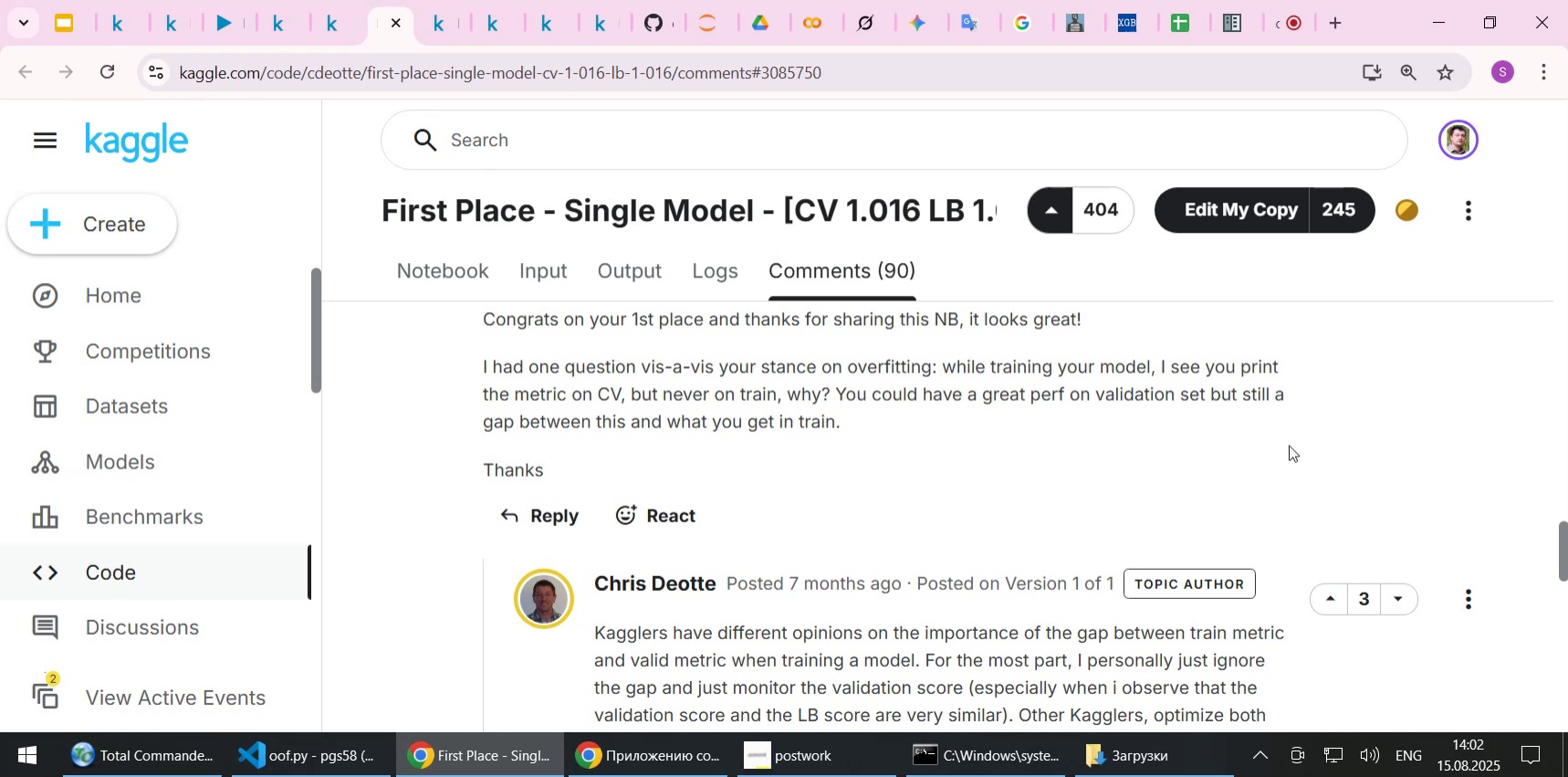 
scroll: coordinate [1296, 457], scroll_direction: down, amount: 1.0
 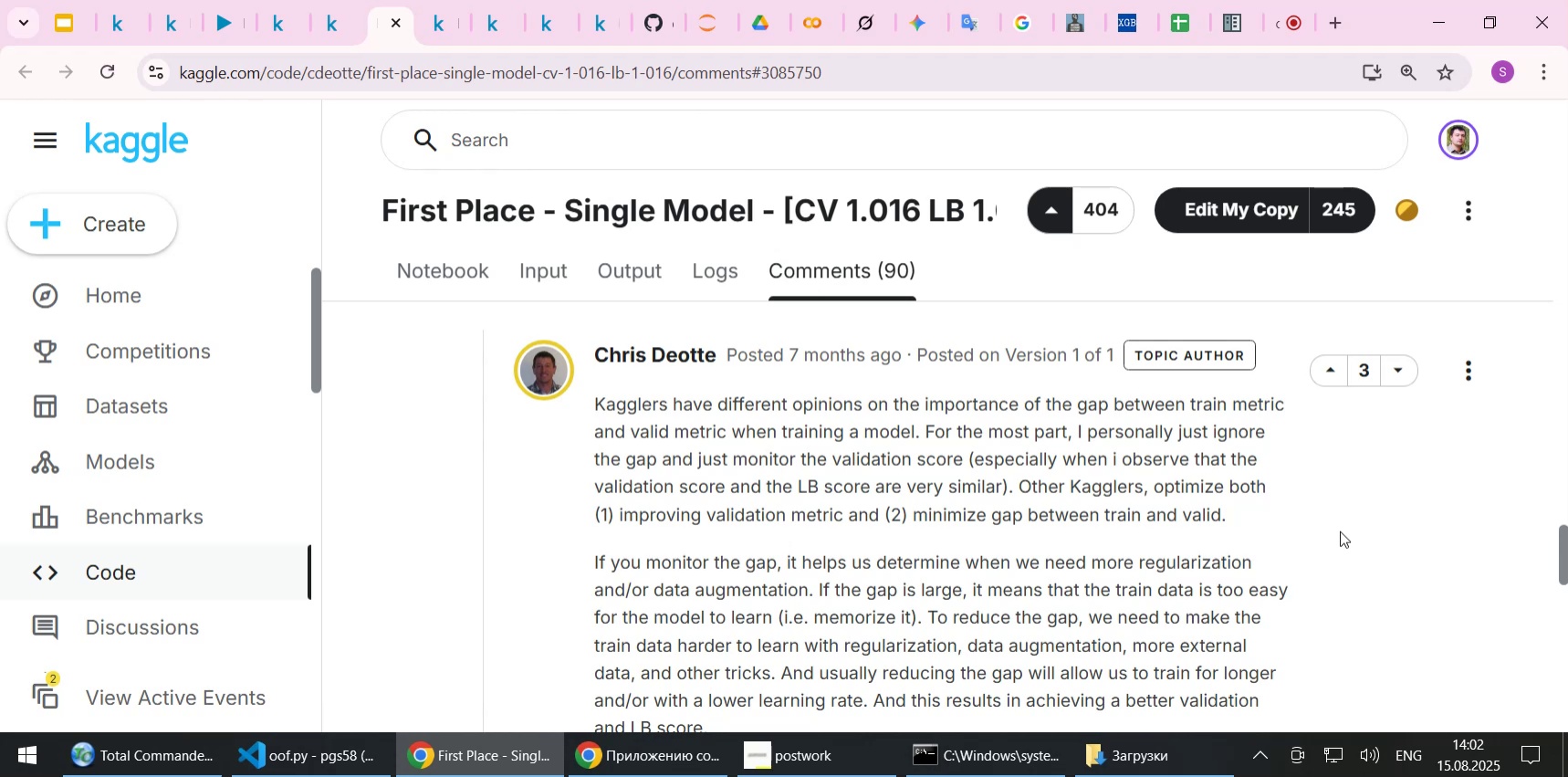 
wait(39.25)
 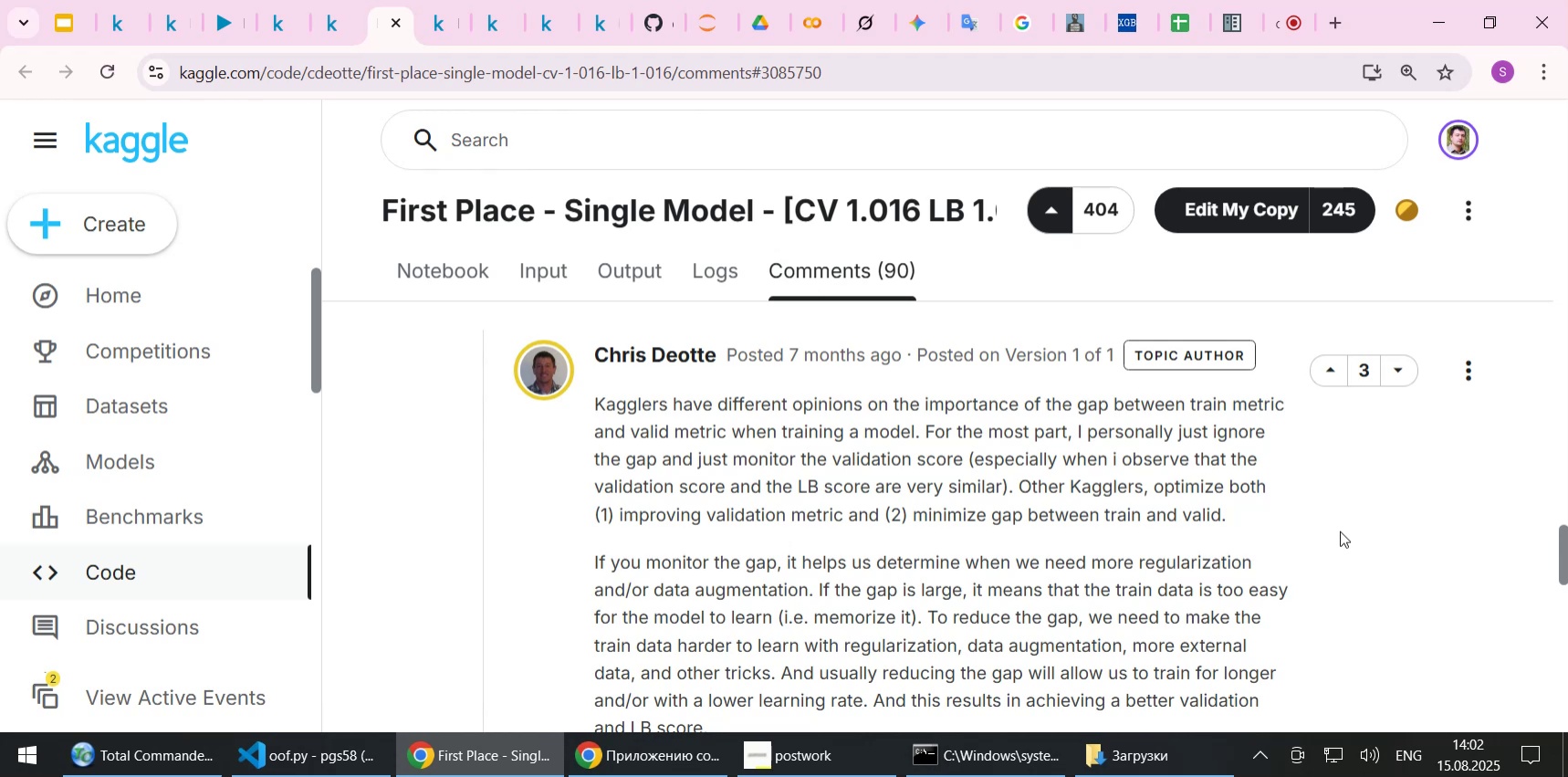 
scroll: coordinate [864, 433], scroll_direction: down, amount: 1.0
 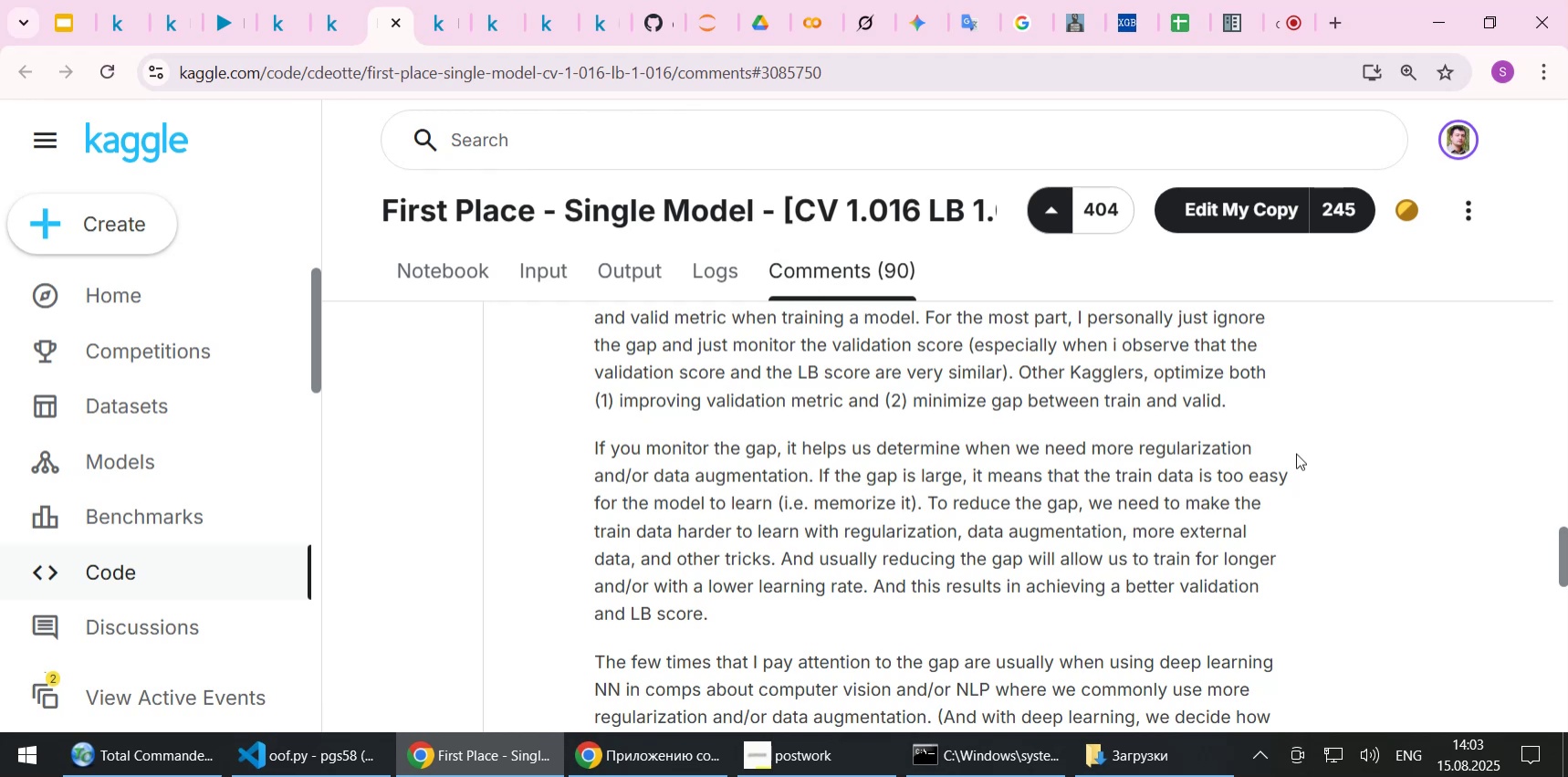 
wait(30.24)
 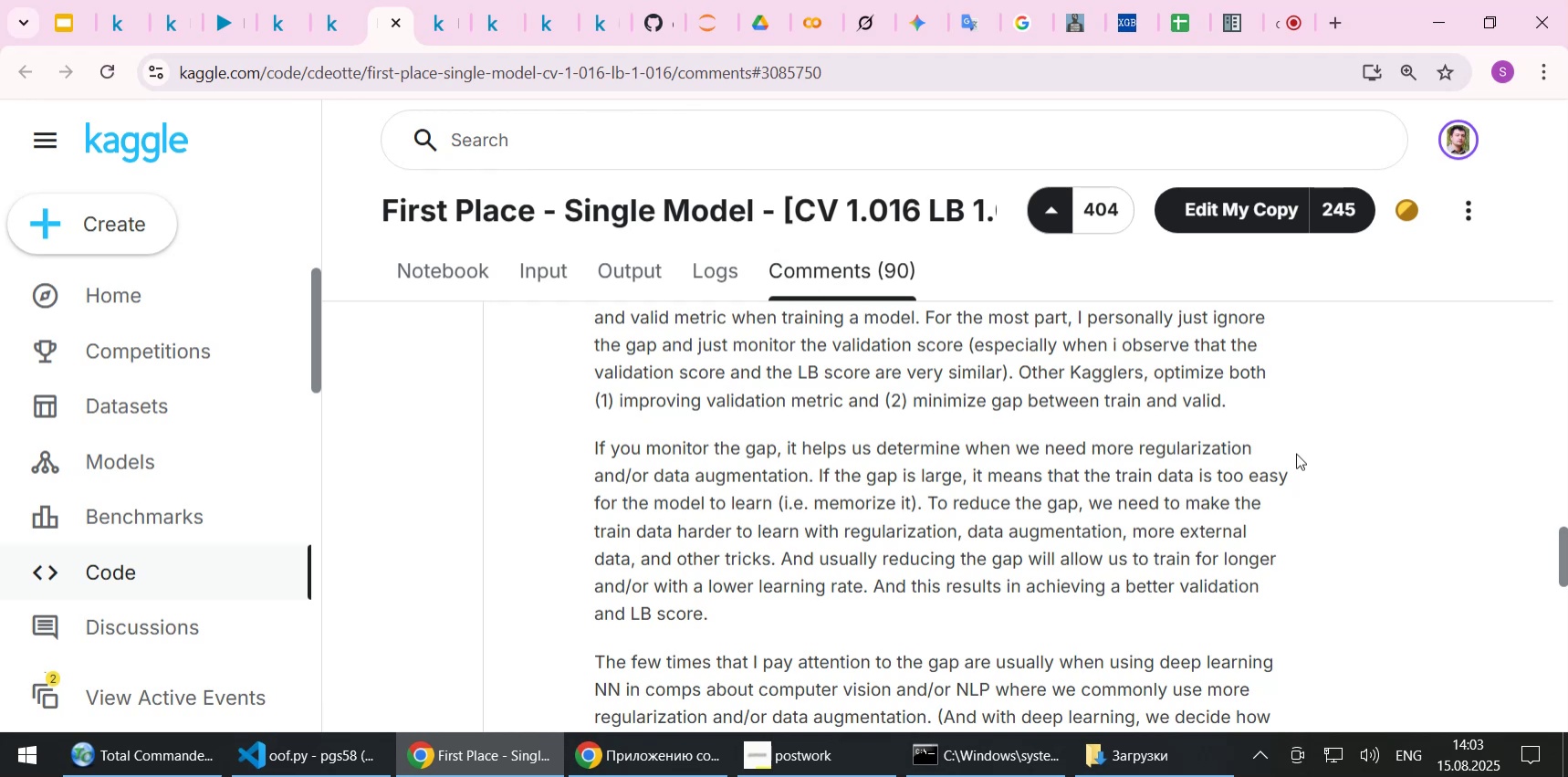 
scroll: coordinate [1270, 452], scroll_direction: down, amount: 1.0
 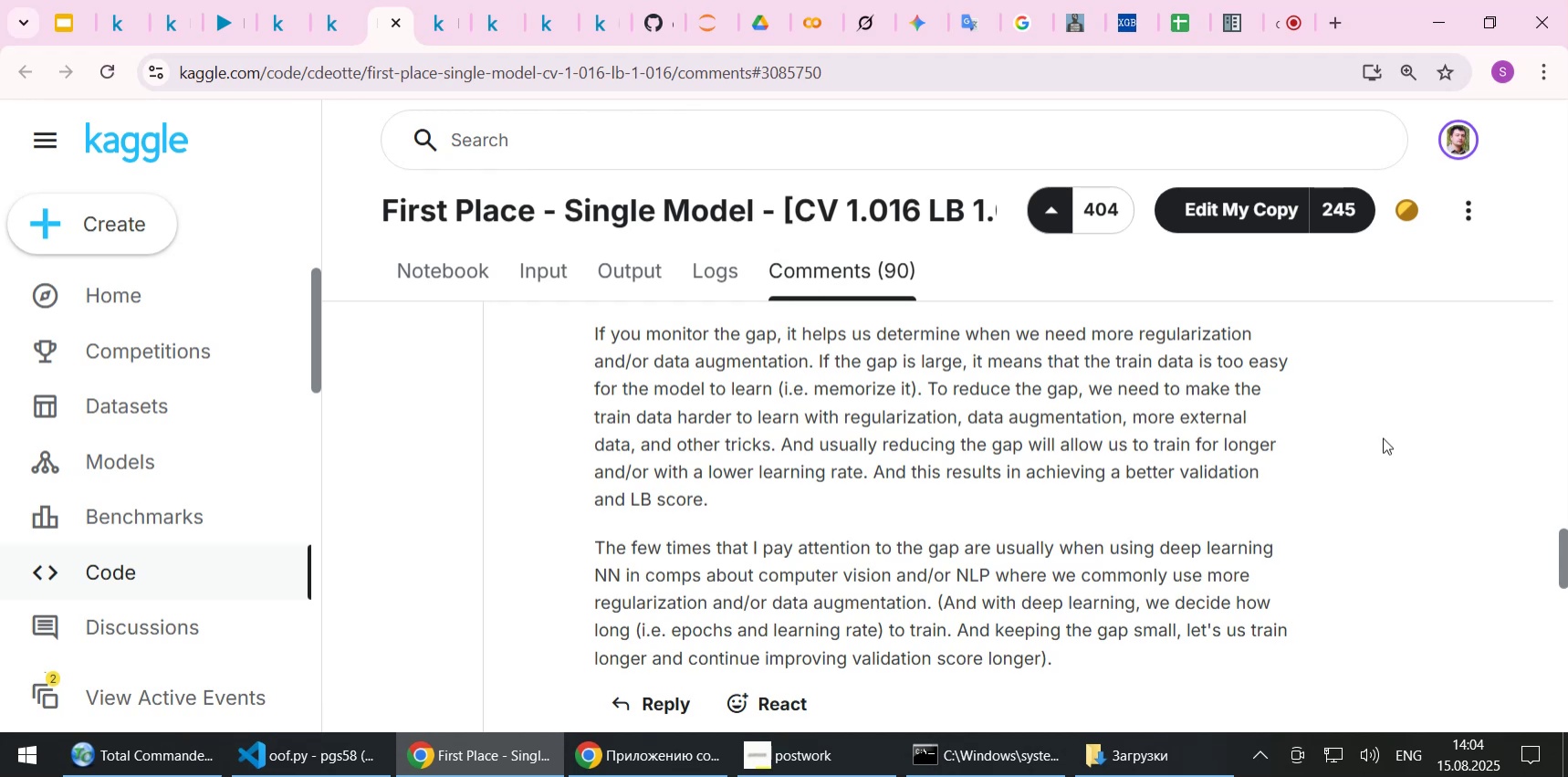 
wait(81.61)
 